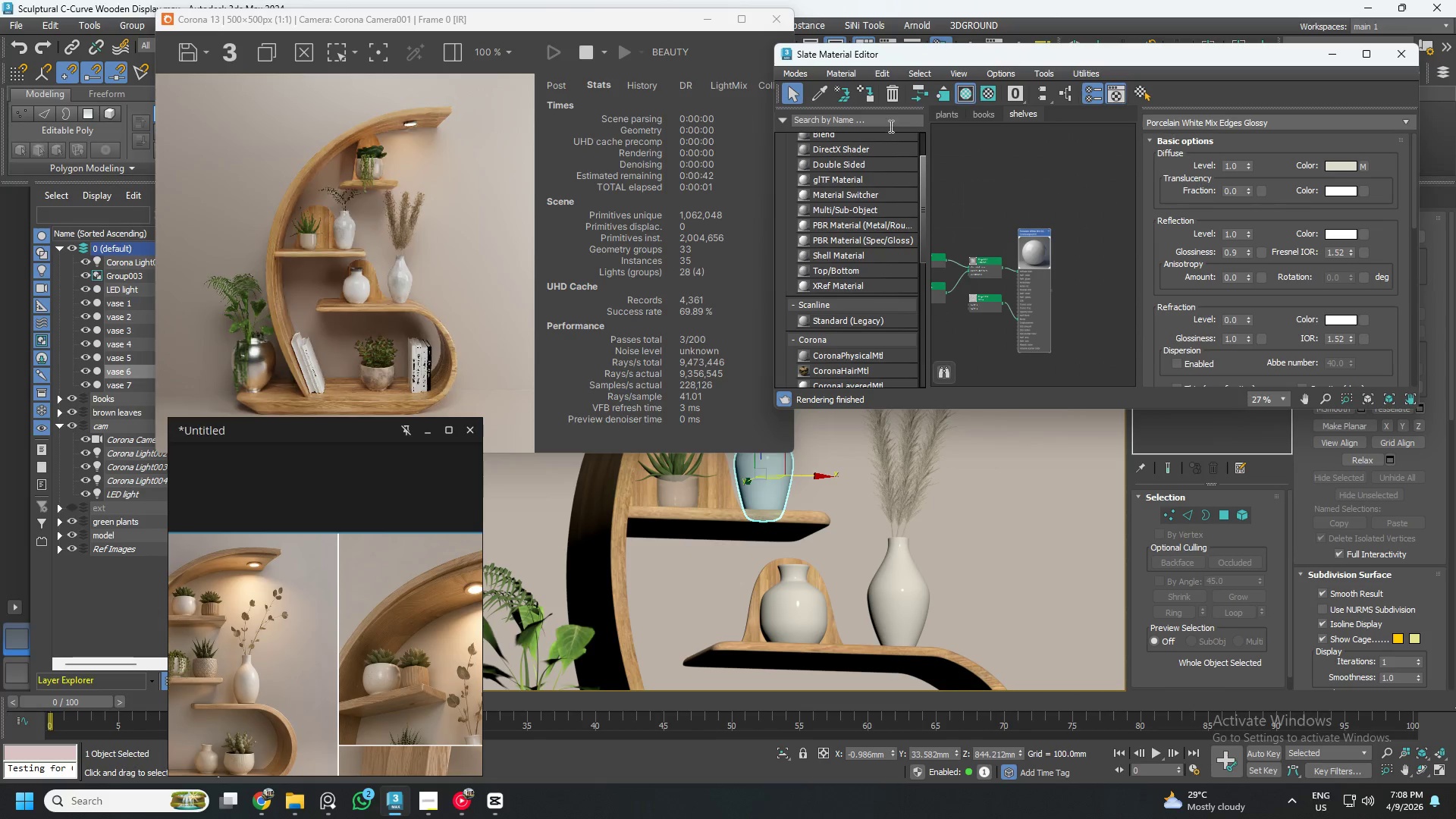 
scroll: coordinate [1024, 277], scroll_direction: down, amount: 3.0
 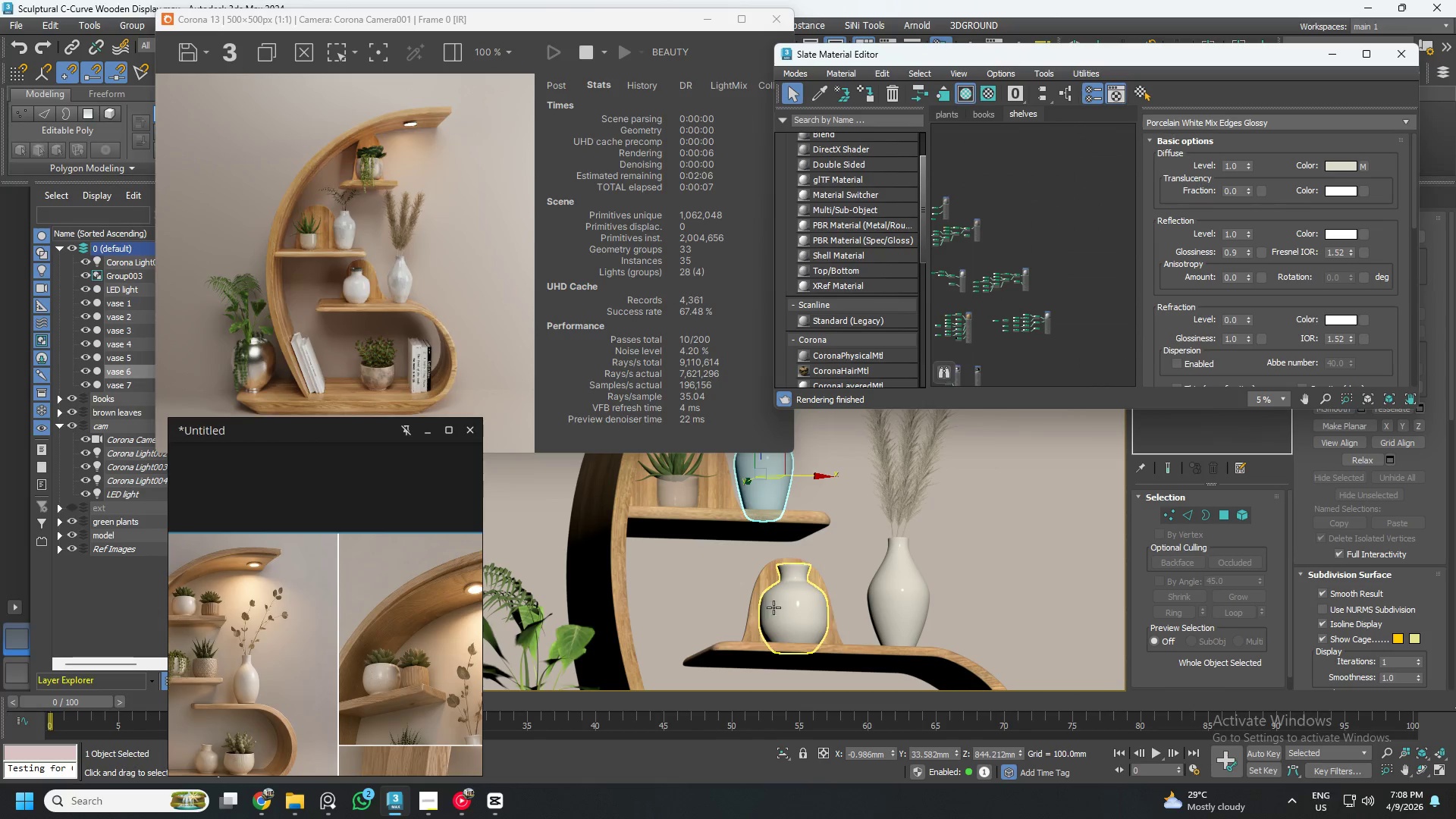 
left_click([777, 604])
 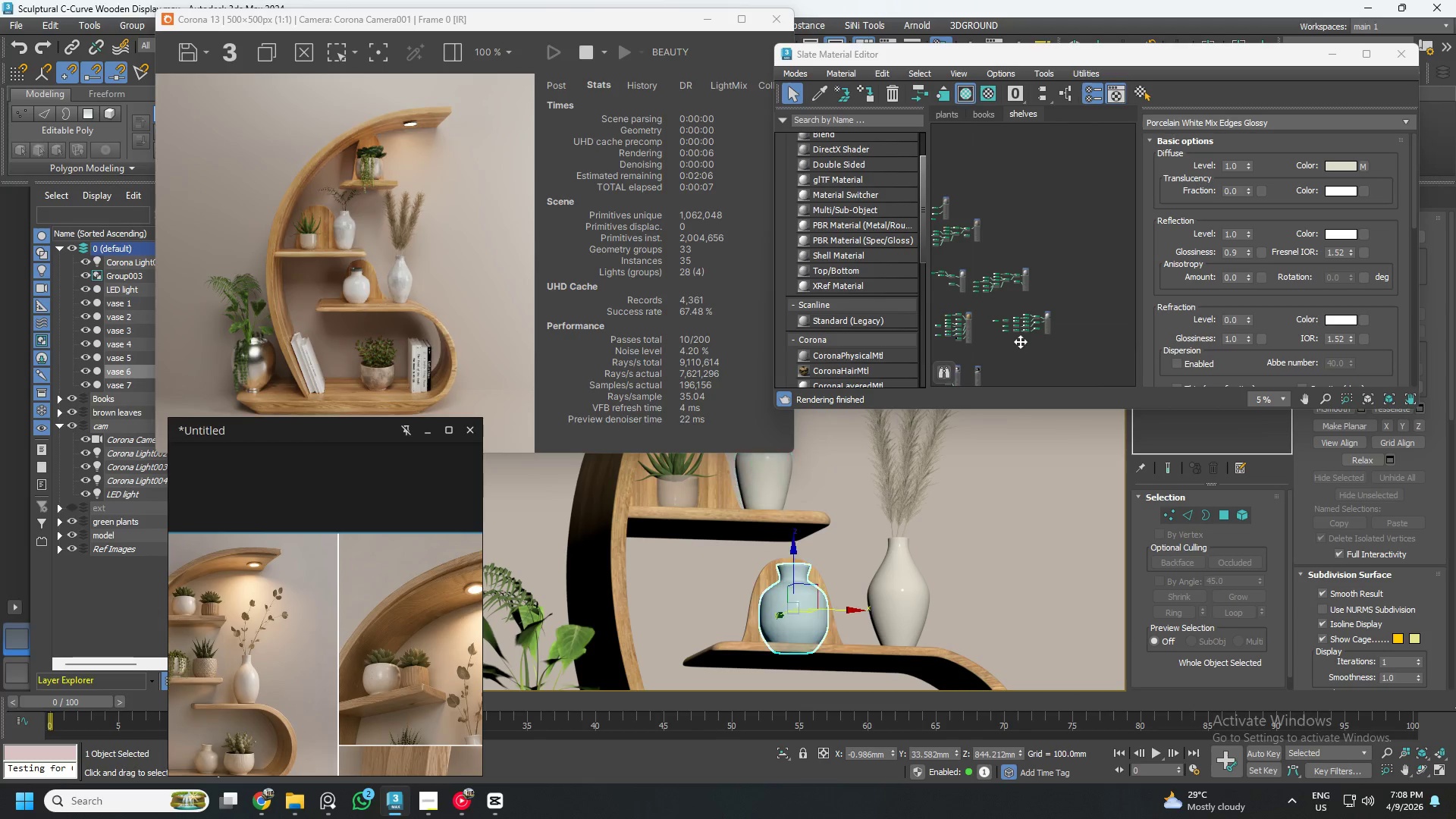 
scroll: coordinate [1056, 308], scroll_direction: up, amount: 5.0
 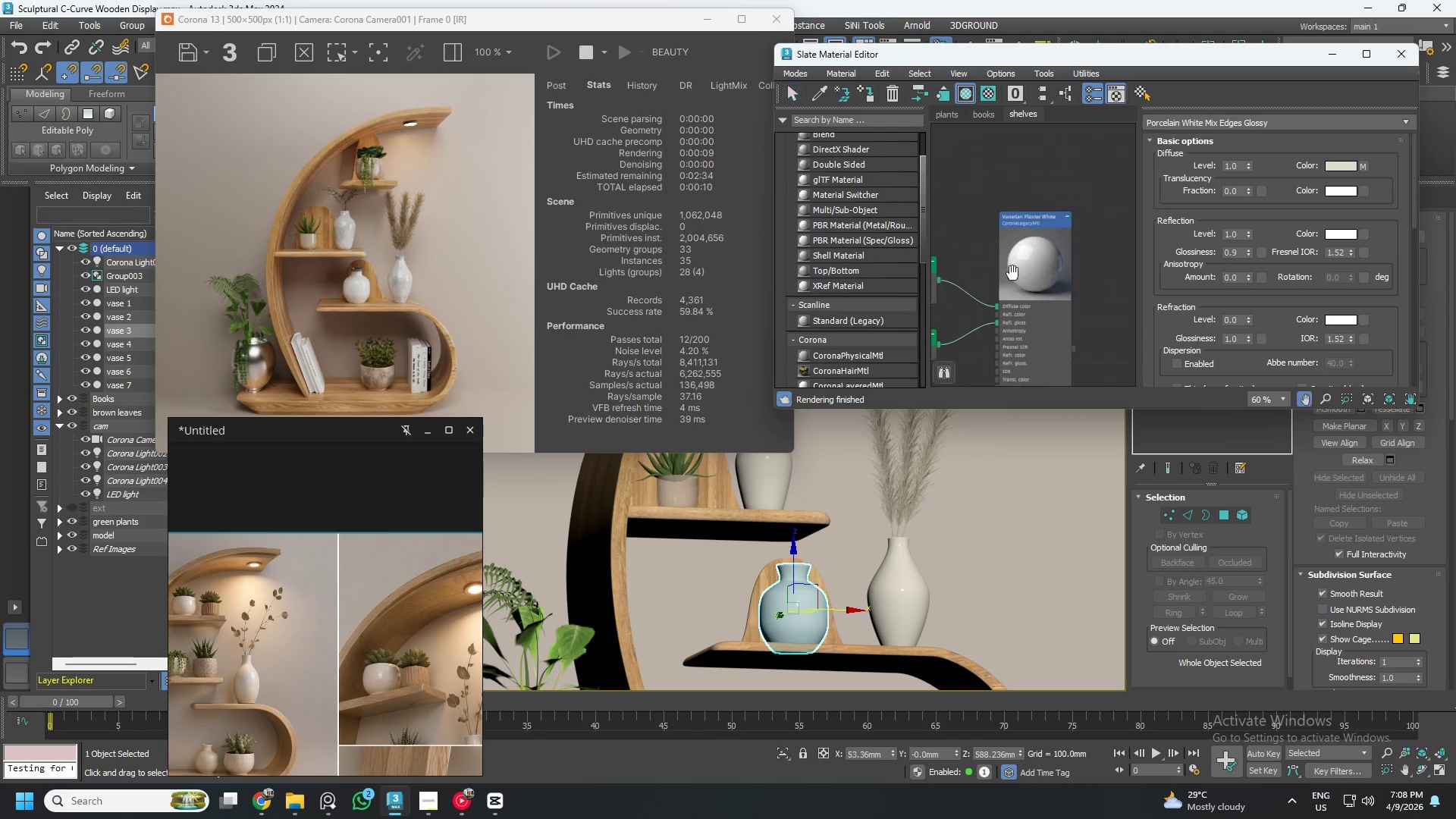 
left_click([1053, 240])
 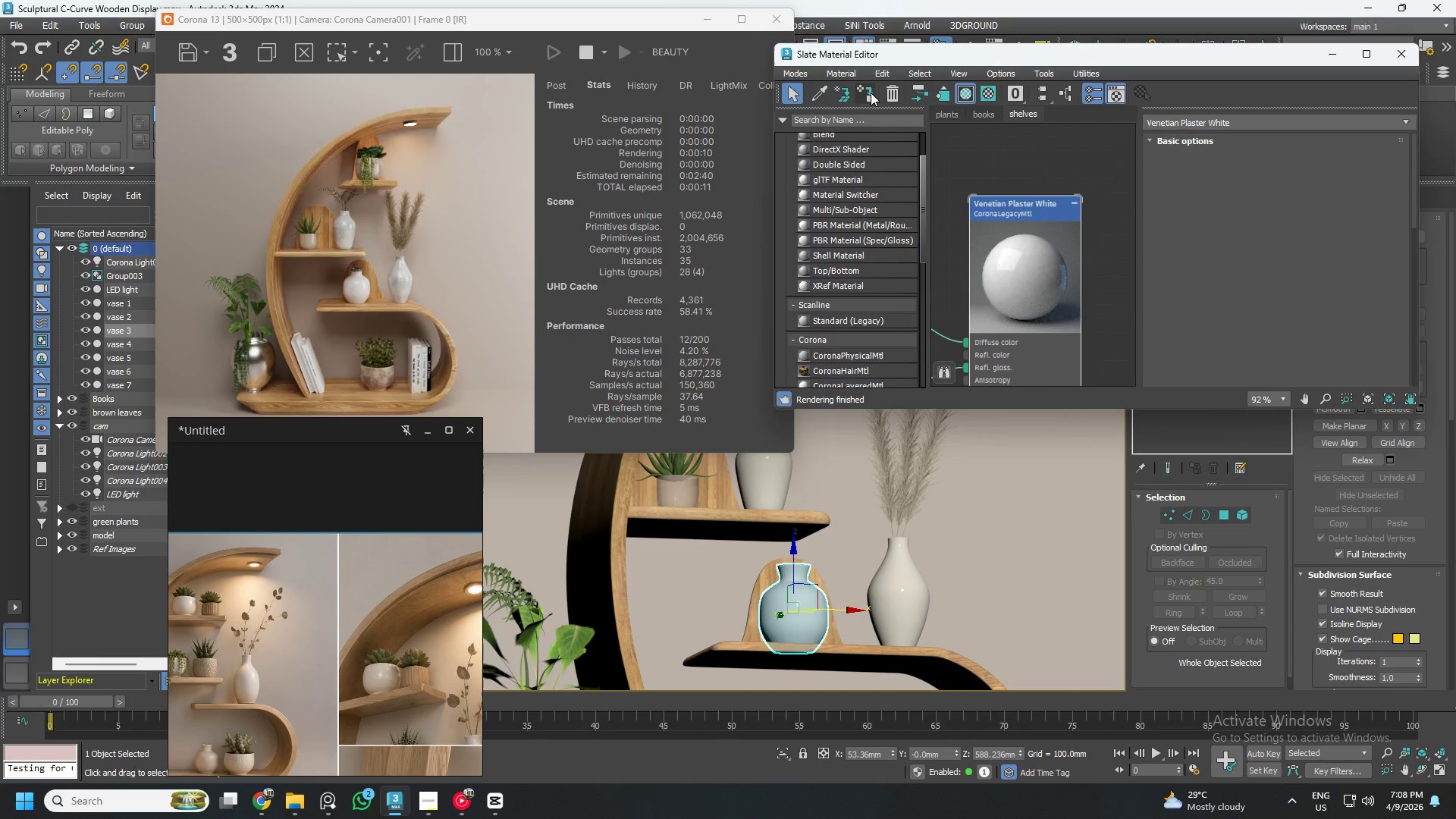 
scroll: coordinate [1053, 240], scroll_direction: up, amount: 3.0
 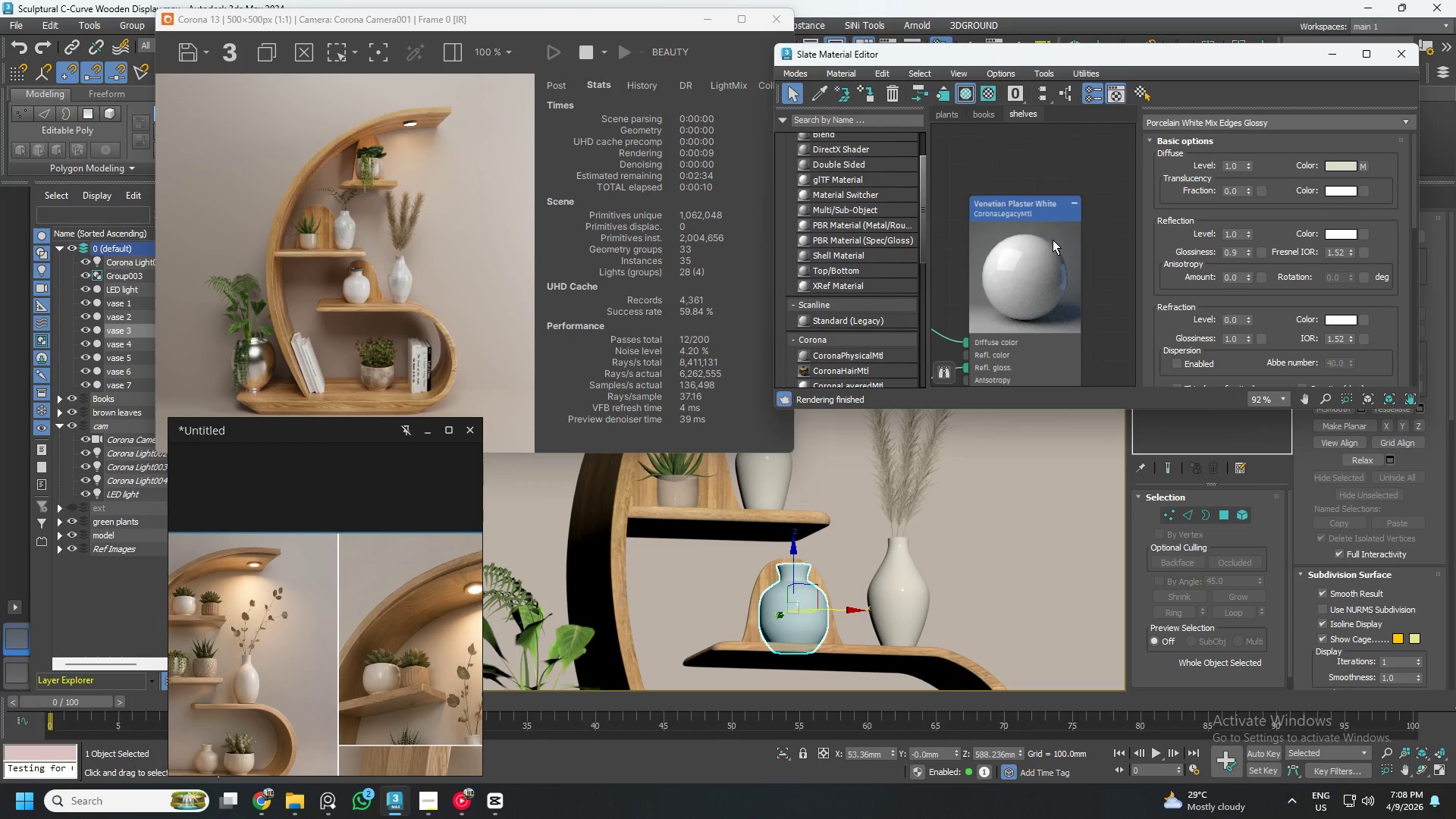 
left_click([871, 93])
 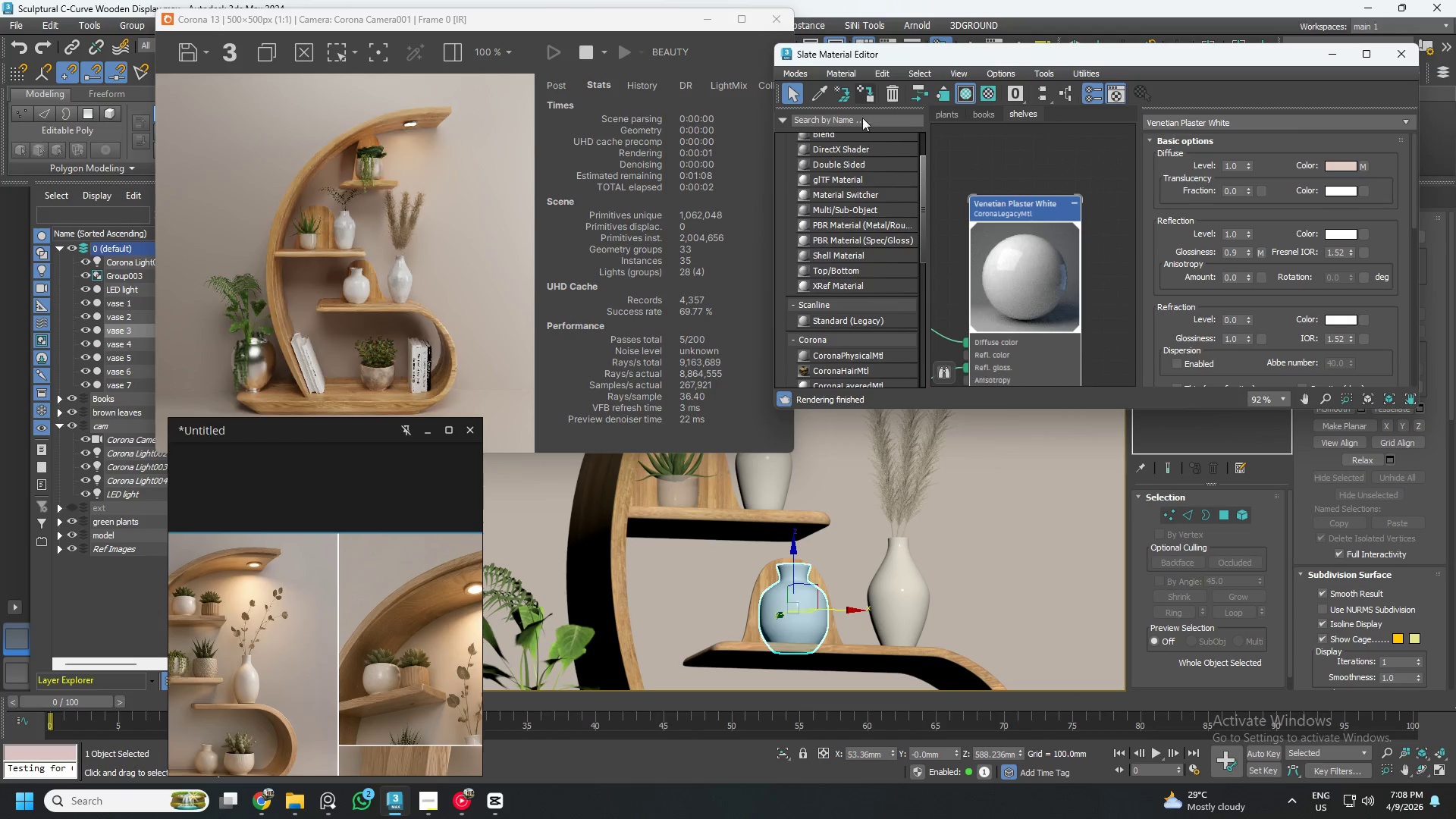 
scroll: coordinate [993, 488], scroll_direction: down, amount: 5.0
 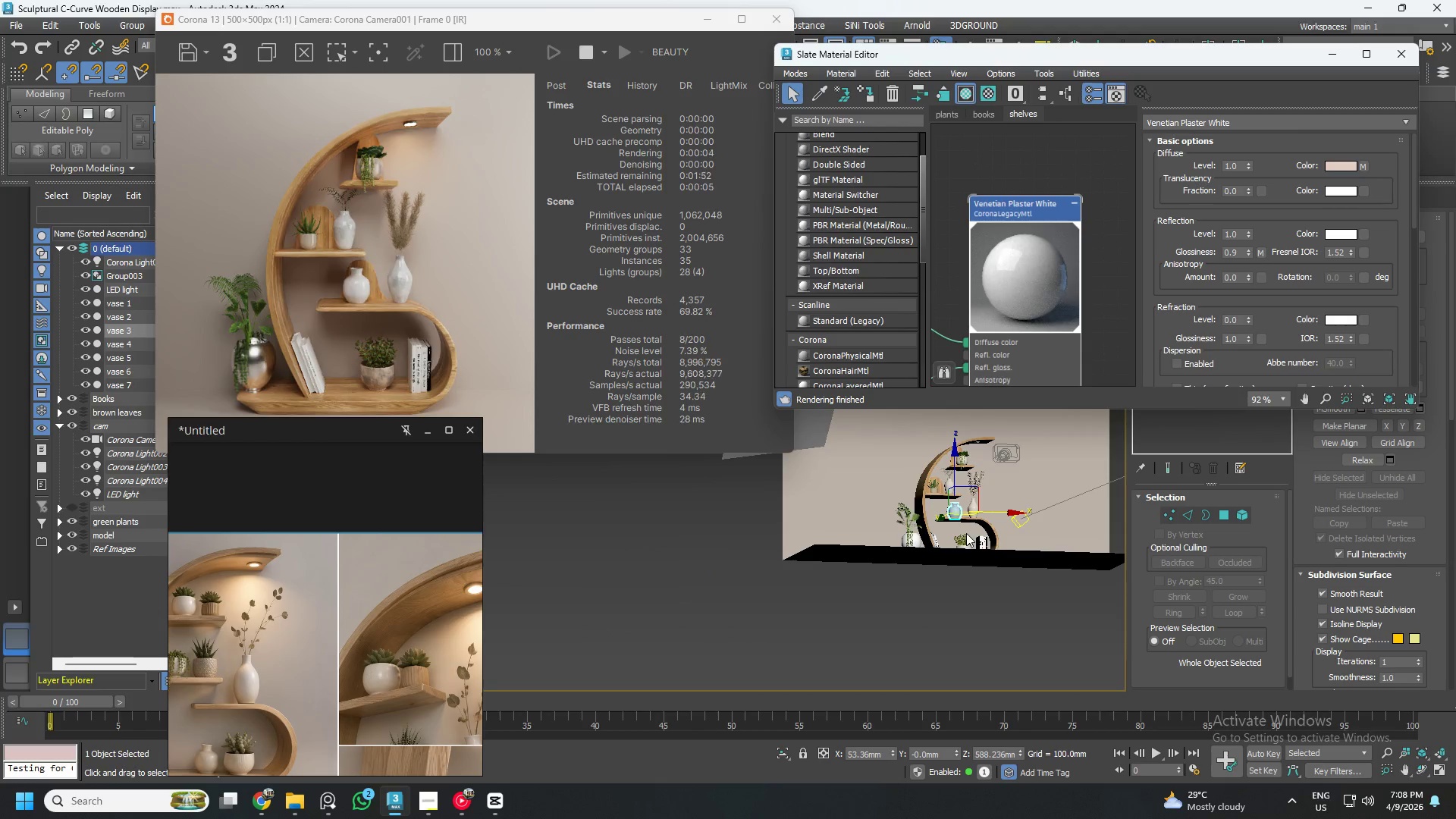 
scroll: coordinate [943, 570], scroll_direction: up, amount: 11.0
 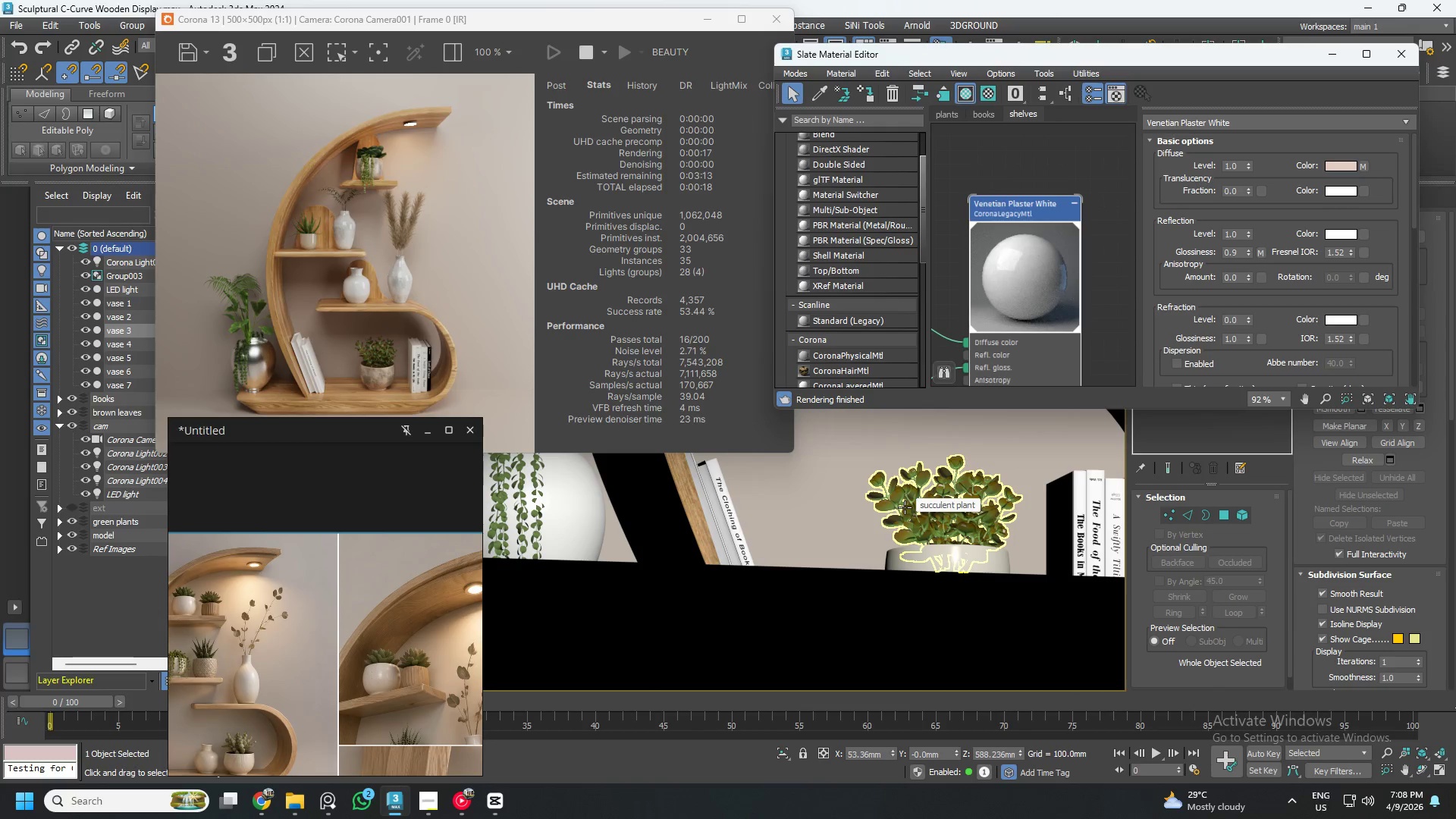 
wait(16.82)
 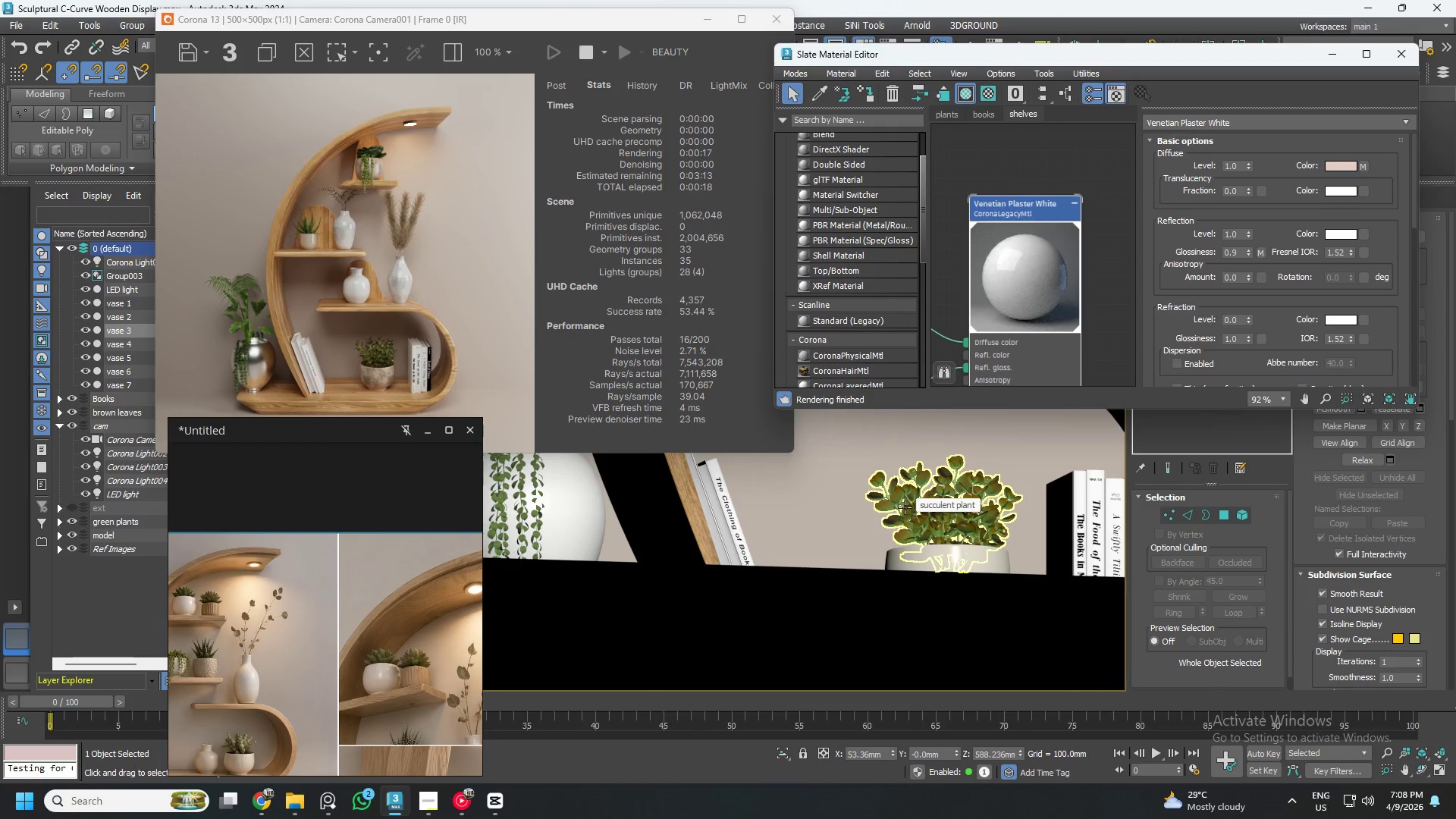 
scroll: coordinate [981, 297], scroll_direction: down, amount: 8.0
 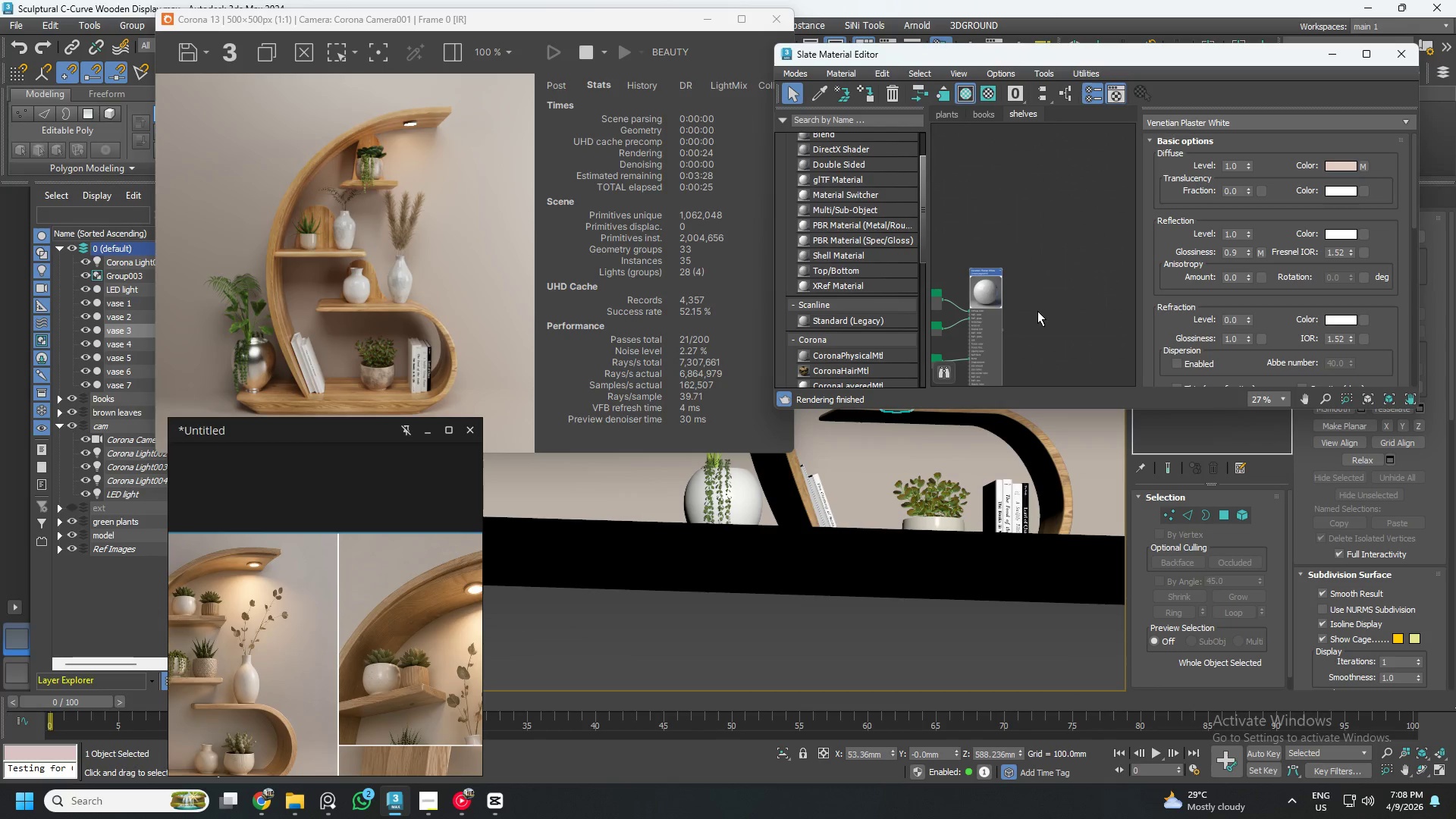 
key(Control+S)
 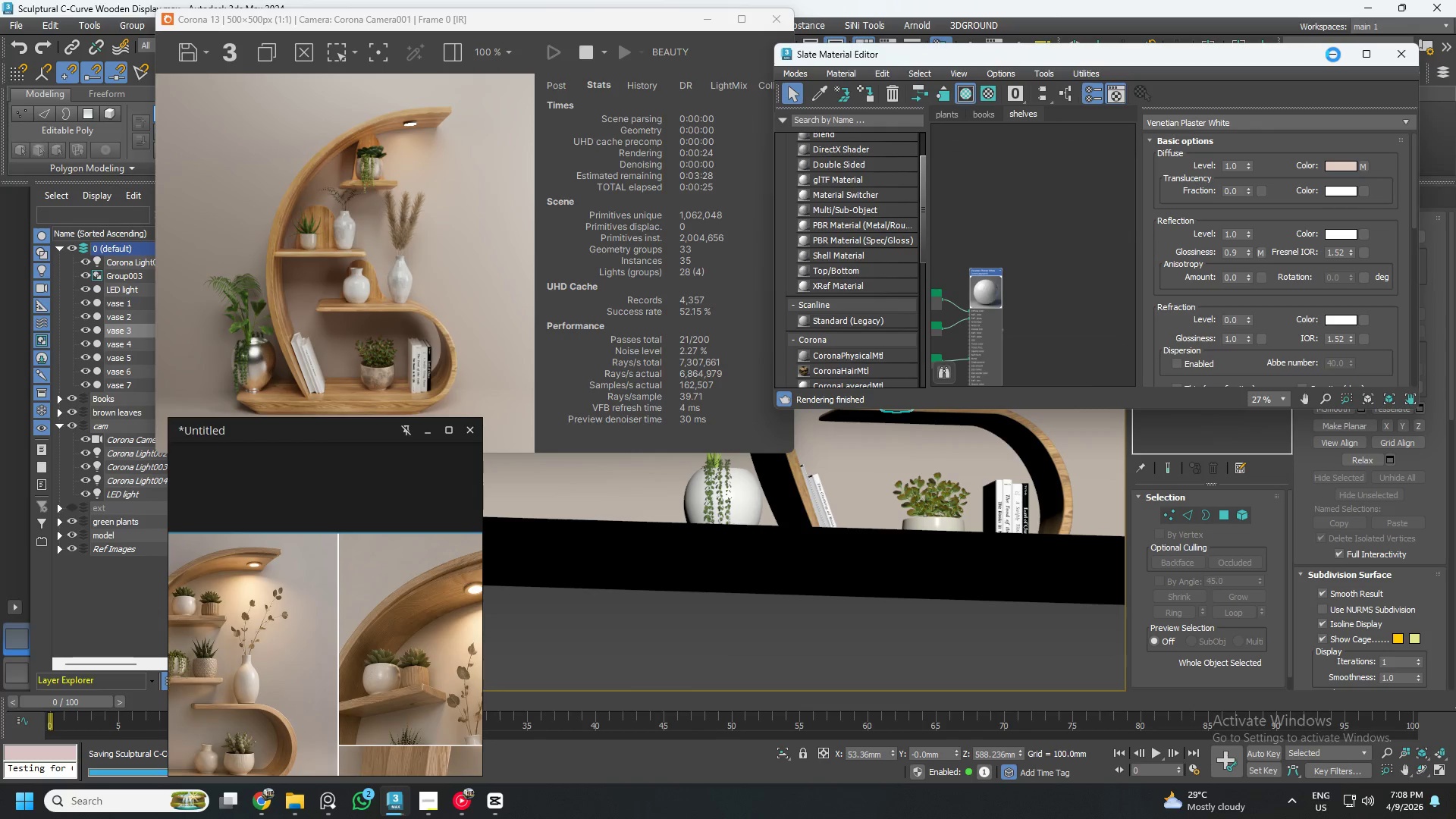 
left_click([1333, 55])
 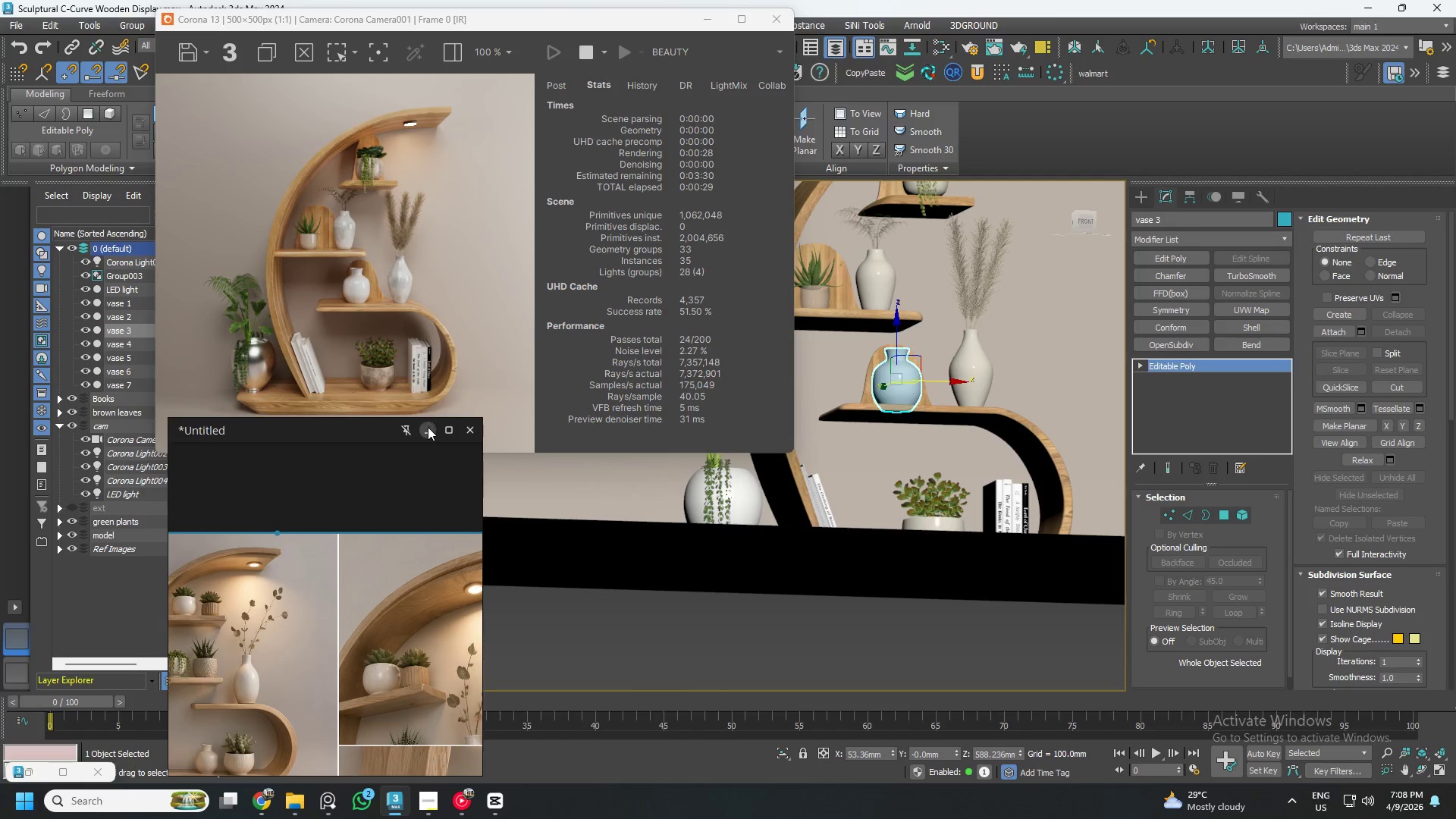 
left_click([431, 434])
 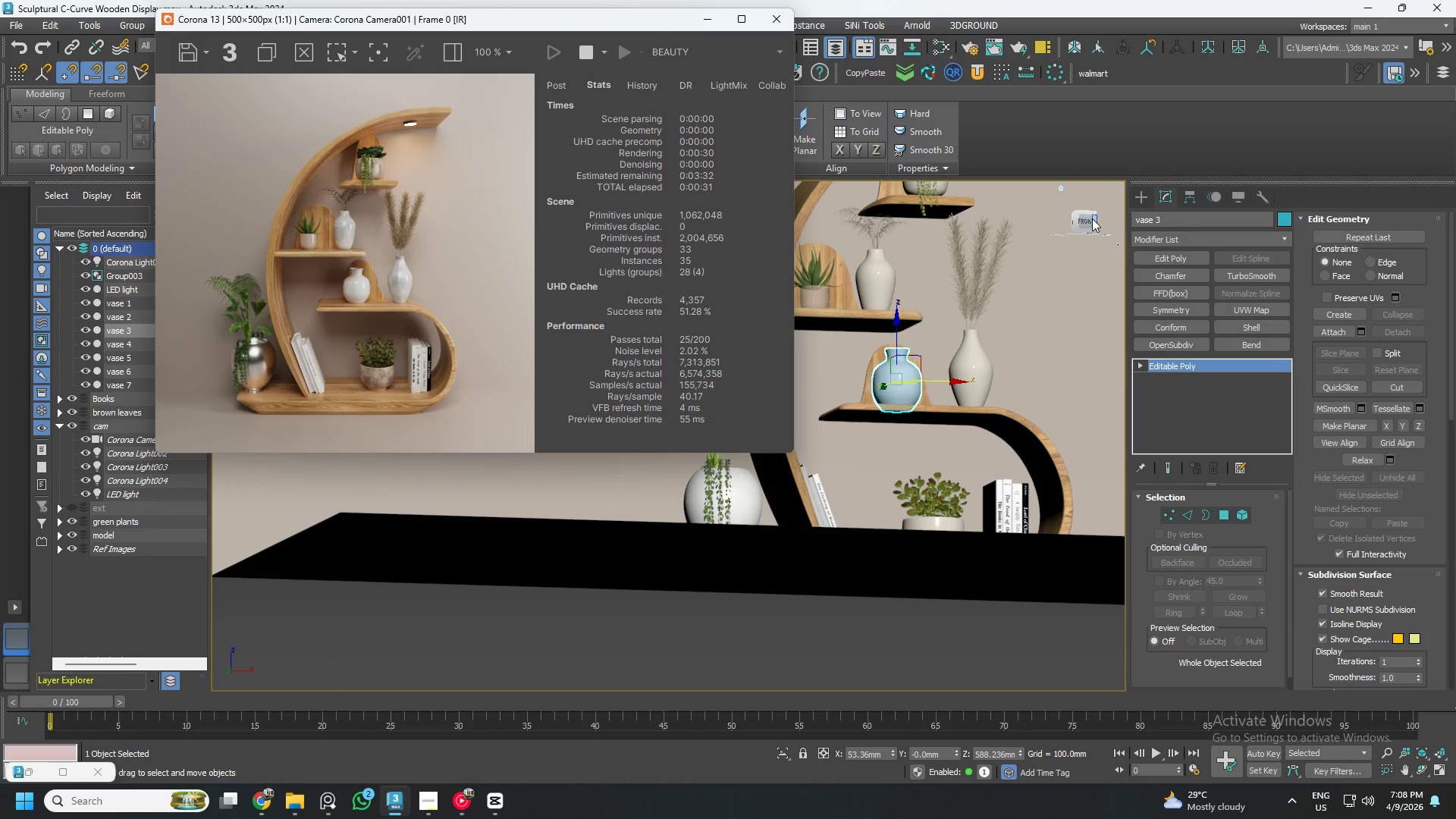 
left_click([1088, 220])
 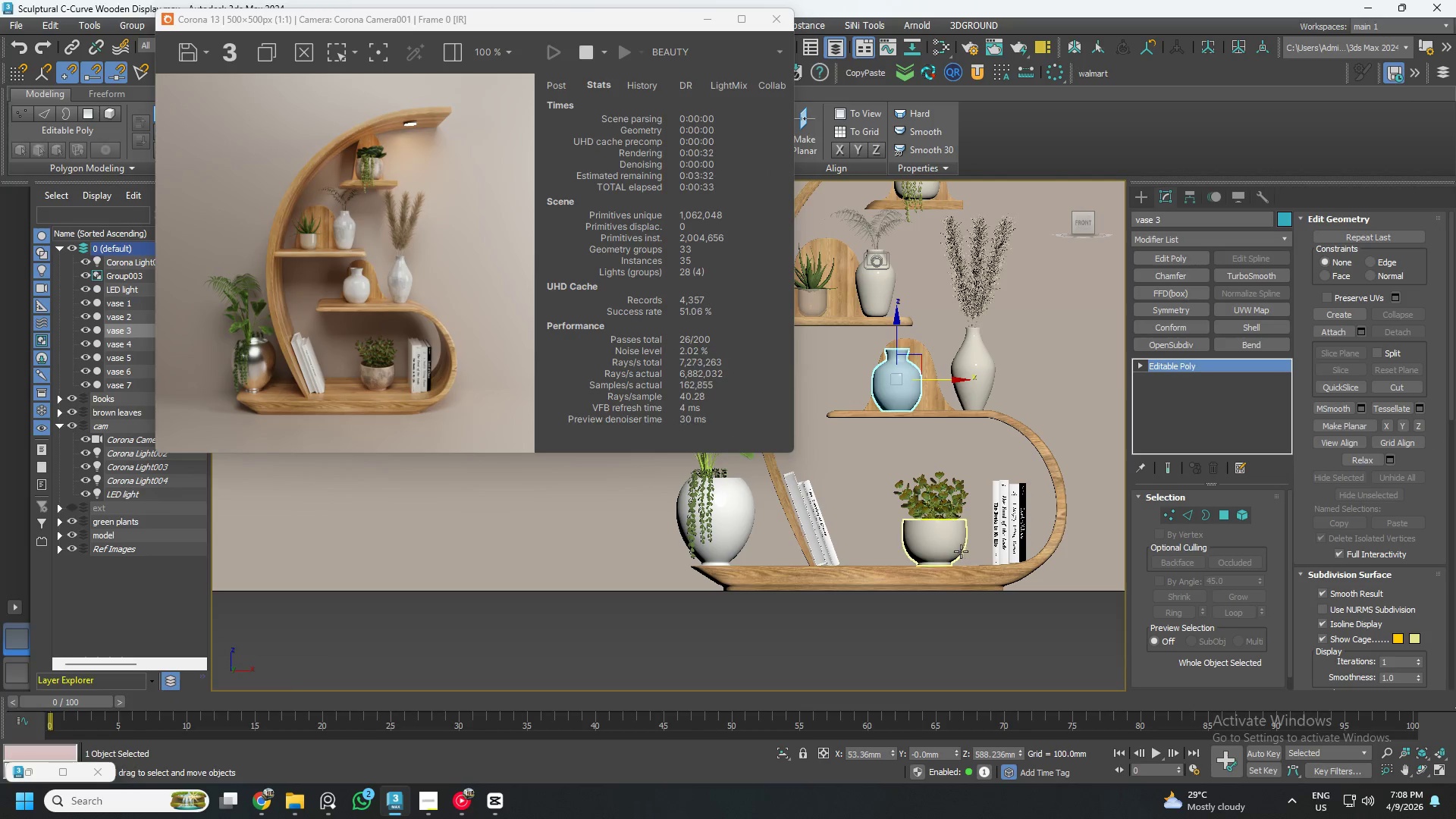 
scroll: coordinate [1018, 551], scroll_direction: up, amount: 3.0
 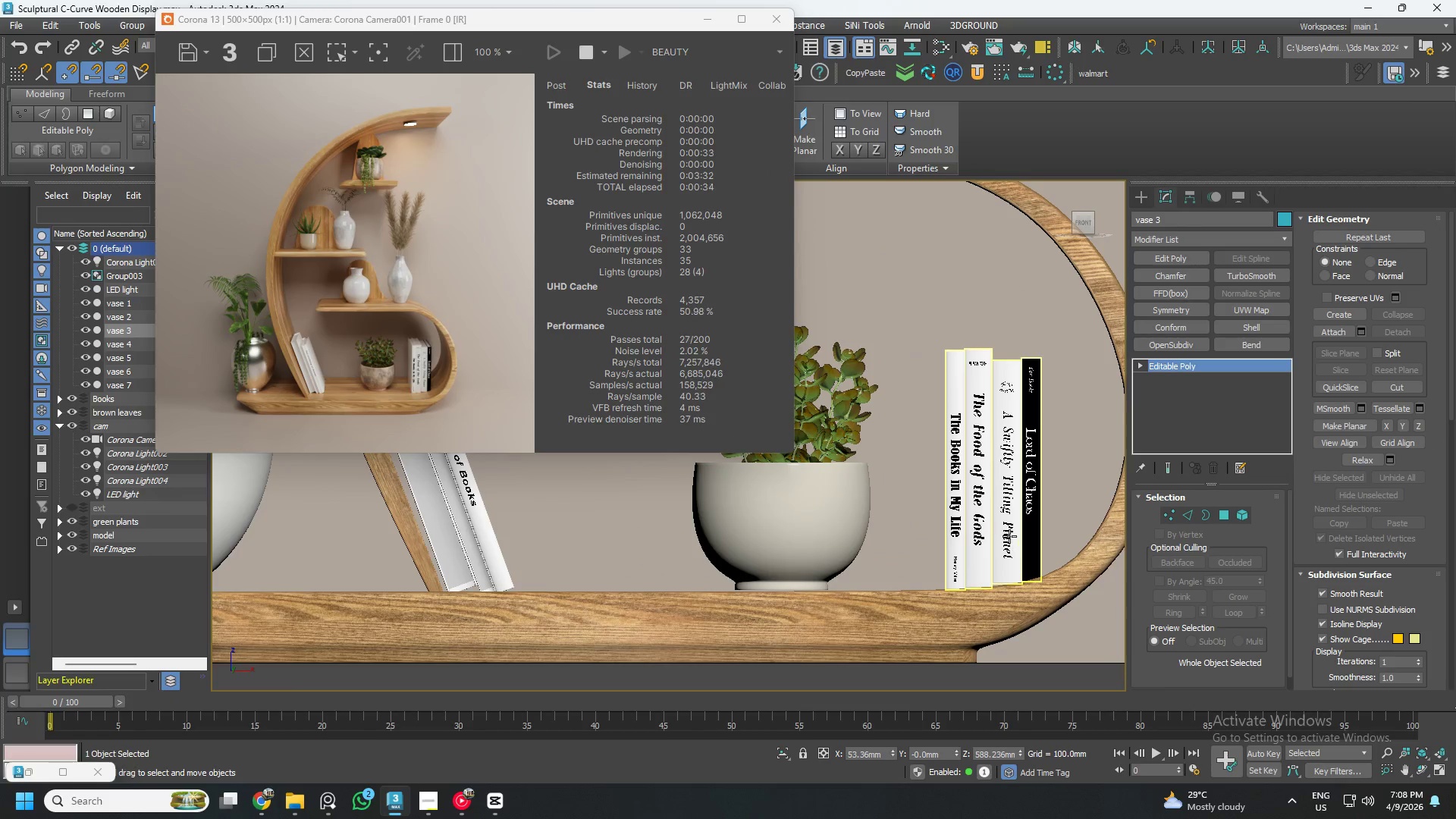 
left_click([1009, 536])
 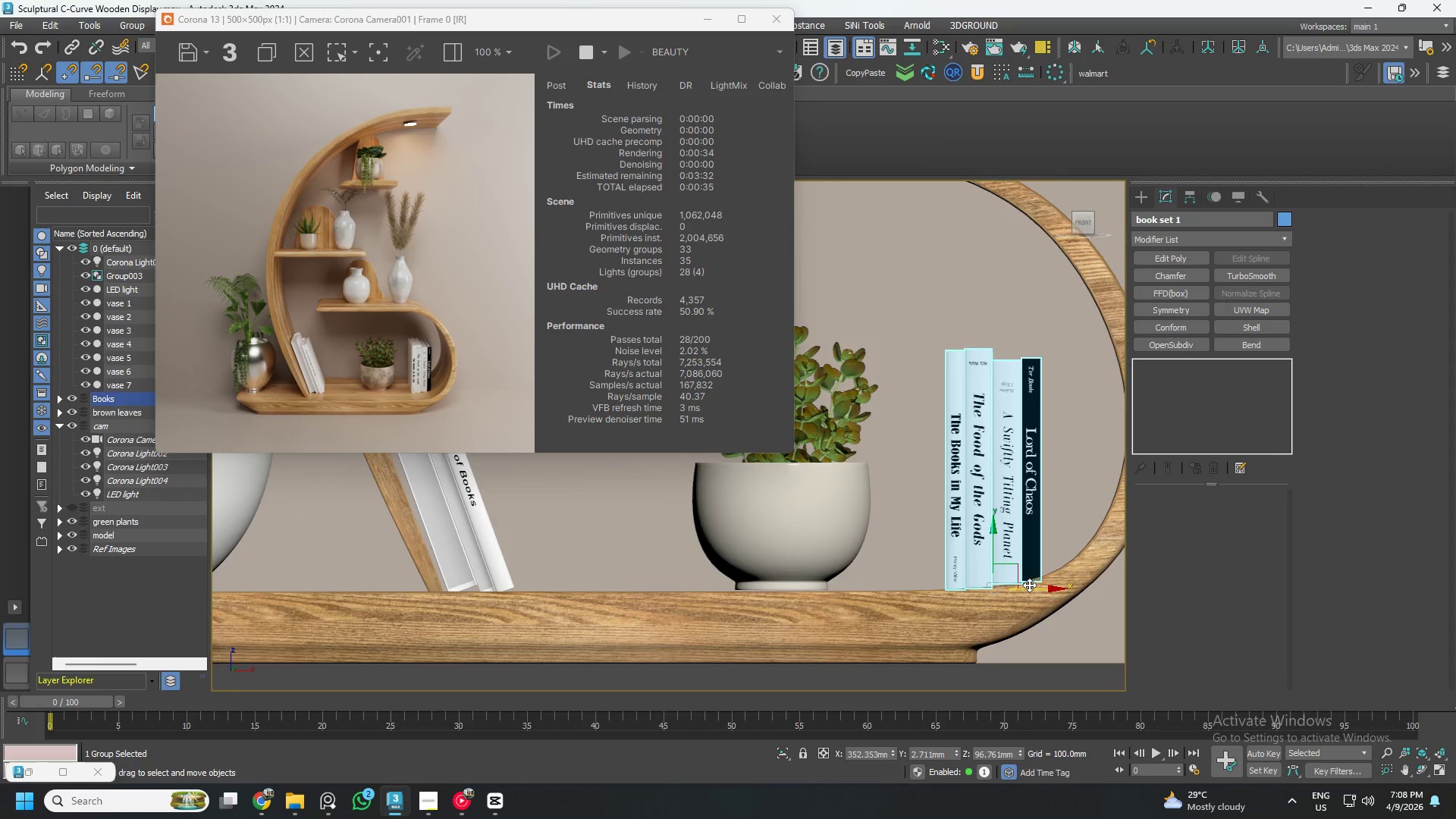 
hold_key(key=ShiftLeft, duration=1.5)
left_click_drag(start_coordinate=[1029, 585], to_coordinate=[623, 581])
 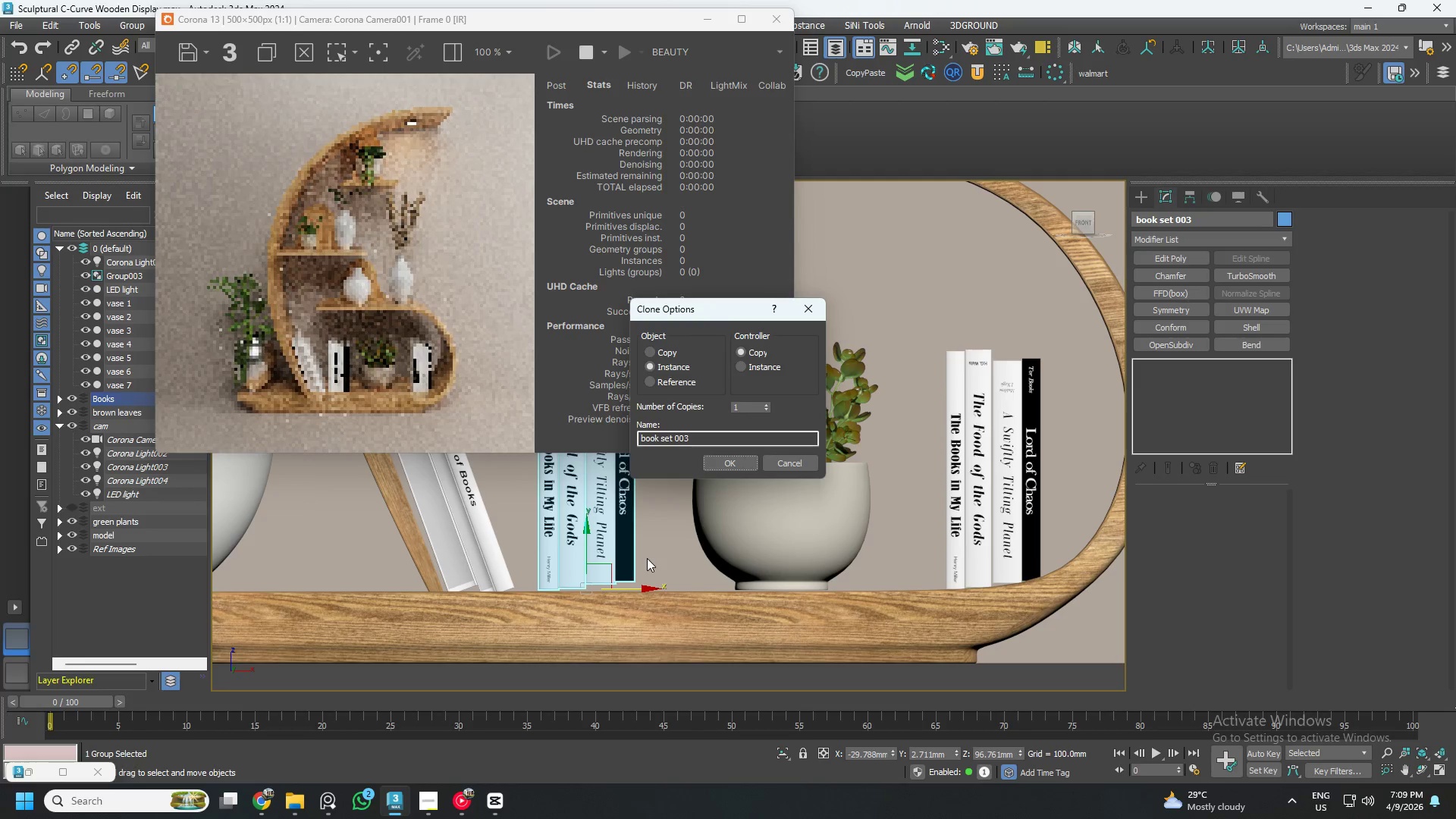 
hold_key(key=ShiftLeft, duration=1.5)
 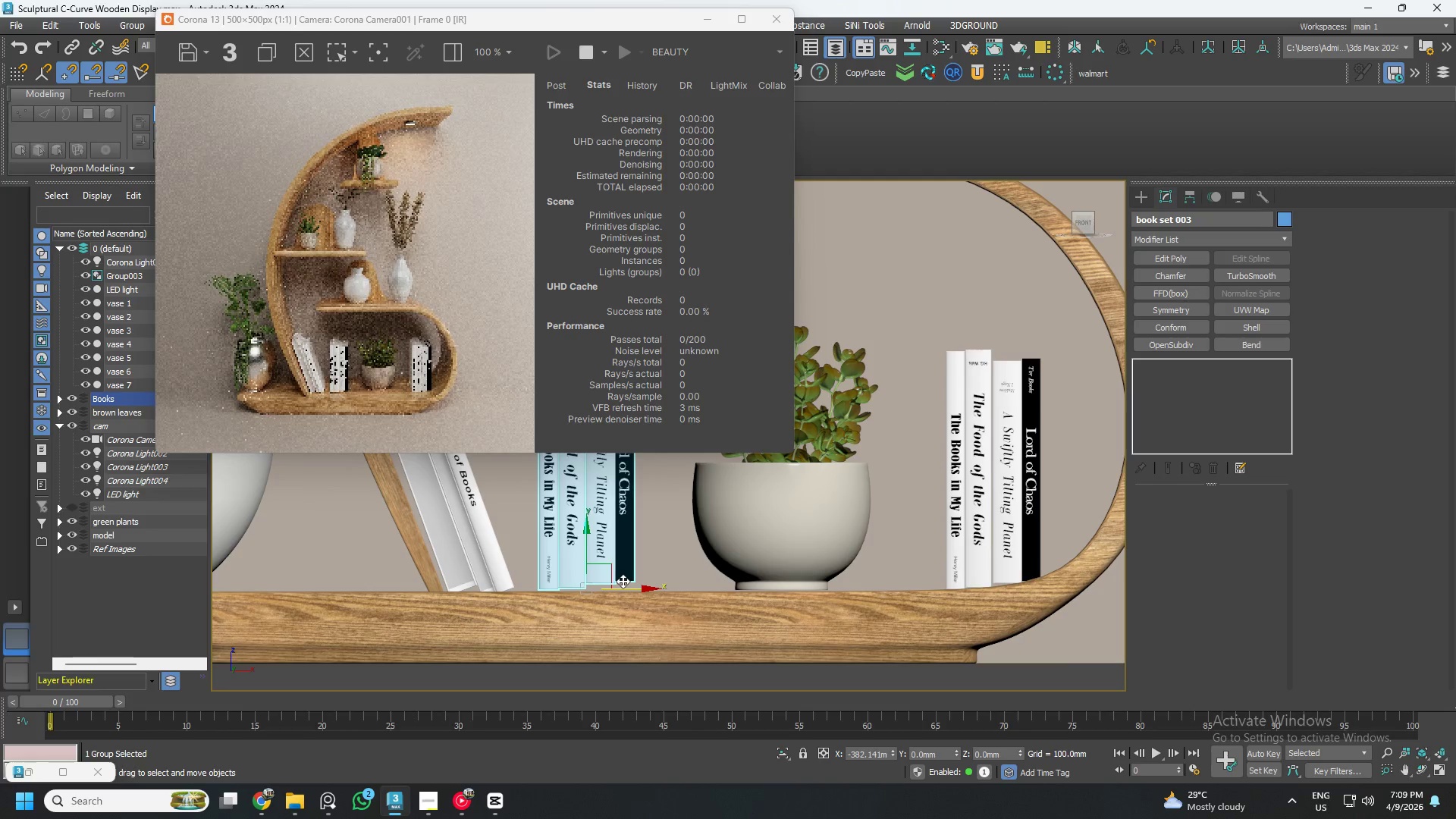 
hold_key(key=ShiftLeft, duration=1.5)
 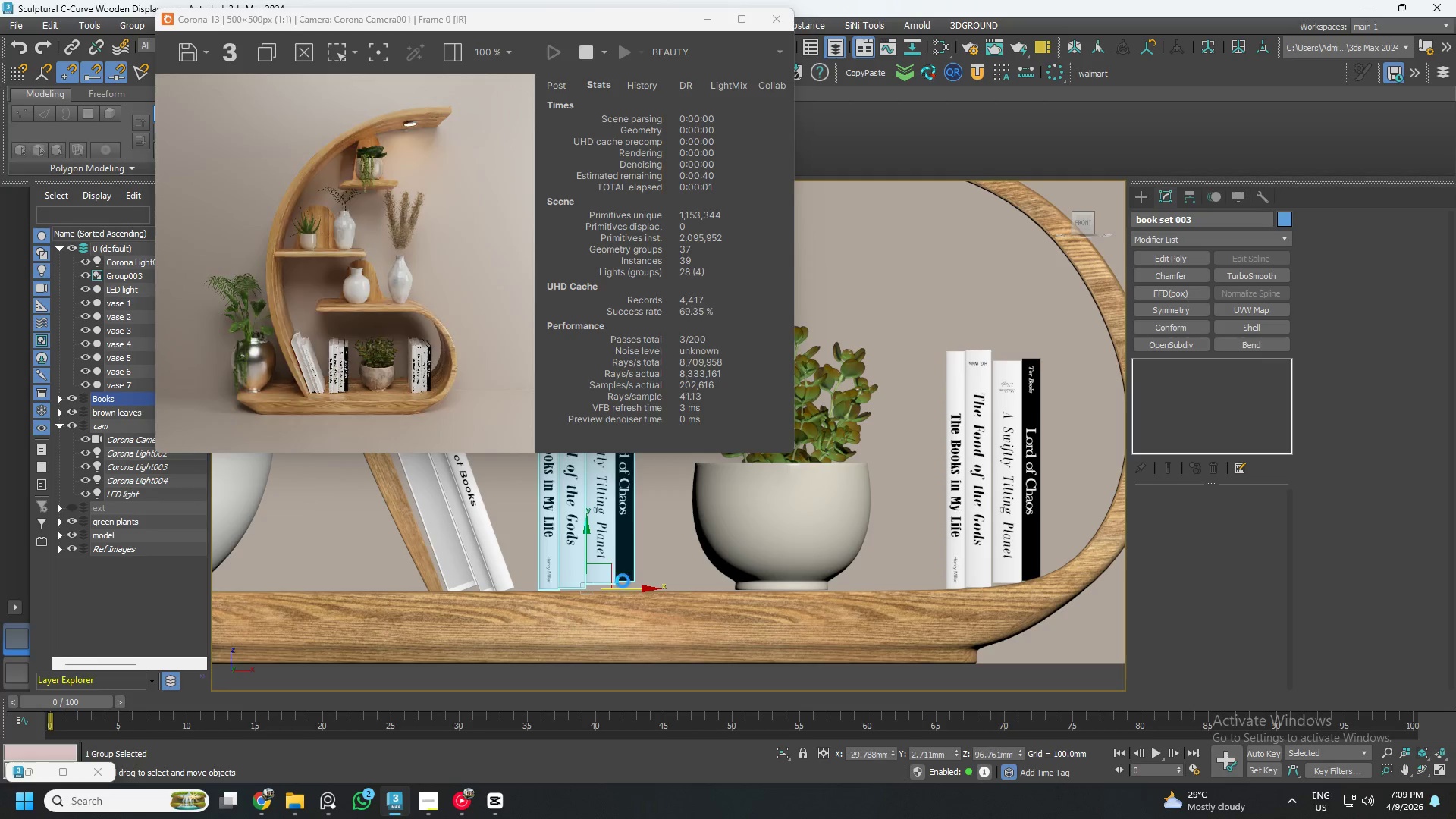 
key(Shift+ShiftLeft)
 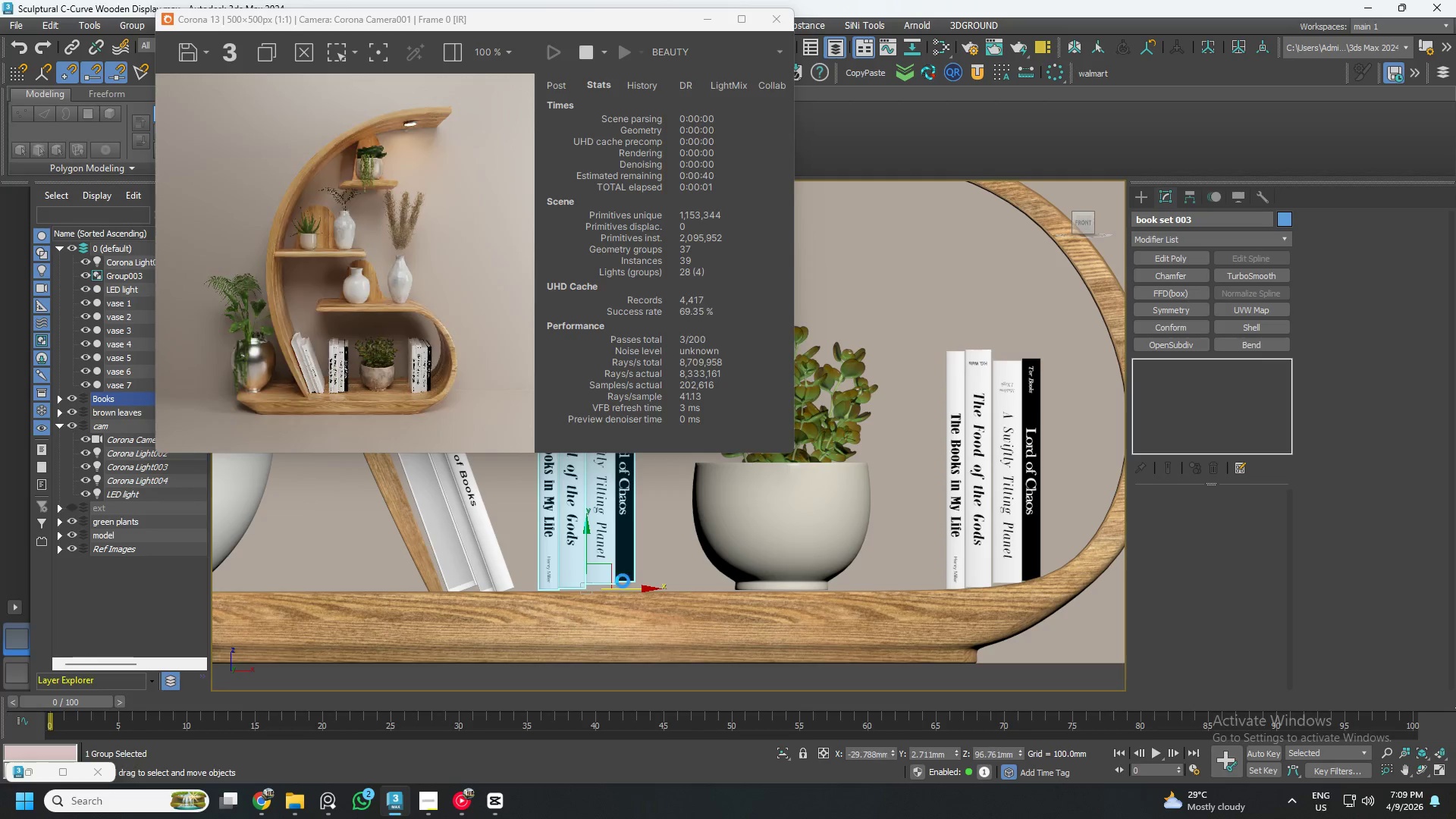 
key(Shift+ShiftLeft)
 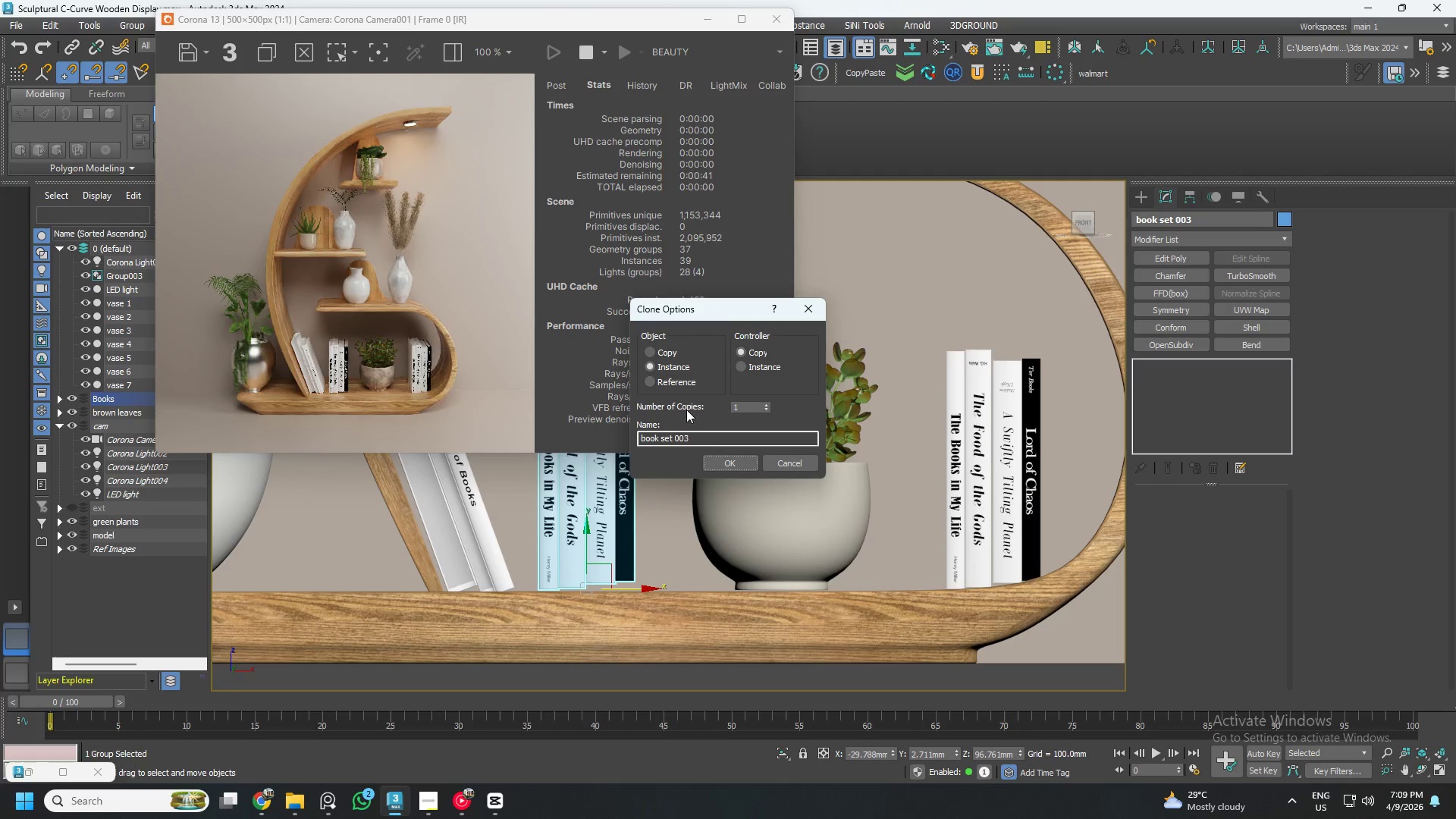 
left_click([717, 469])
 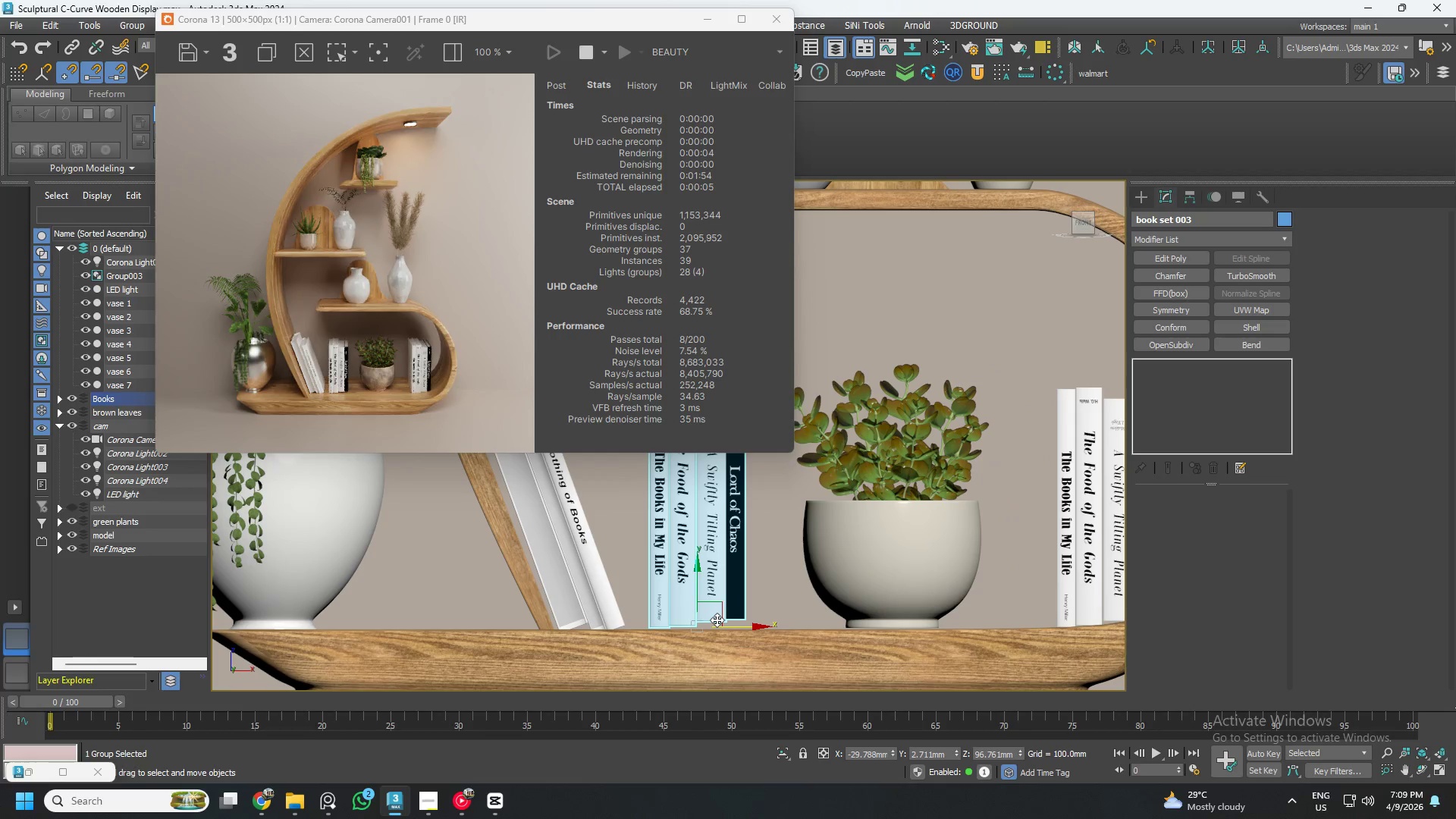 
key(E)
 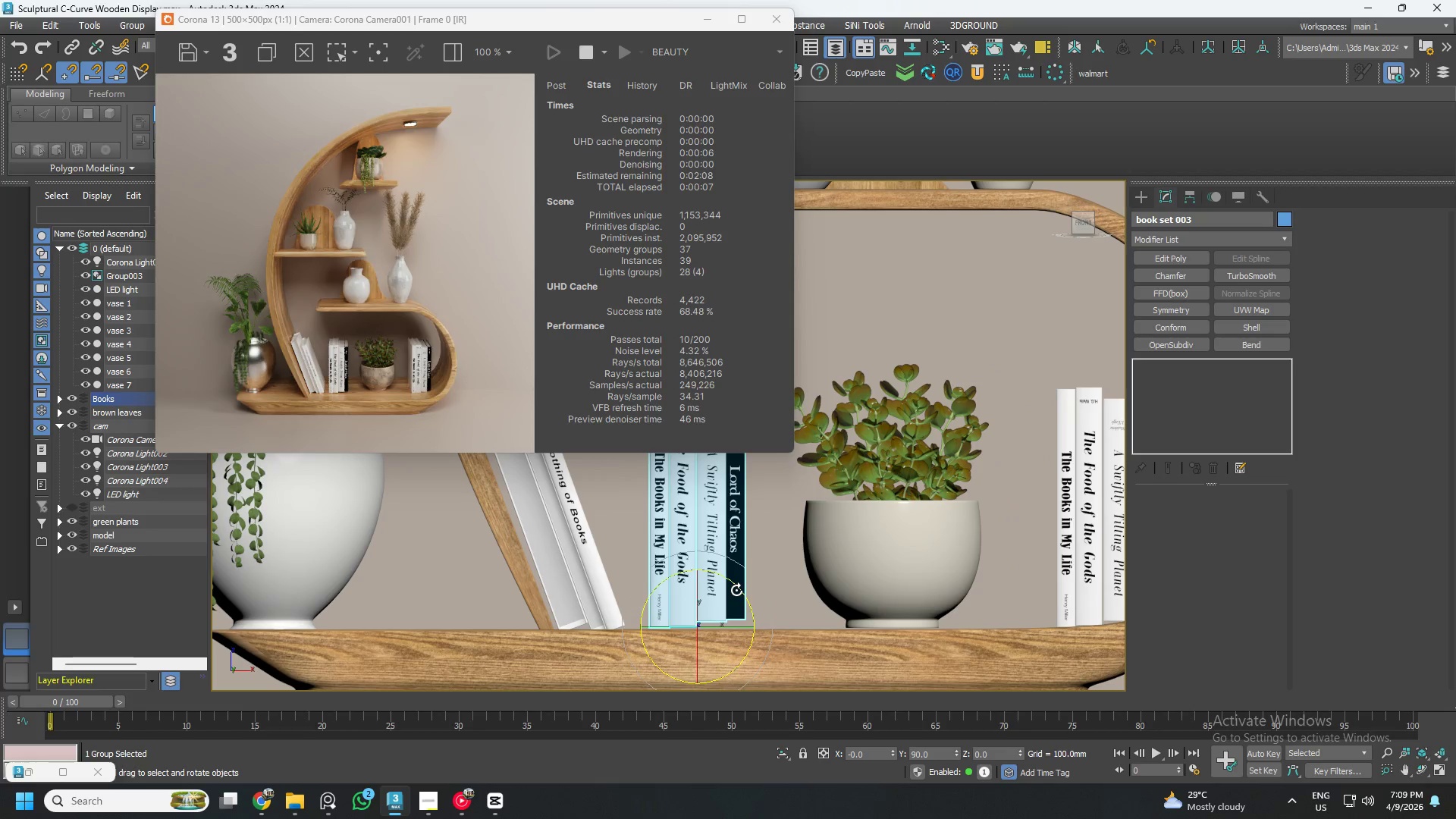 
left_click_drag(start_coordinate=[736, 590], to_coordinate=[724, 581])
 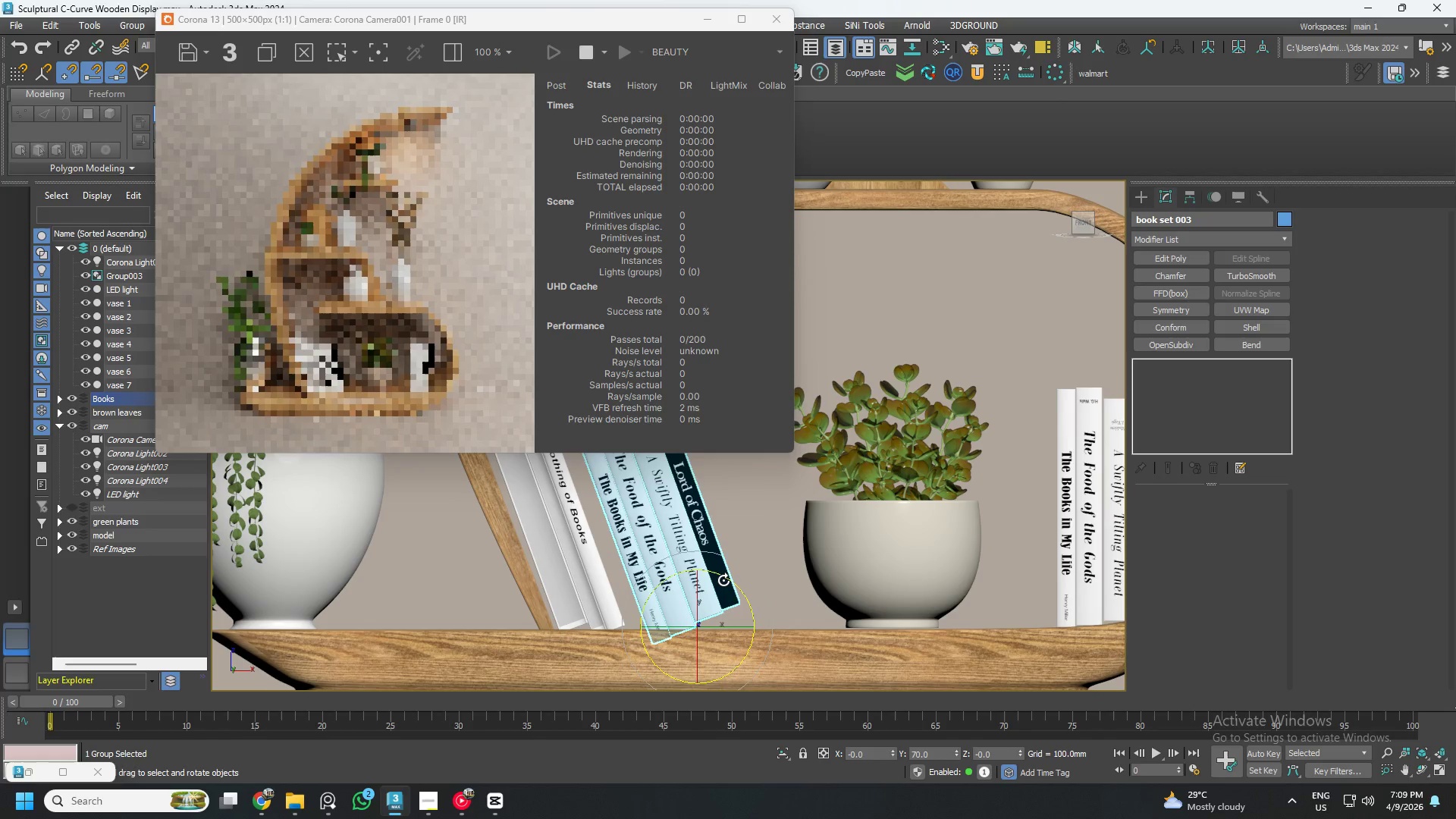 
key(W)
 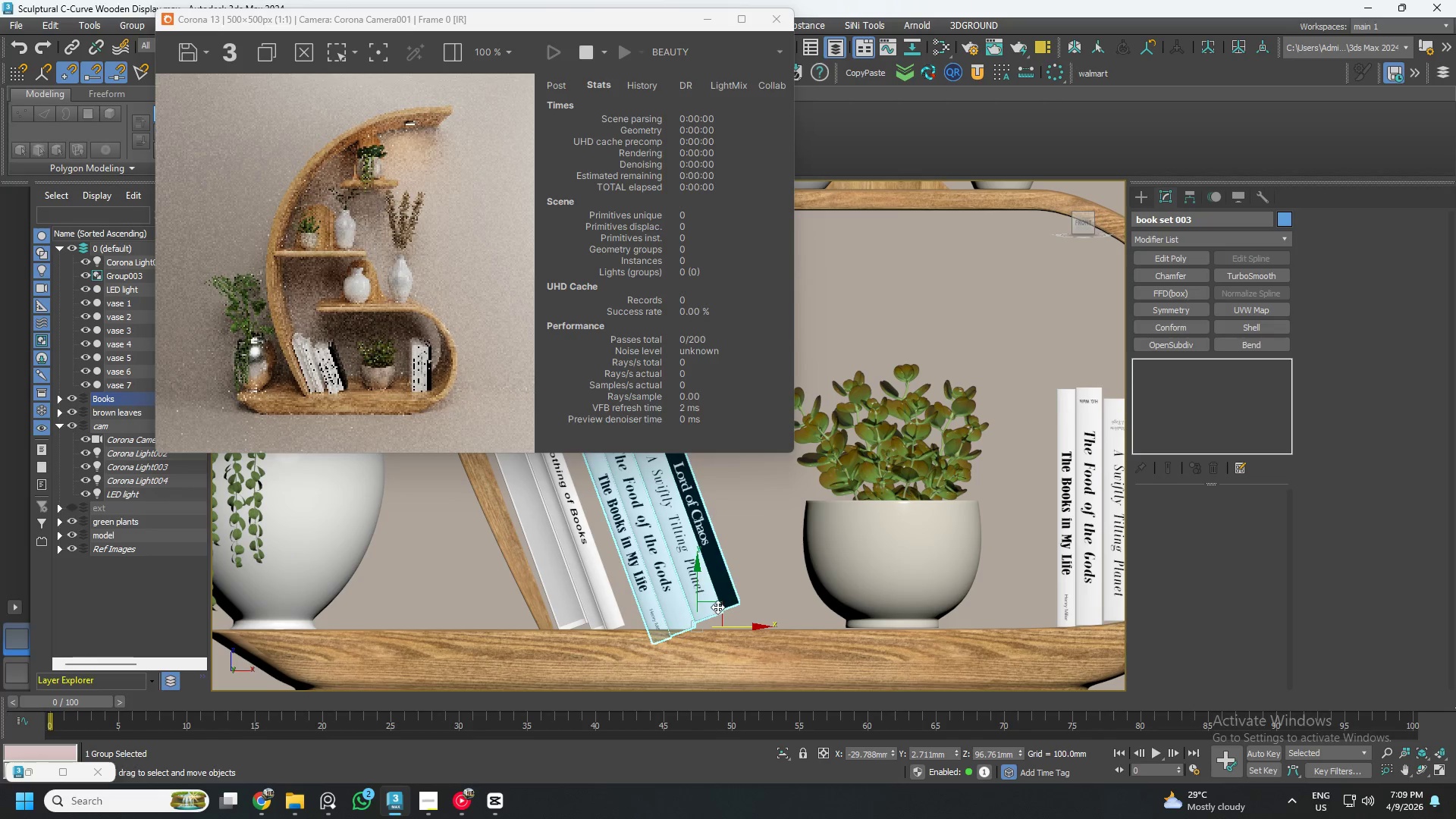 
left_click_drag(start_coordinate=[717, 607], to_coordinate=[695, 594])
 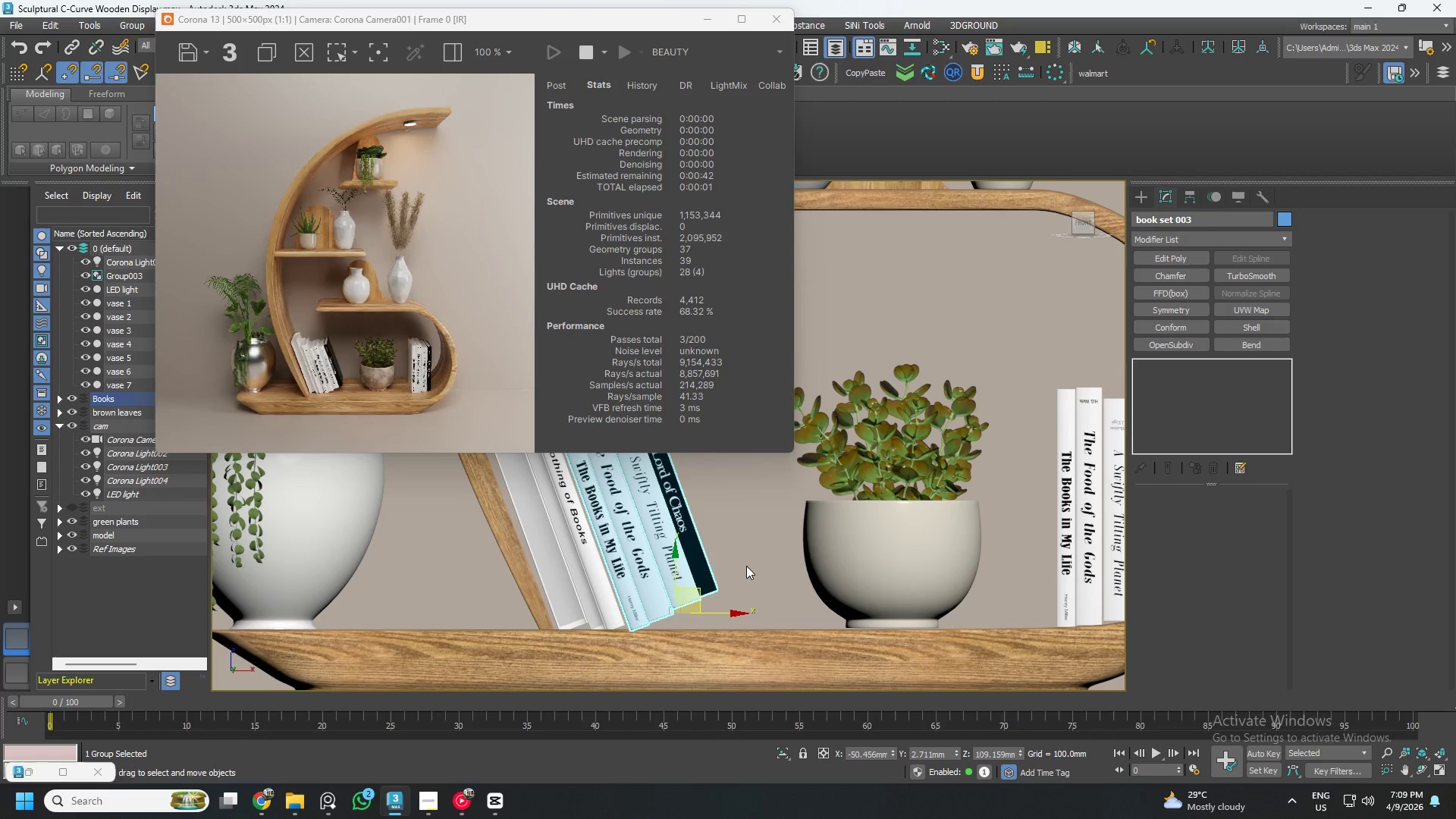 
key(Alt+O)
 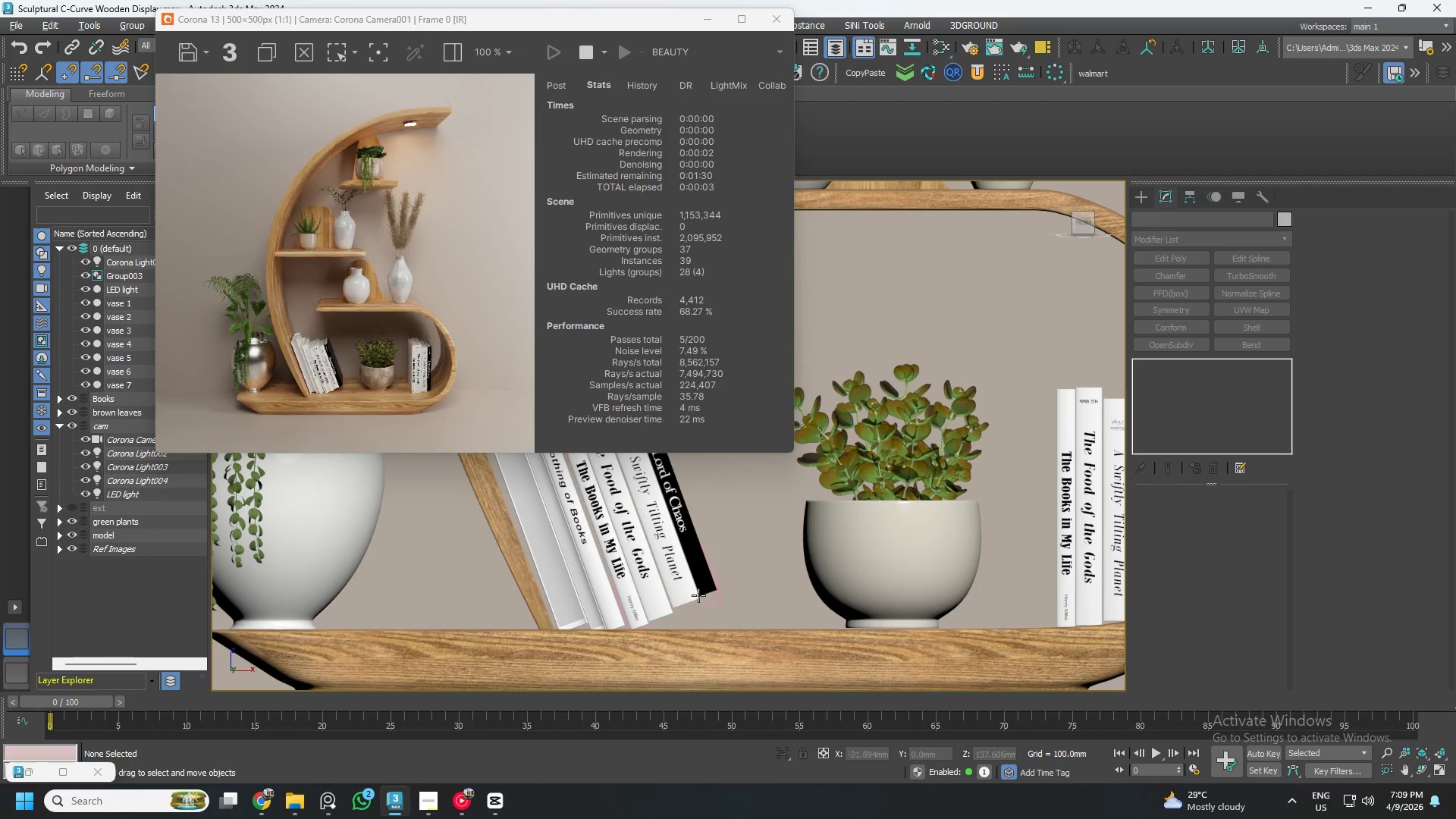 
left_click([640, 580])
 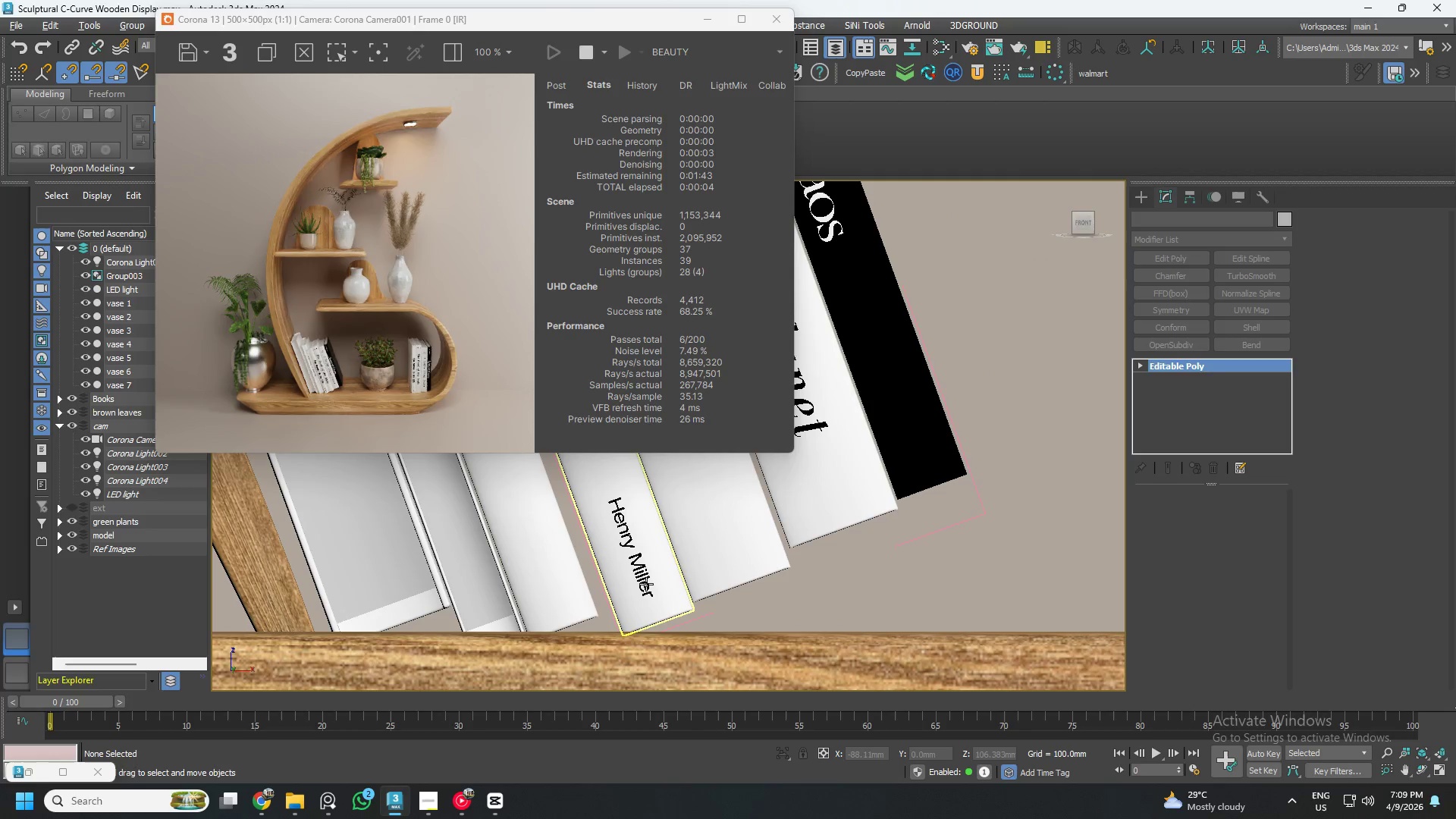 
scroll: coordinate [622, 624], scroll_direction: up, amount: 4.0
 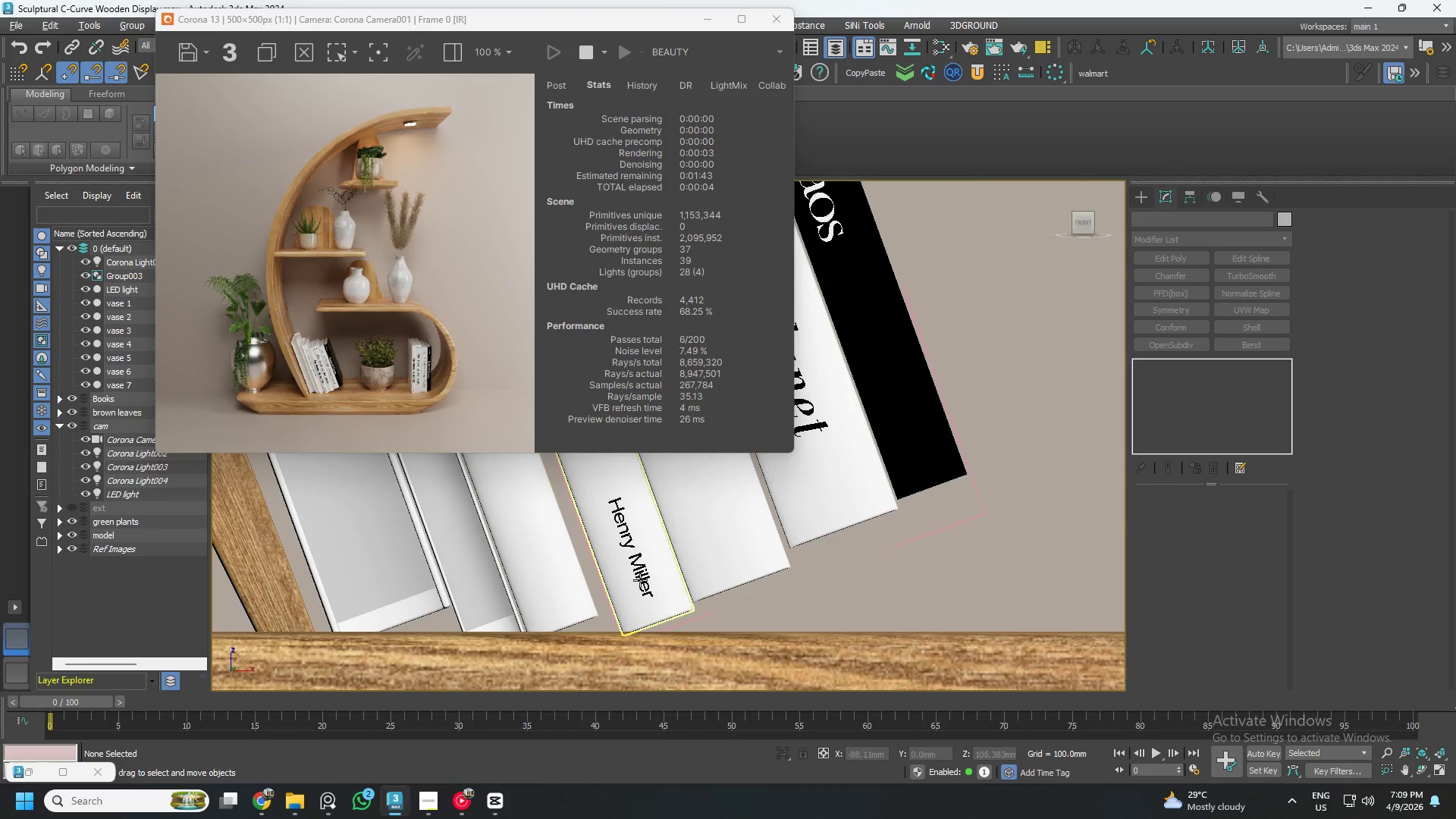 
scroll: coordinate [646, 587], scroll_direction: down, amount: 7.0
 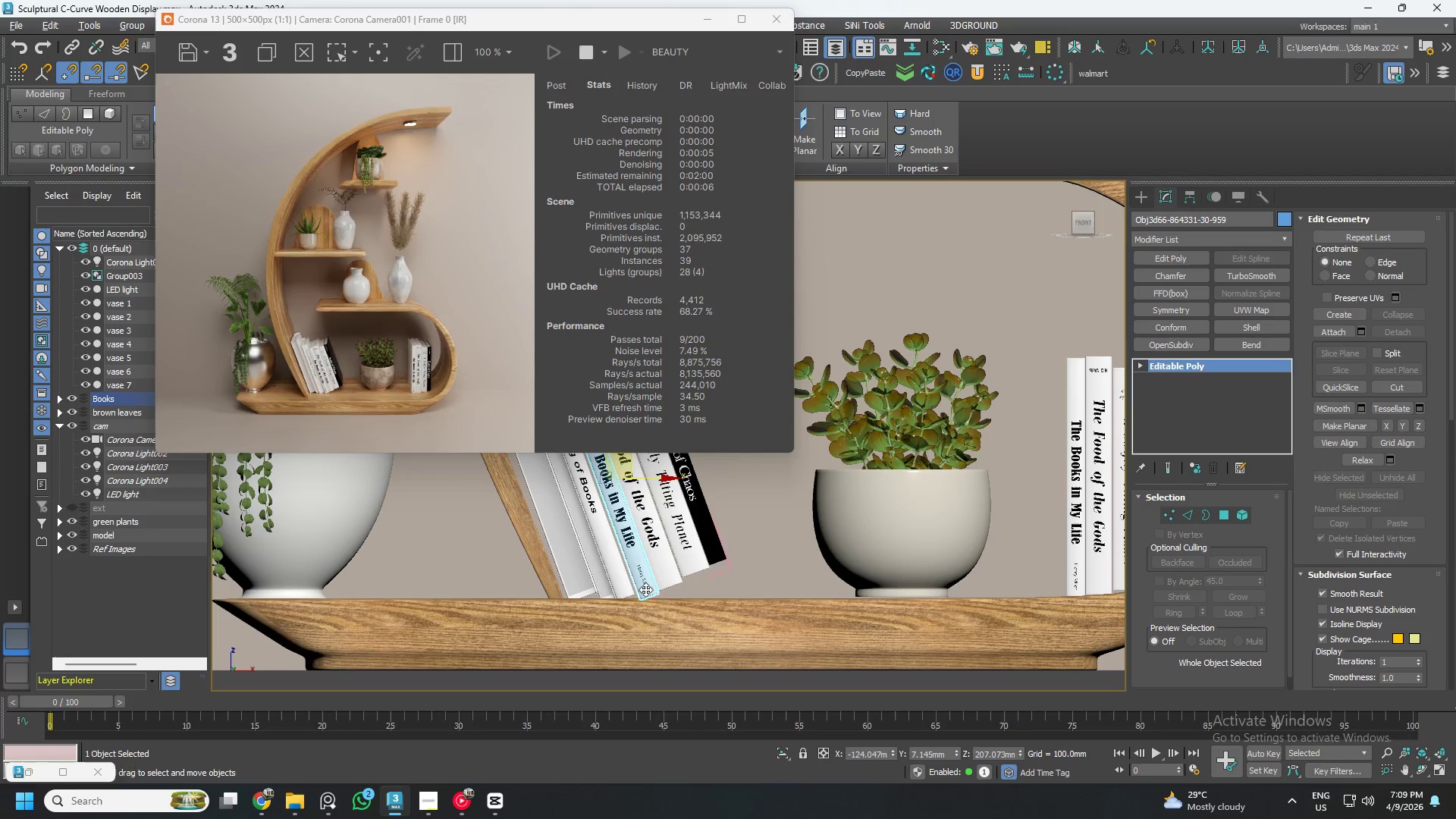 
scroll: coordinate [649, 605], scroll_direction: up, amount: 6.0
 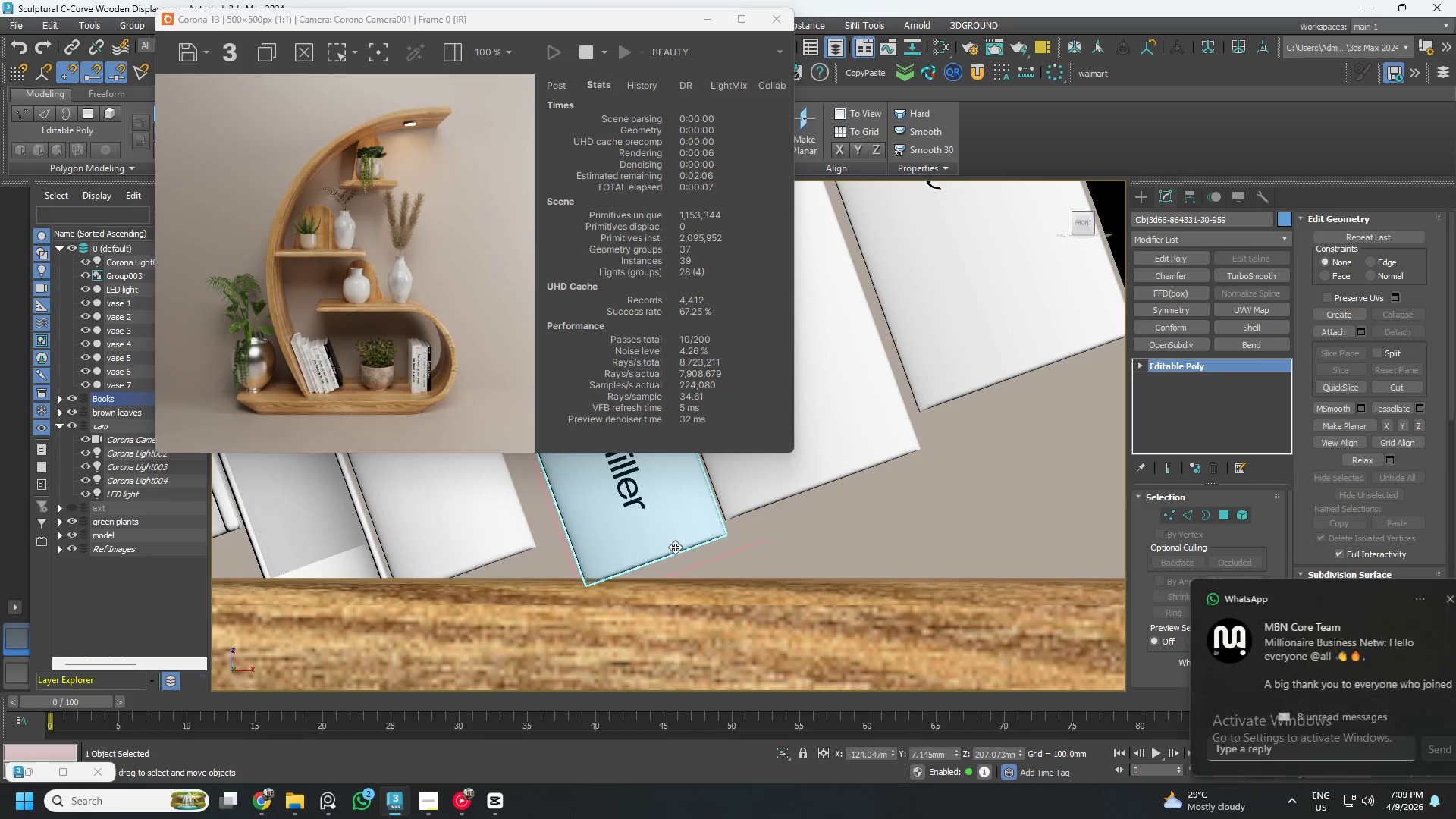 
left_click_drag(start_coordinate=[675, 547], to_coordinate=[645, 548])
 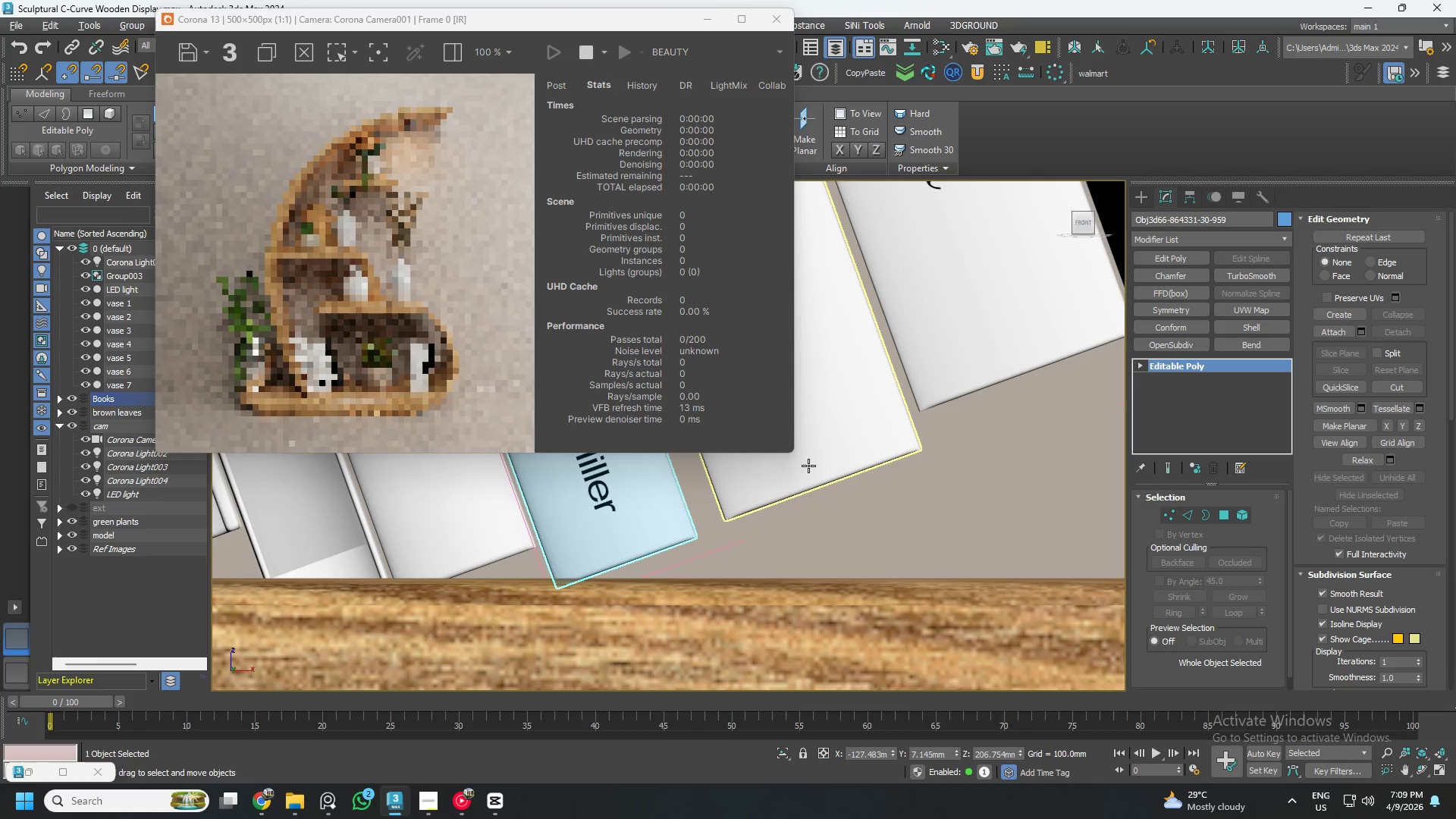 
left_click([808, 466])
 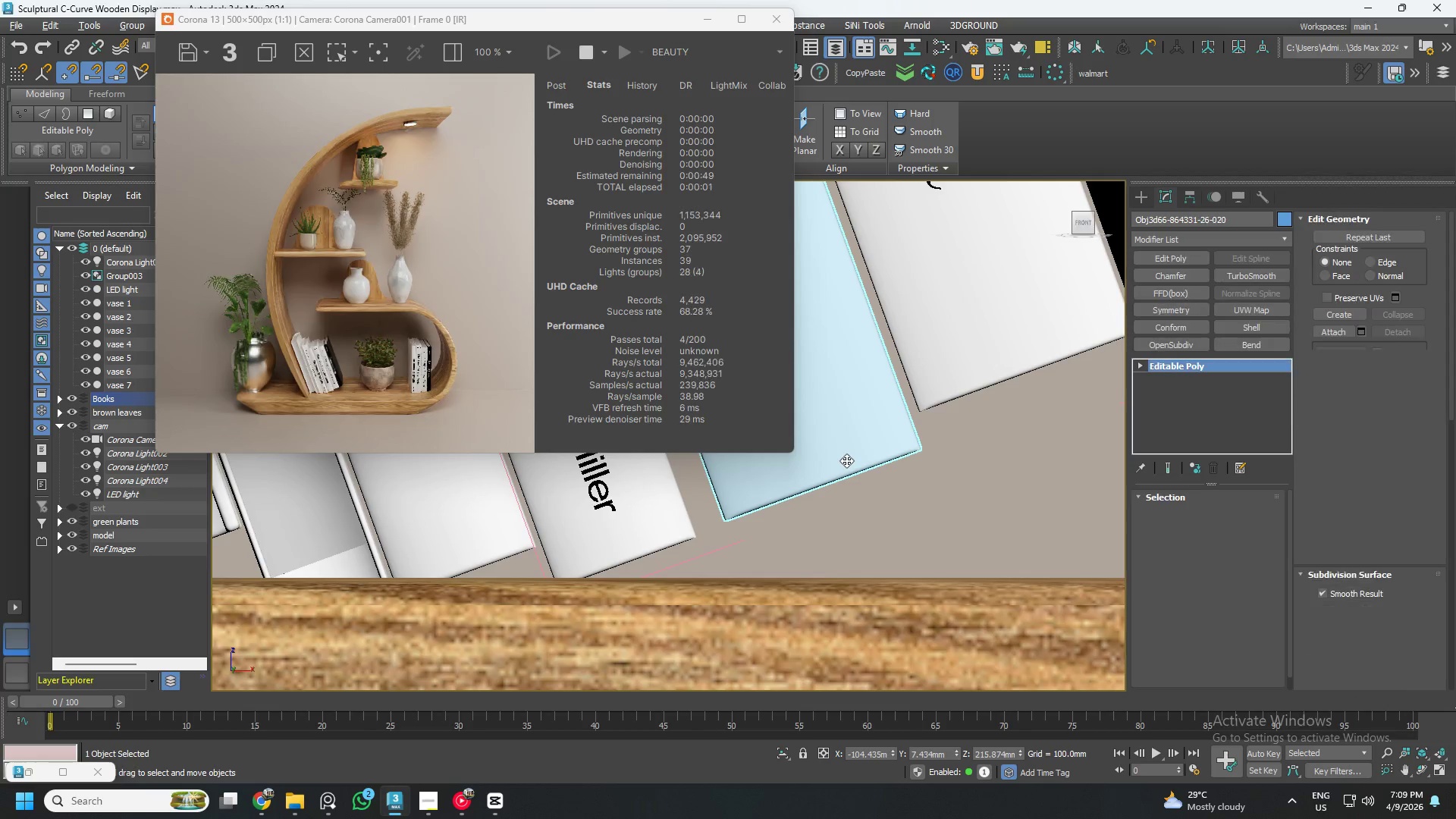 
left_click_drag(start_coordinate=[846, 460], to_coordinate=[849, 538])
 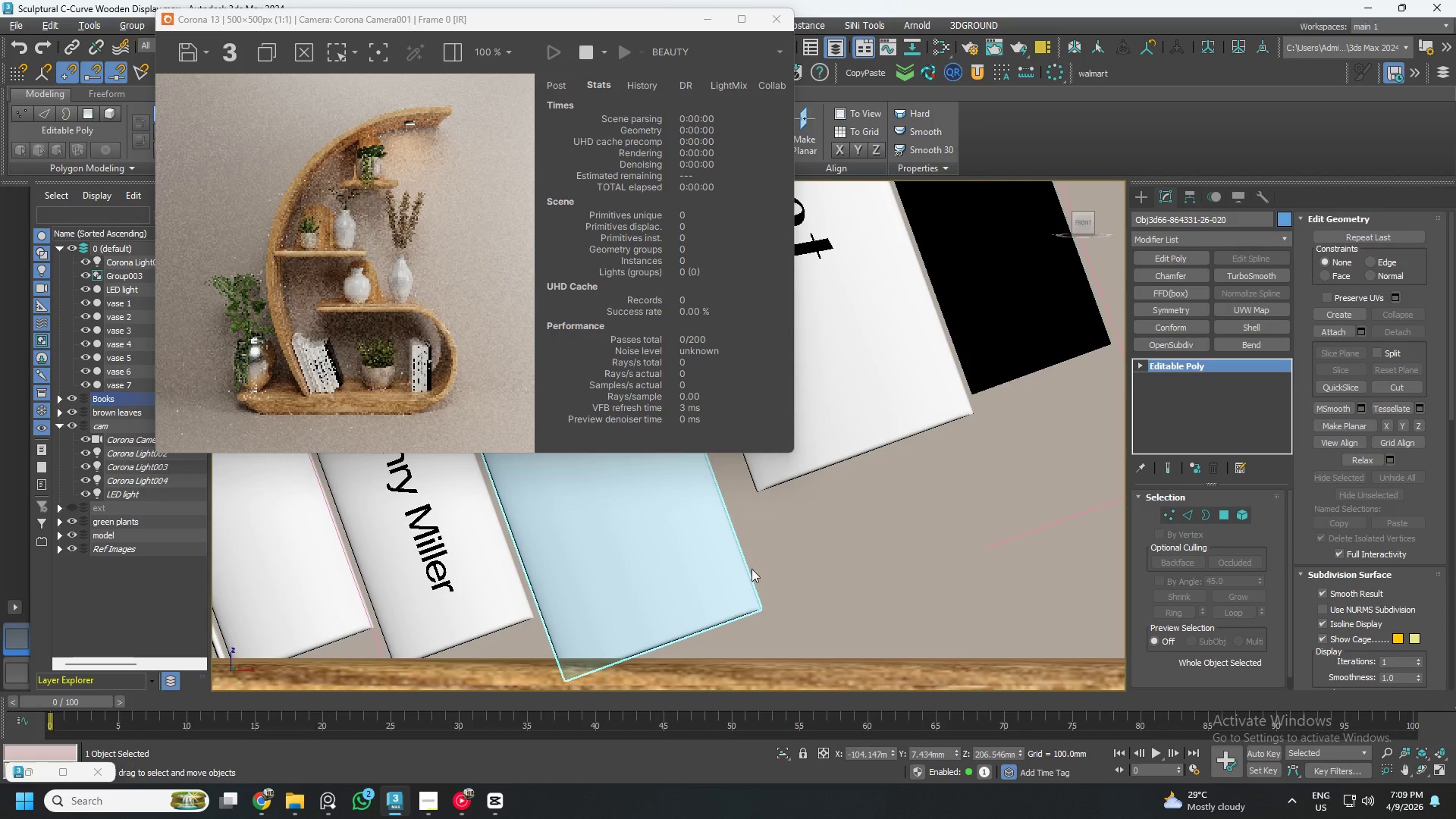 
left_click([828, 436])
 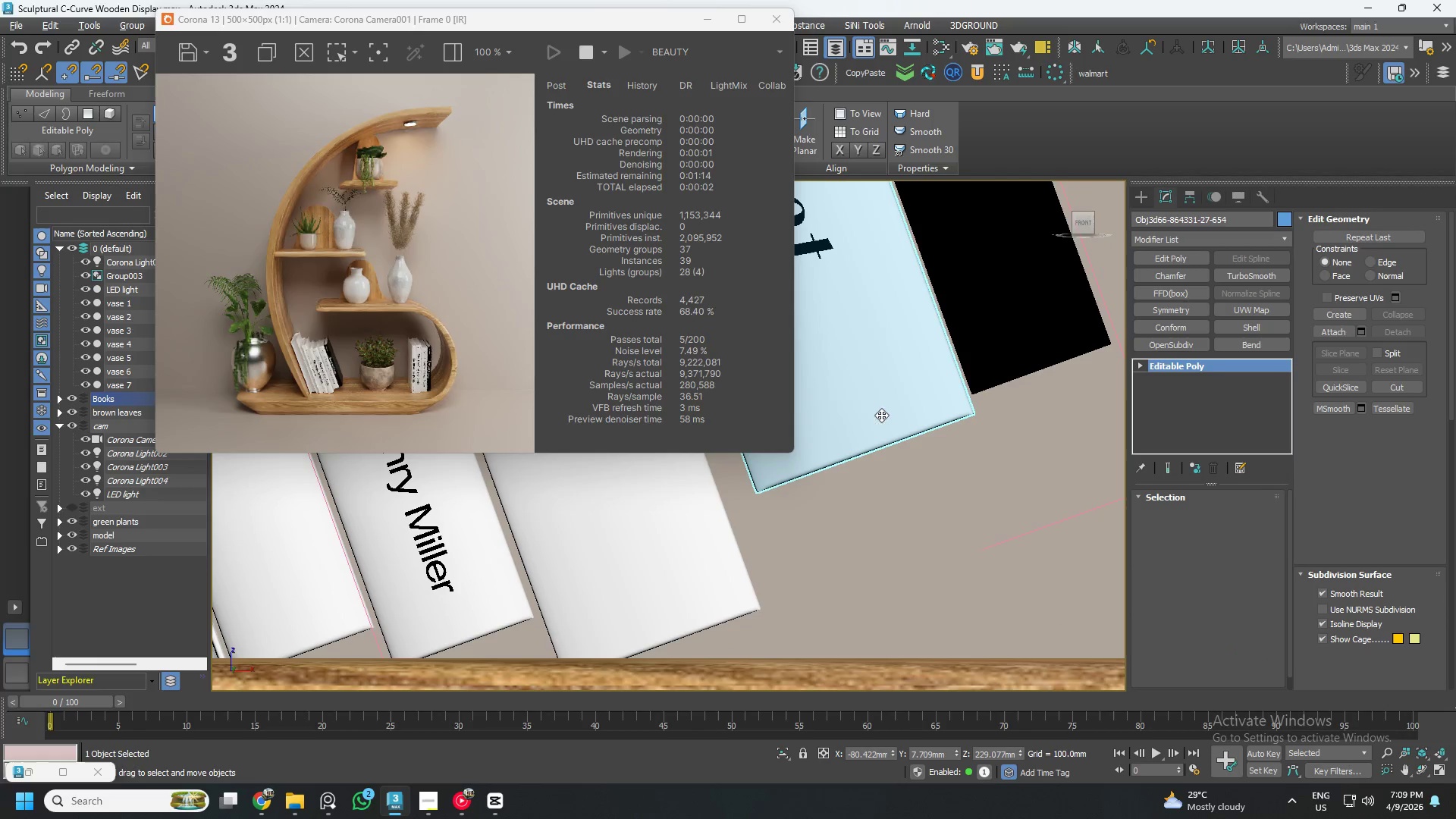 
left_click_drag(start_coordinate=[883, 416], to_coordinate=[923, 598])
 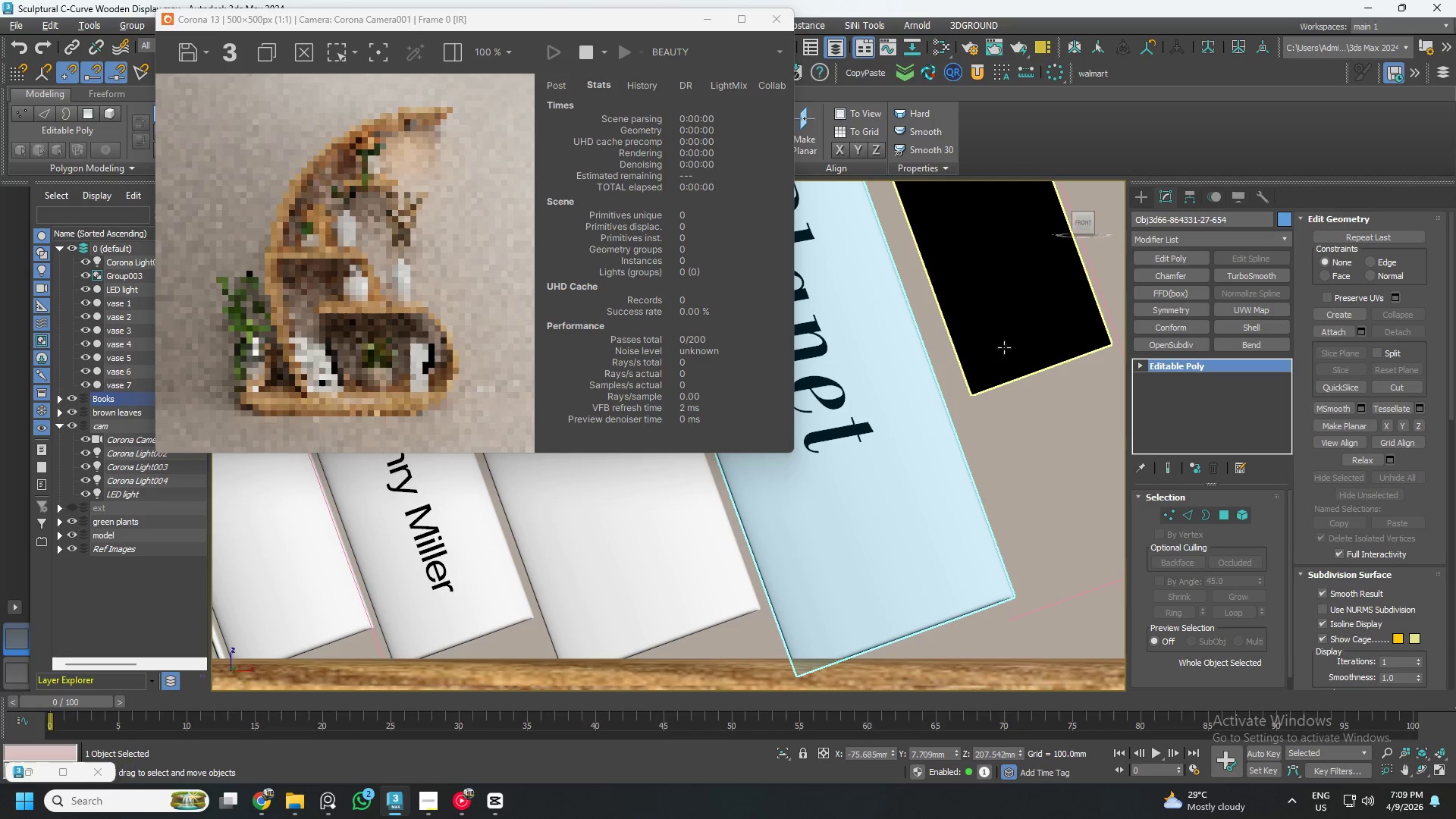 
left_click([1006, 341])
 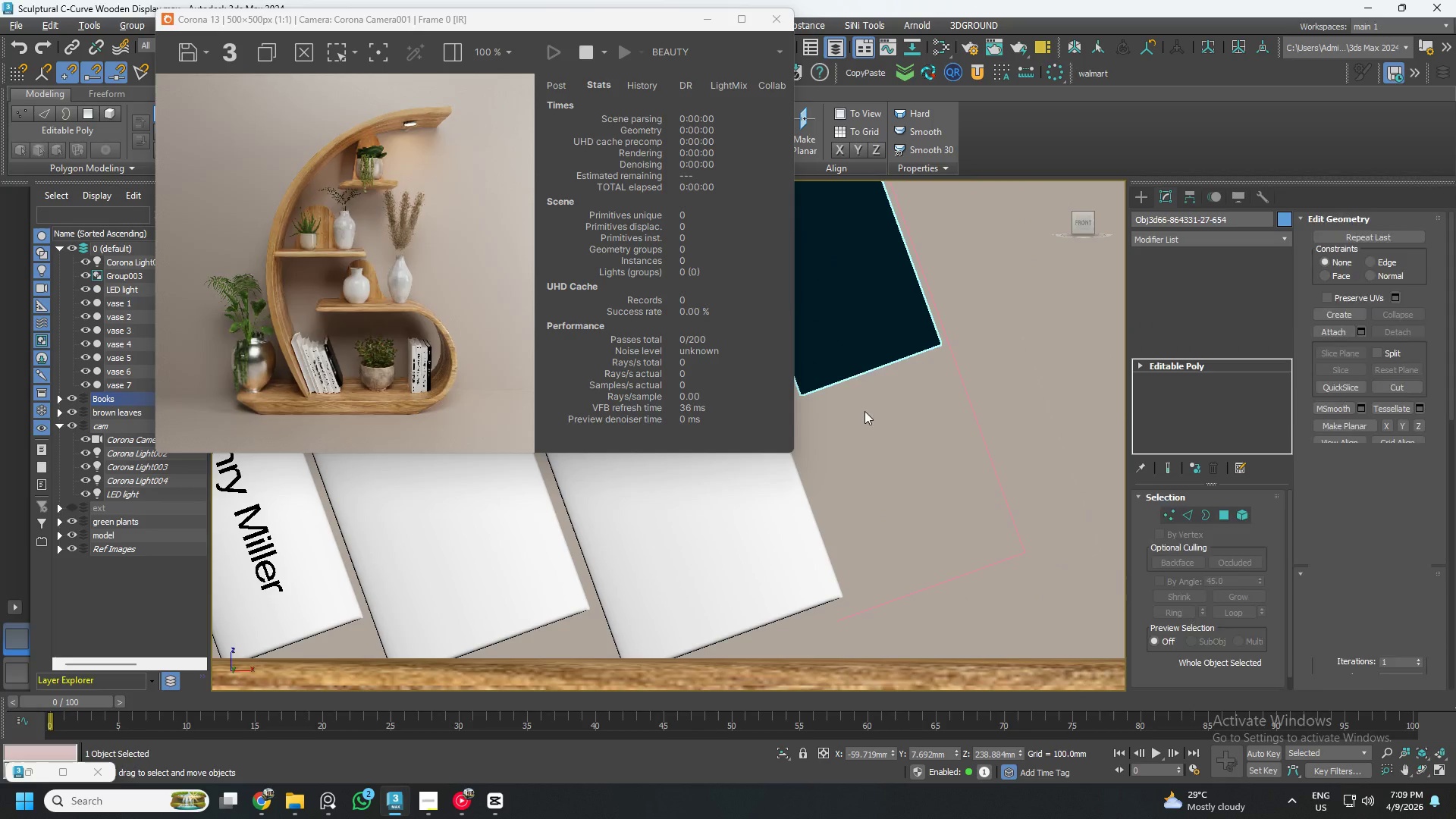 
left_click_drag(start_coordinate=[858, 344], to_coordinate=[934, 617])
 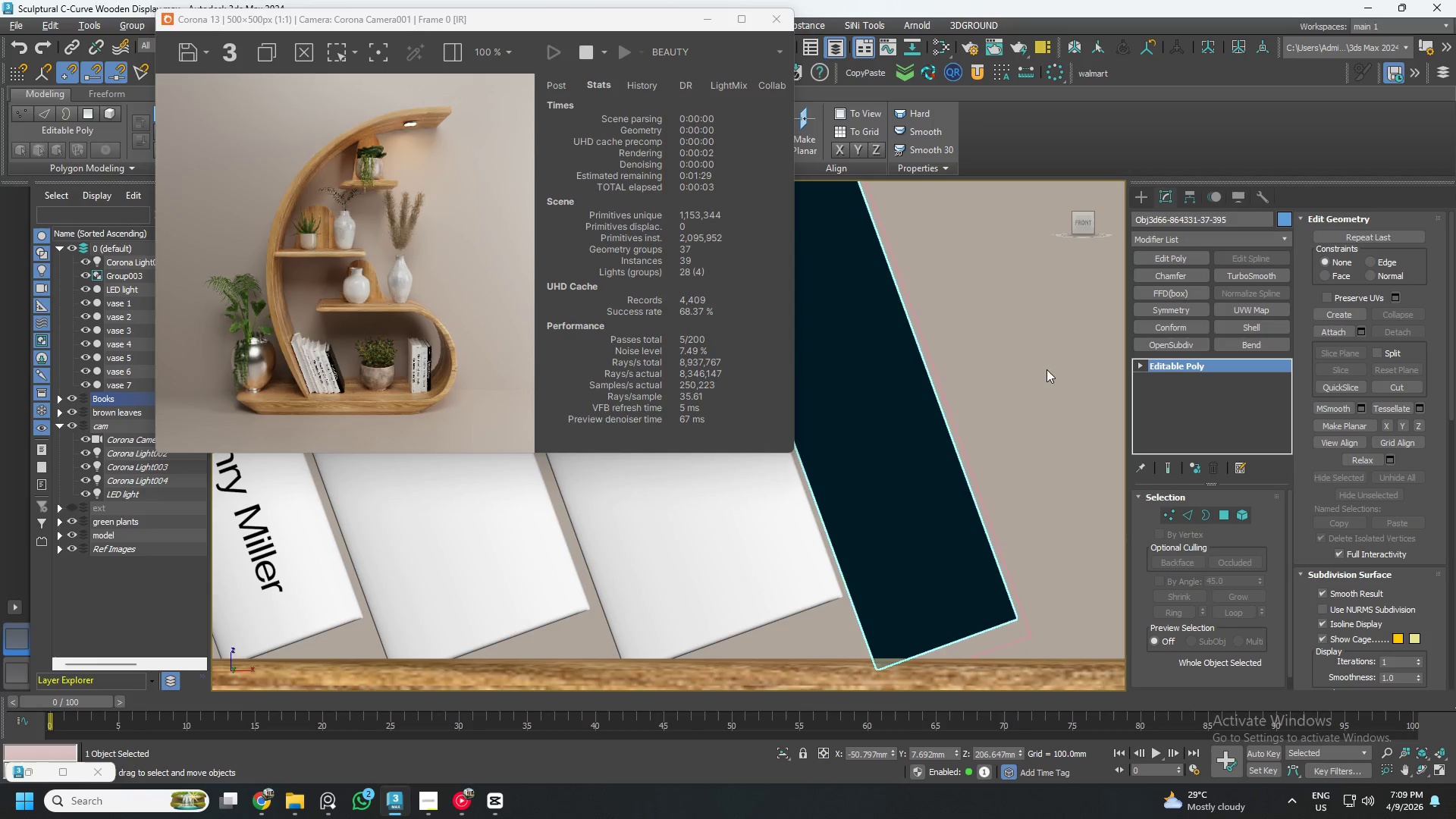 
wait(5.05)
 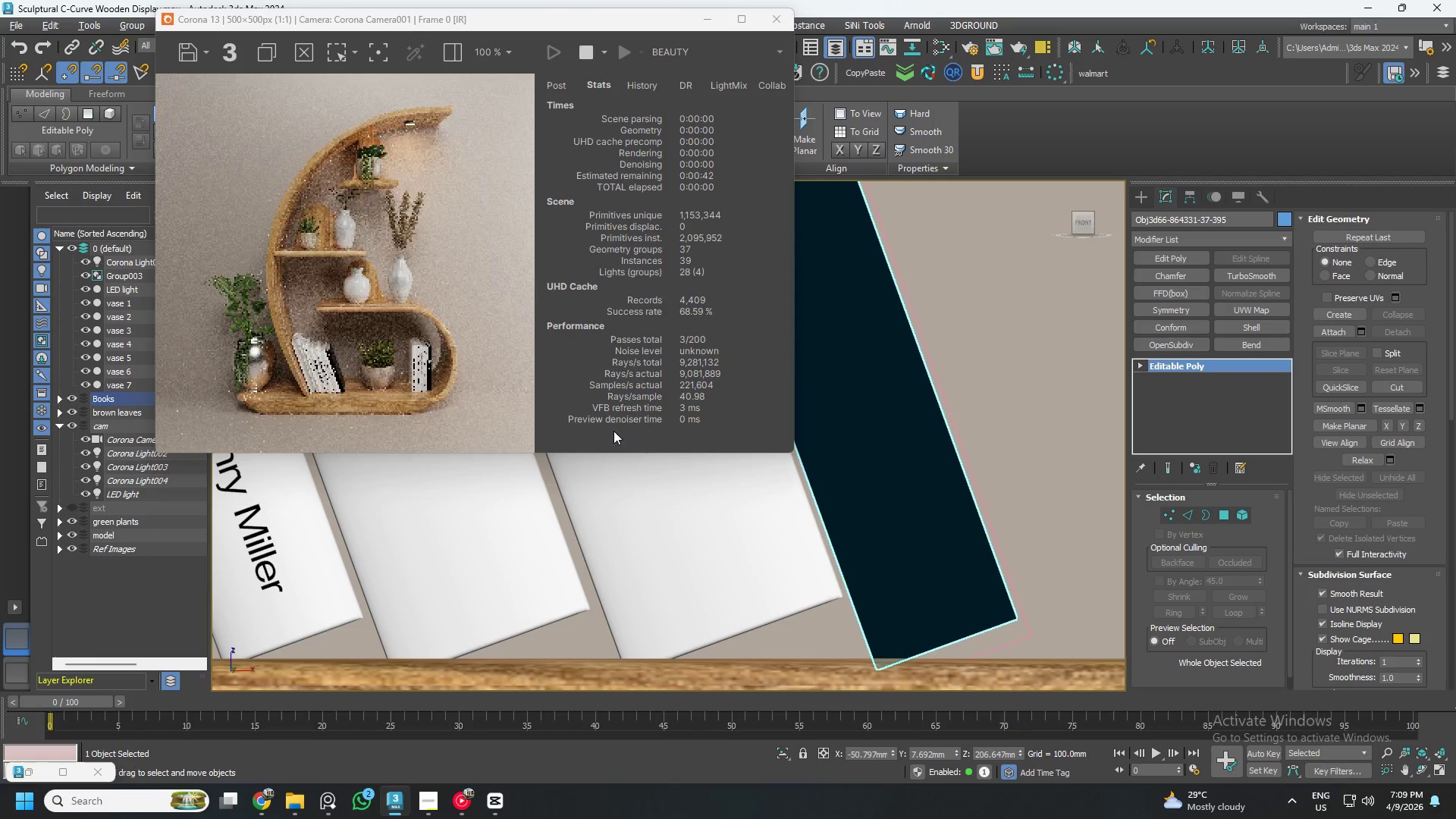 
key(Alt+C)
 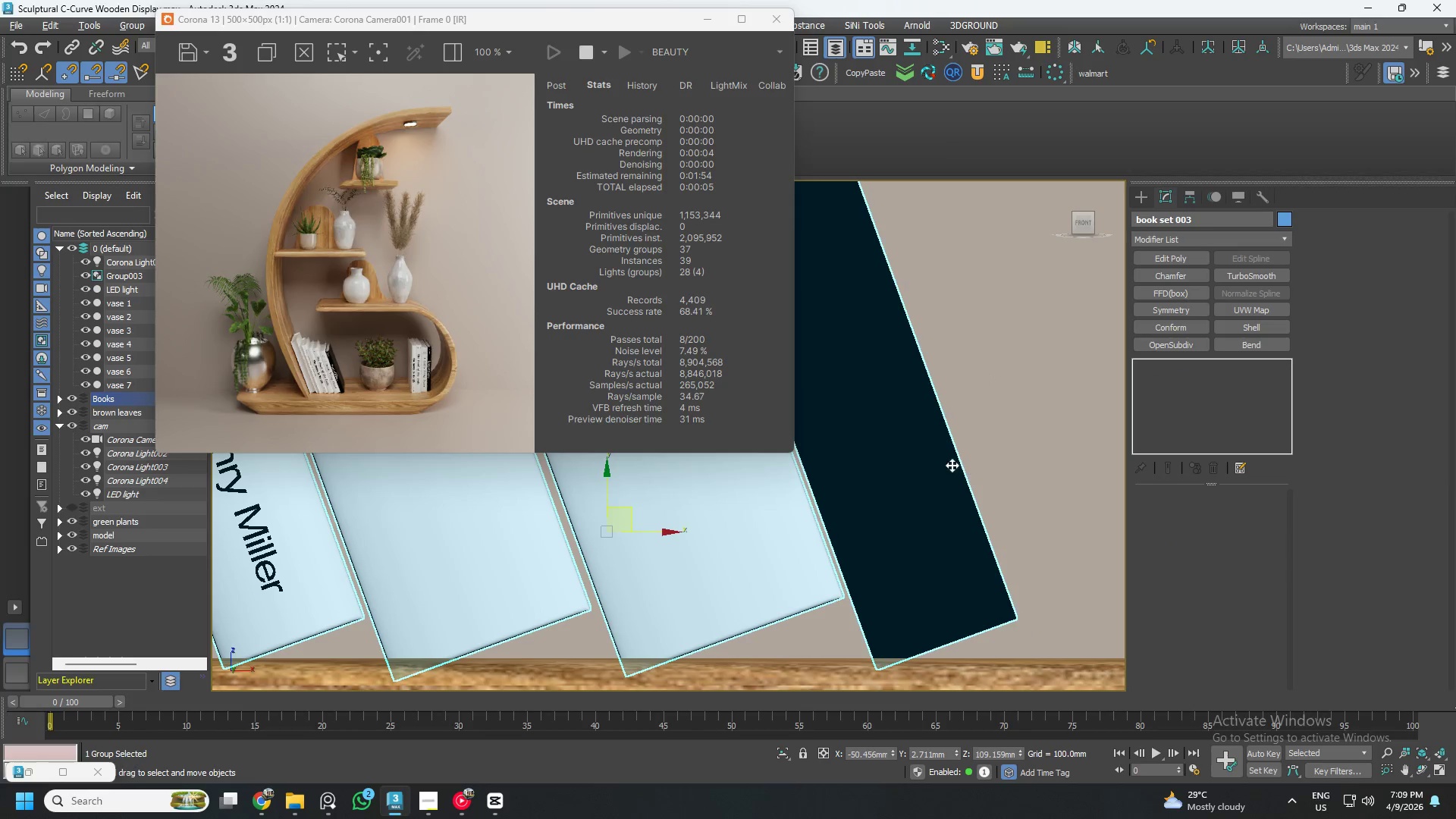 
left_click([983, 576])
 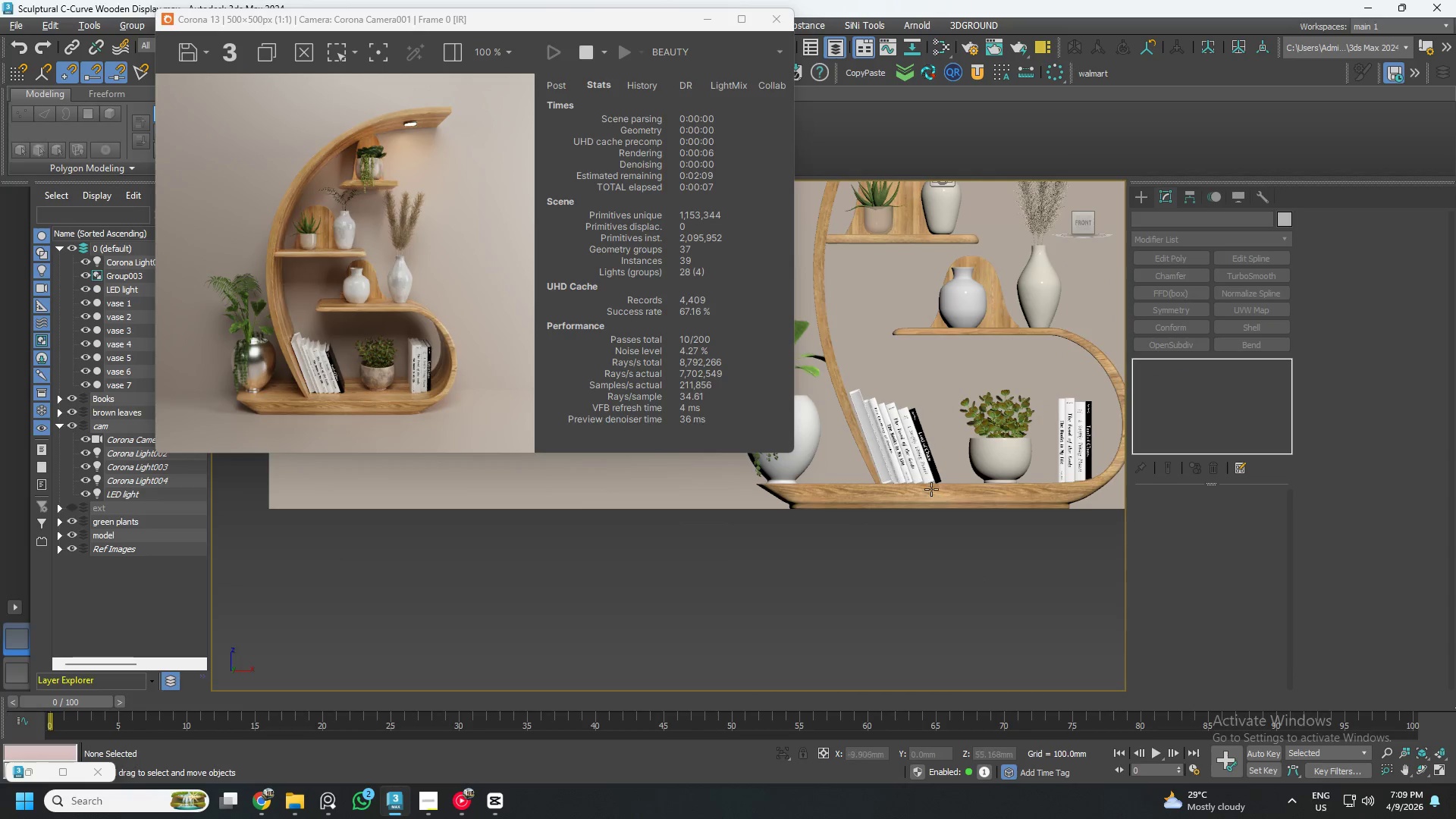 
scroll: coordinate [937, 472], scroll_direction: down, amount: 16.0
 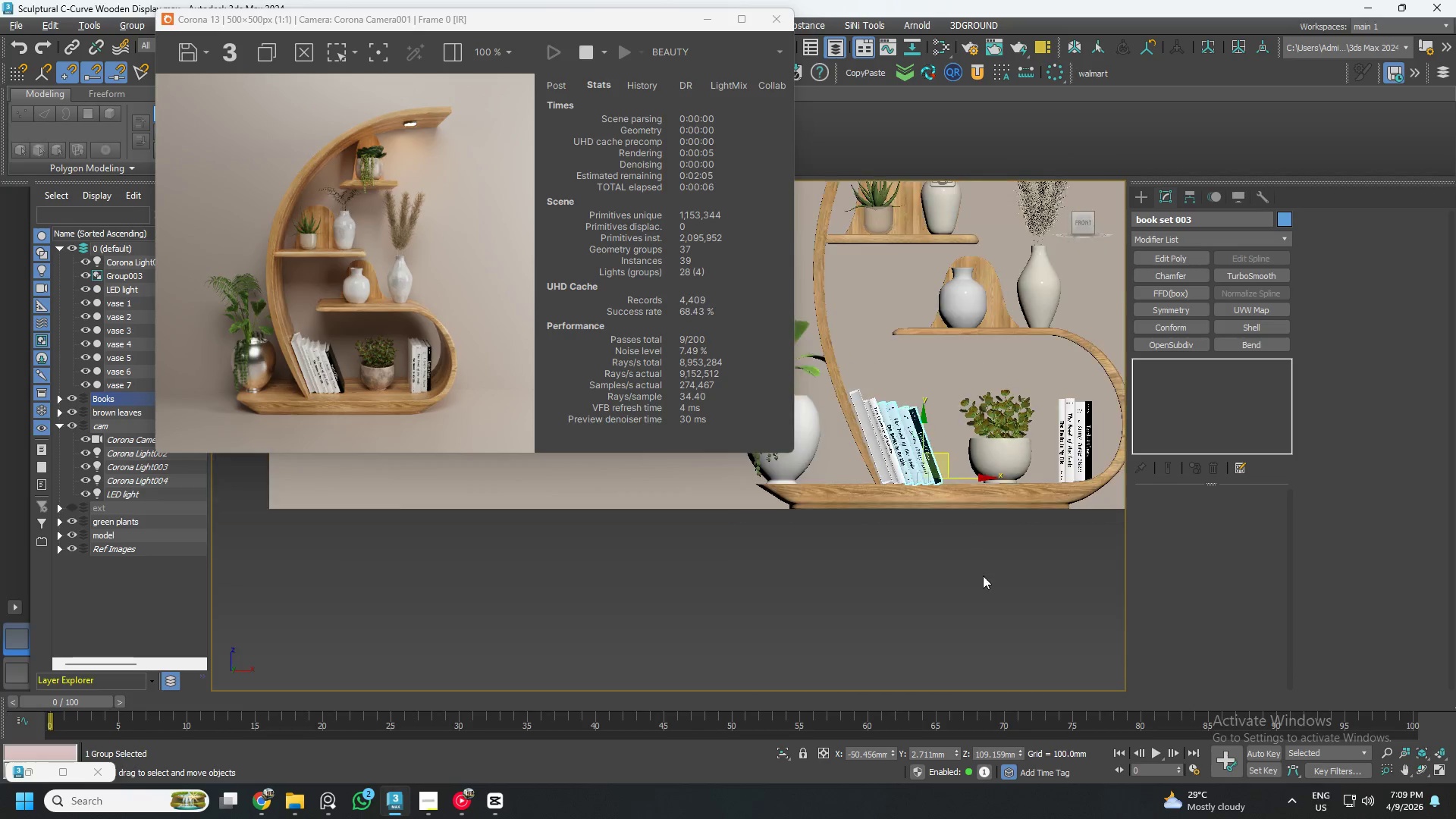 
scroll: coordinate [881, 447], scroll_direction: up, amount: 5.0
 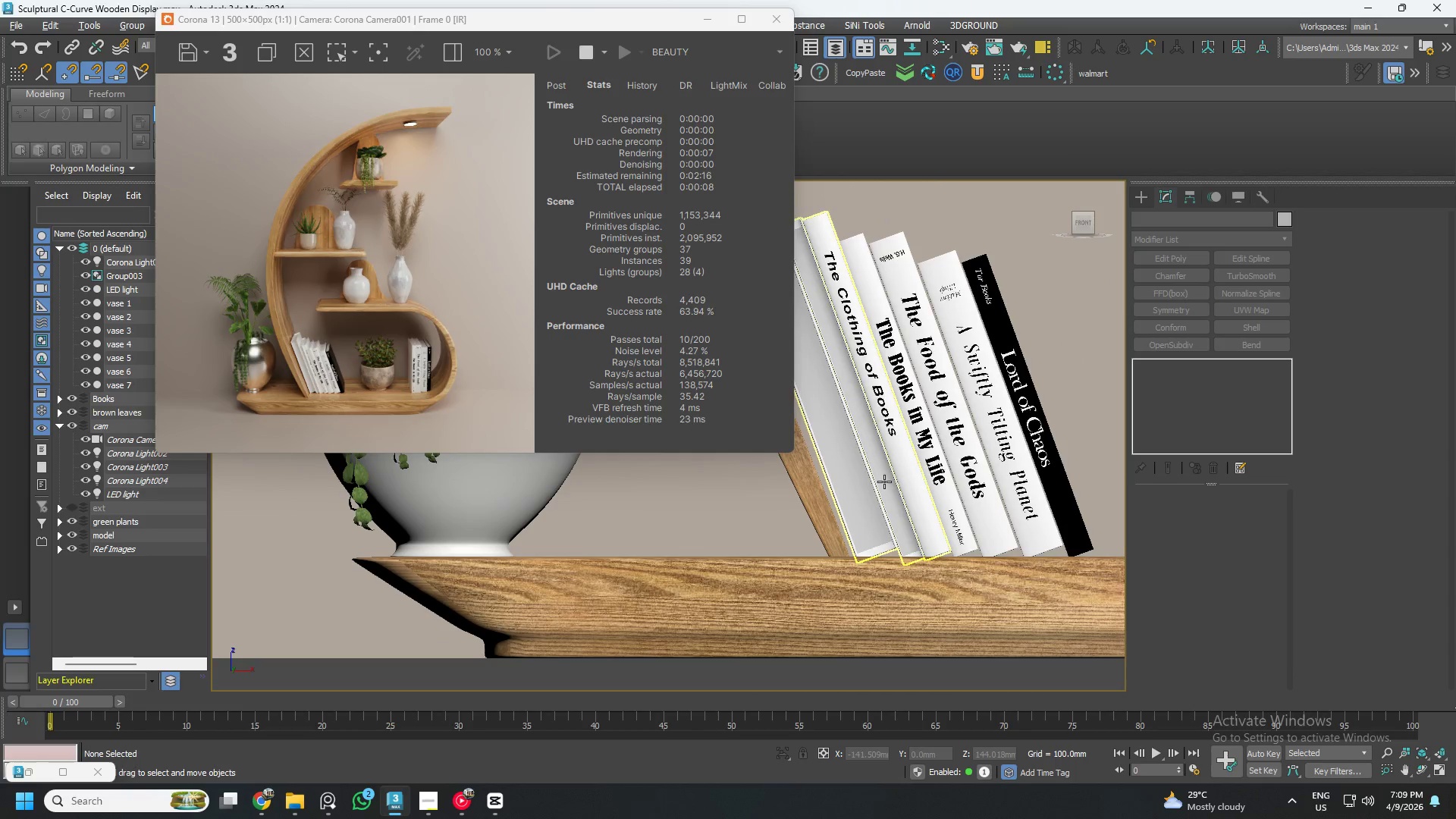 
scroll: coordinate [883, 482], scroll_direction: down, amount: 3.0
 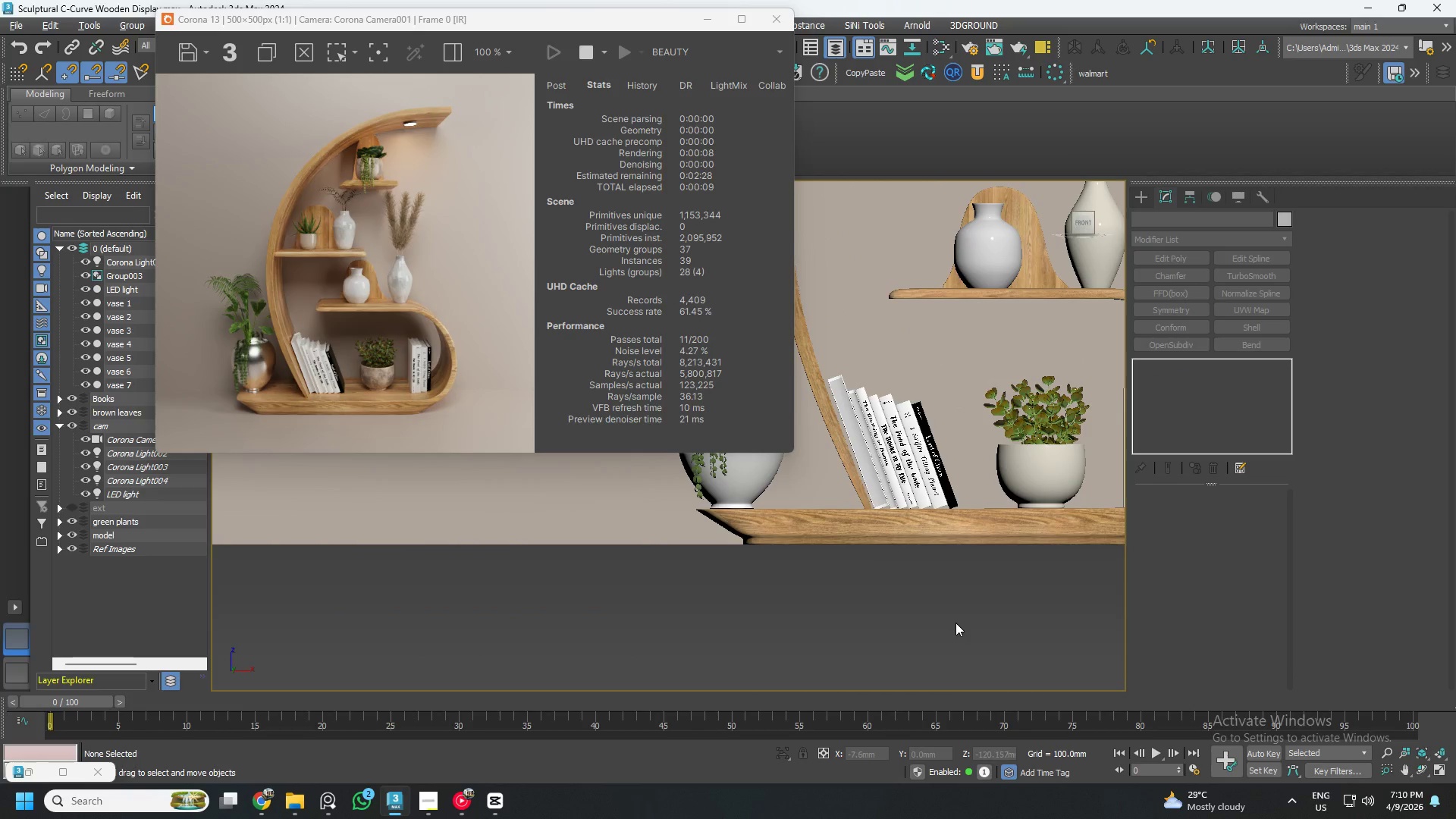 
key(Control+S)
 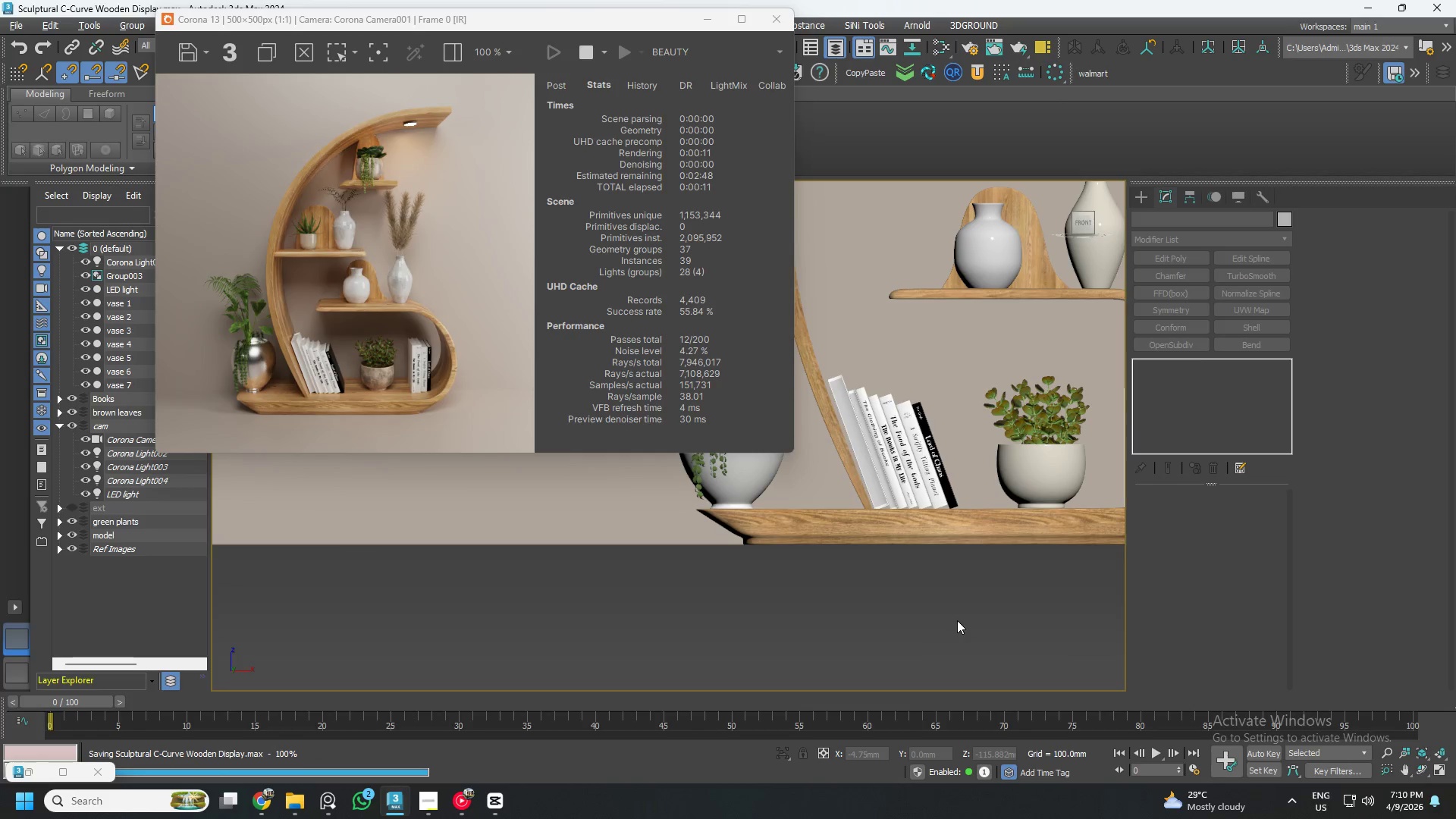 
scroll: coordinate [907, 603], scroll_direction: down, amount: 5.0
 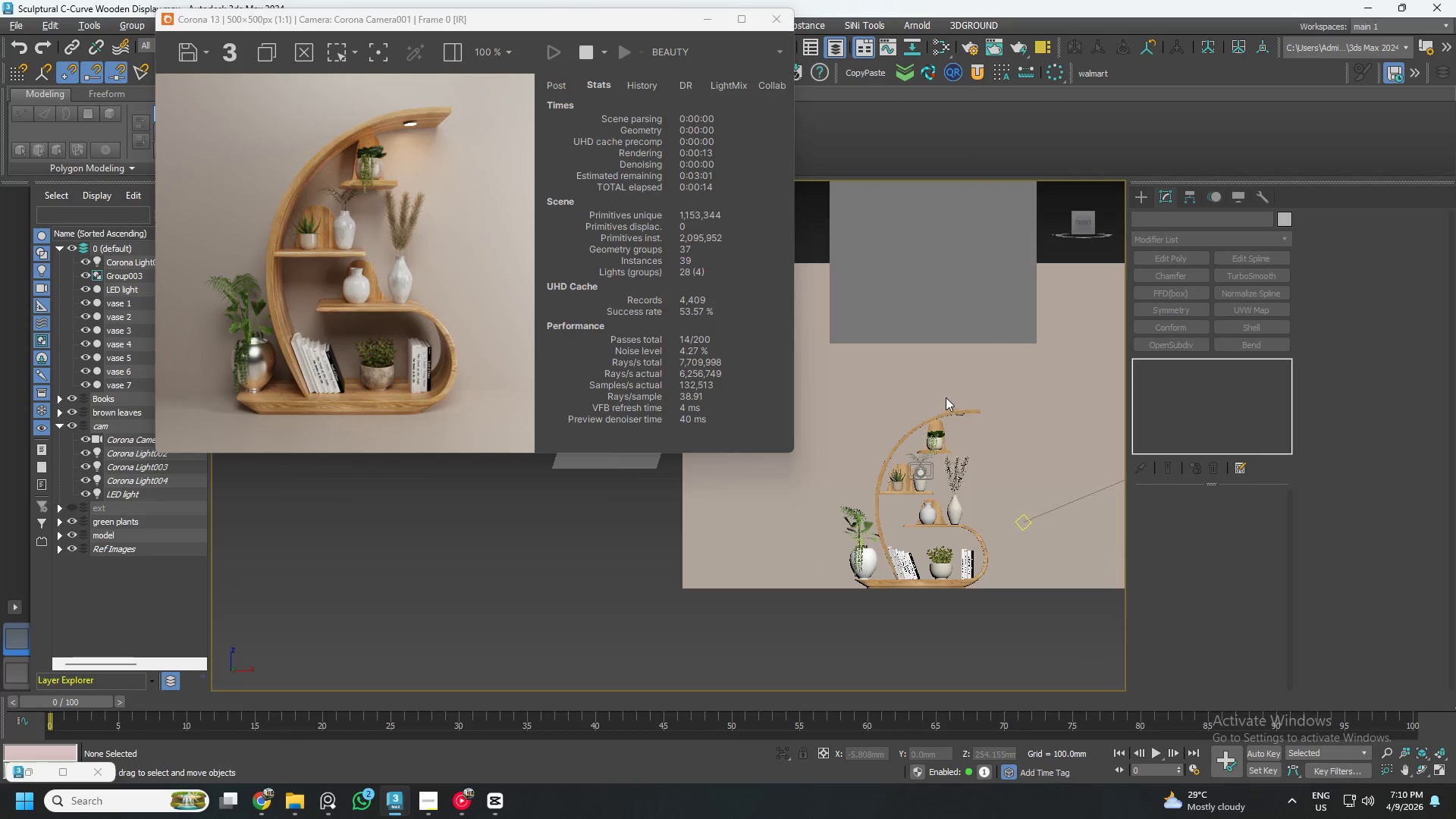 
left_click([971, 388])
 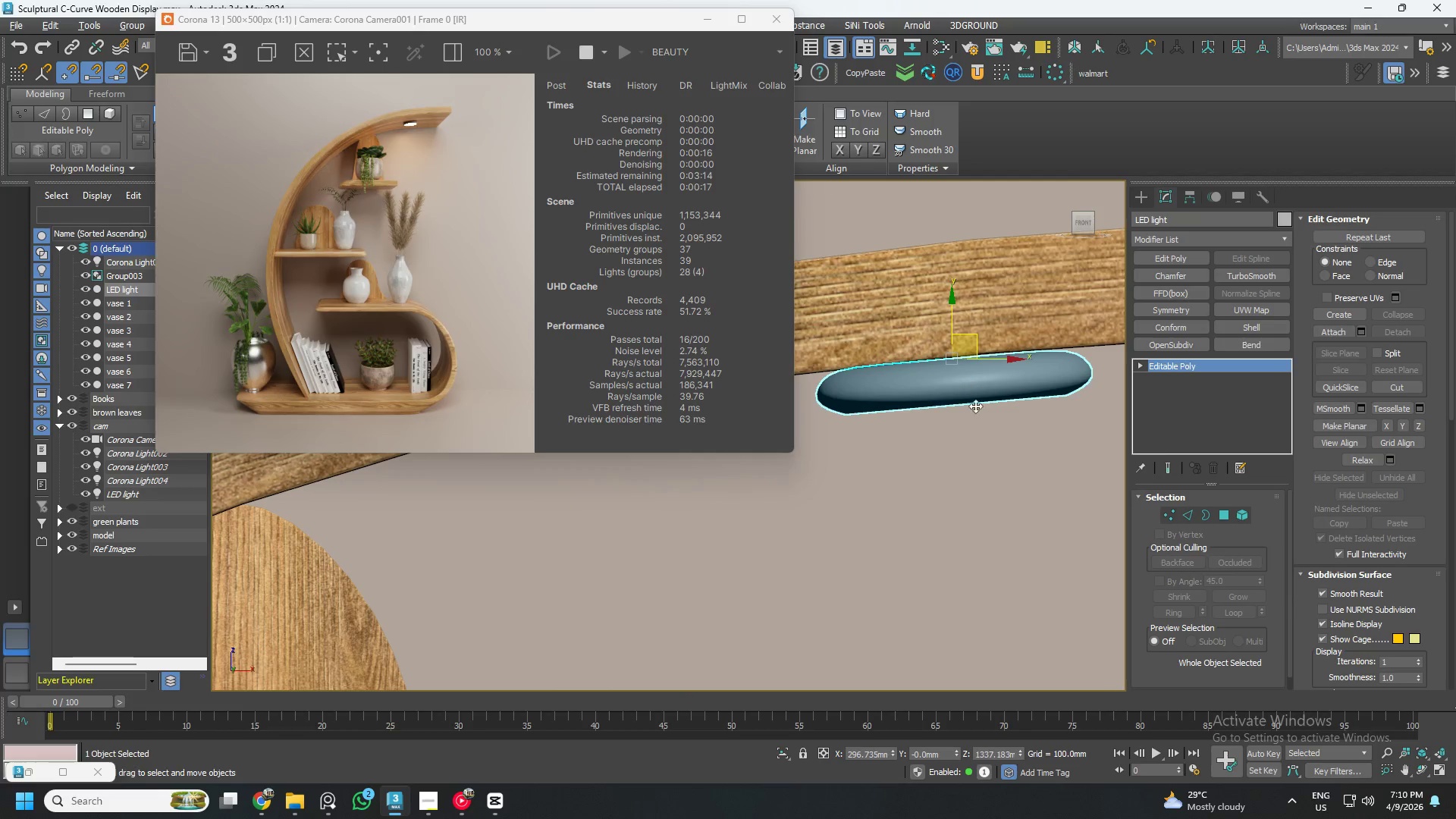 
scroll: coordinate [971, 407], scroll_direction: up, amount: 11.0
 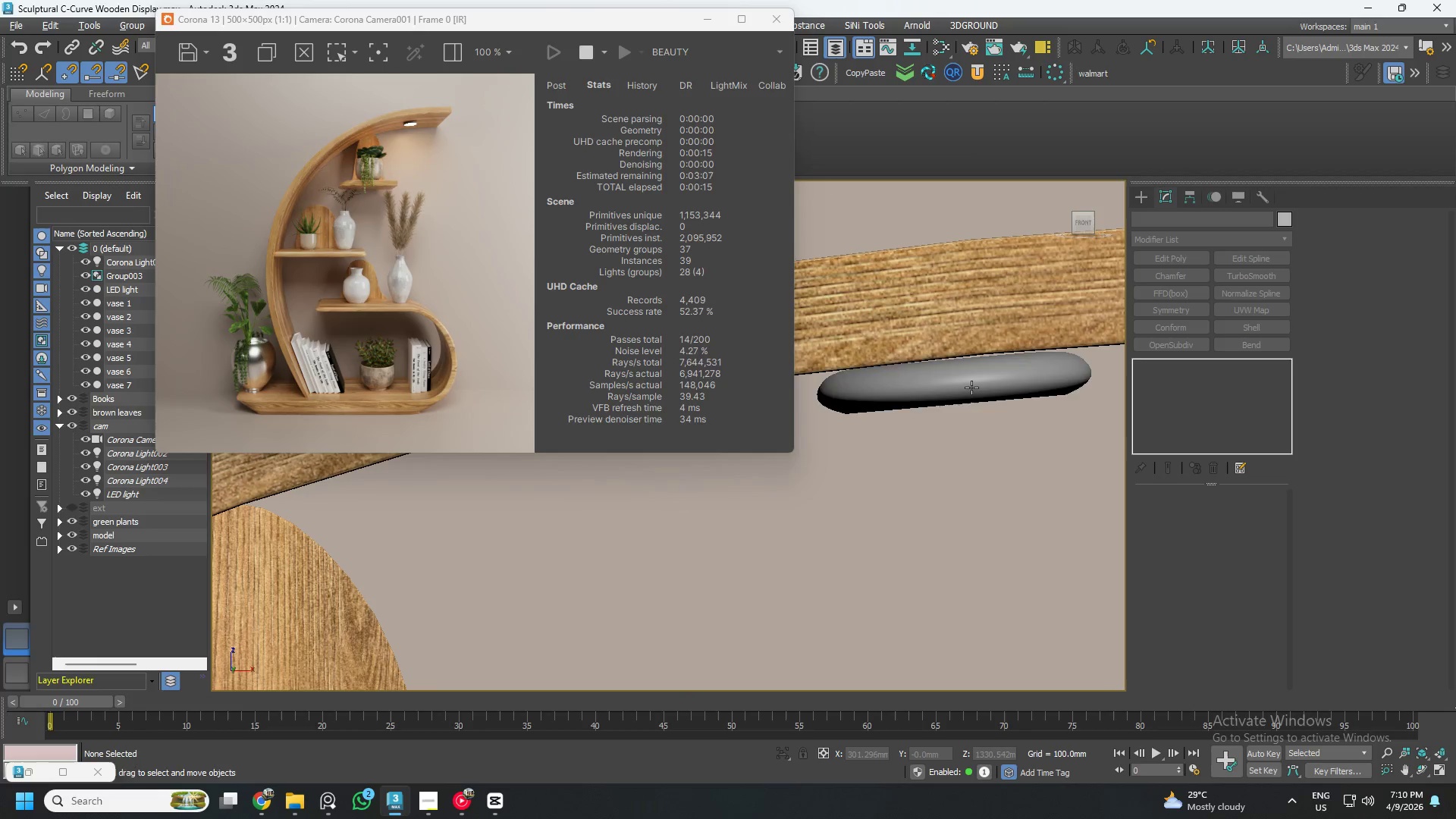 
key(M)
 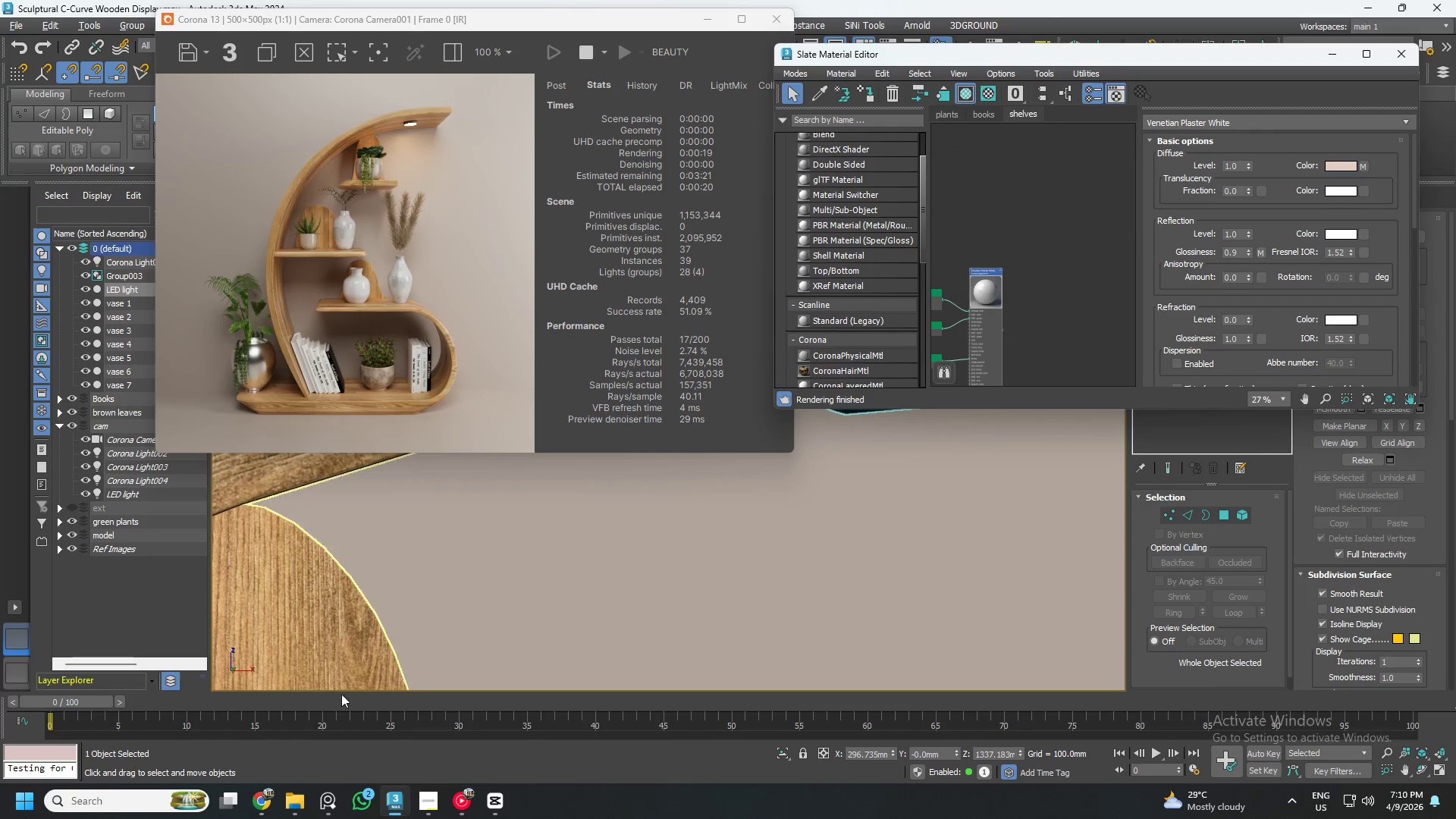 
left_click([328, 797])
 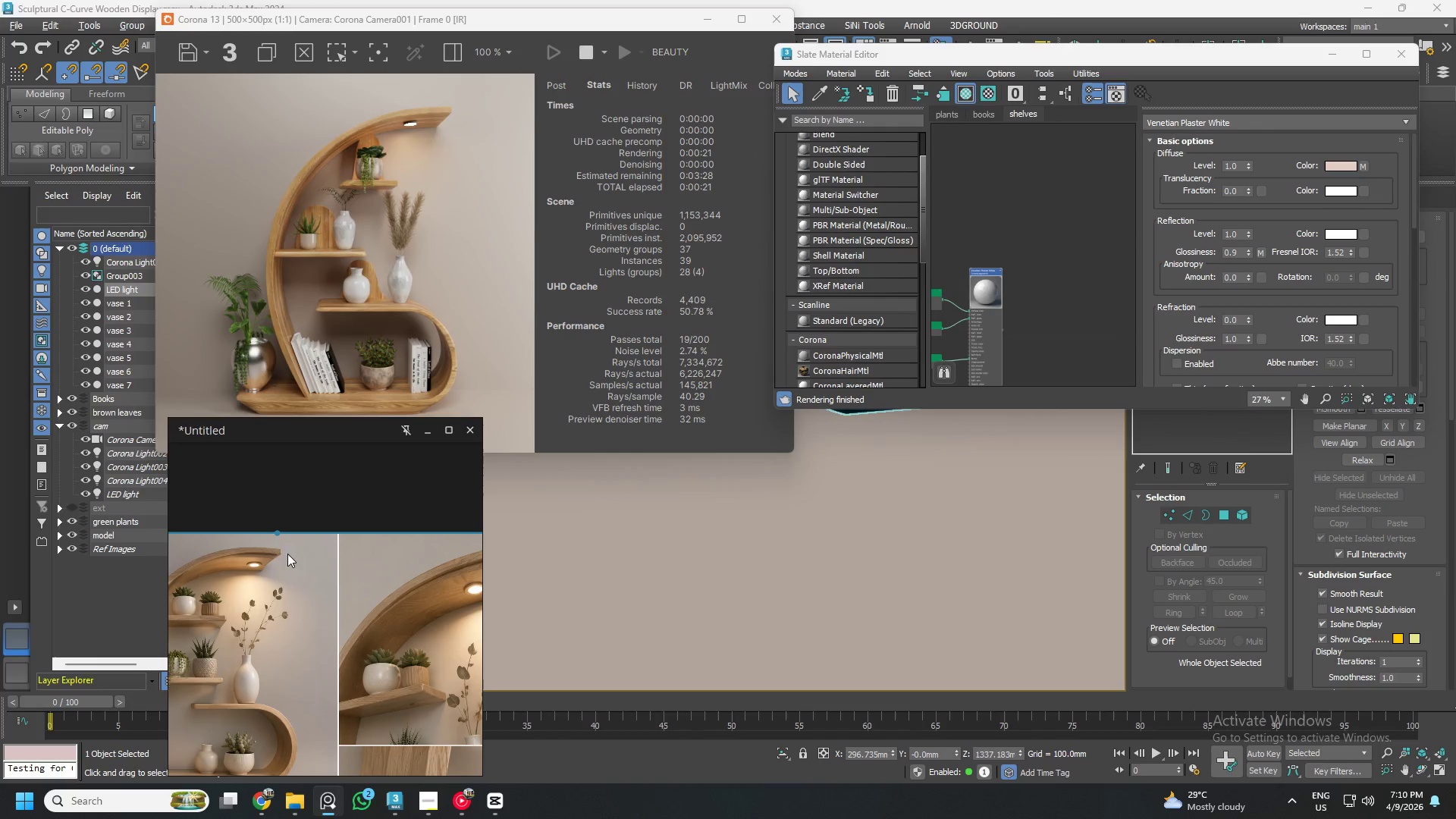 
scroll: coordinate [309, 554], scroll_direction: up, amount: 9.0
 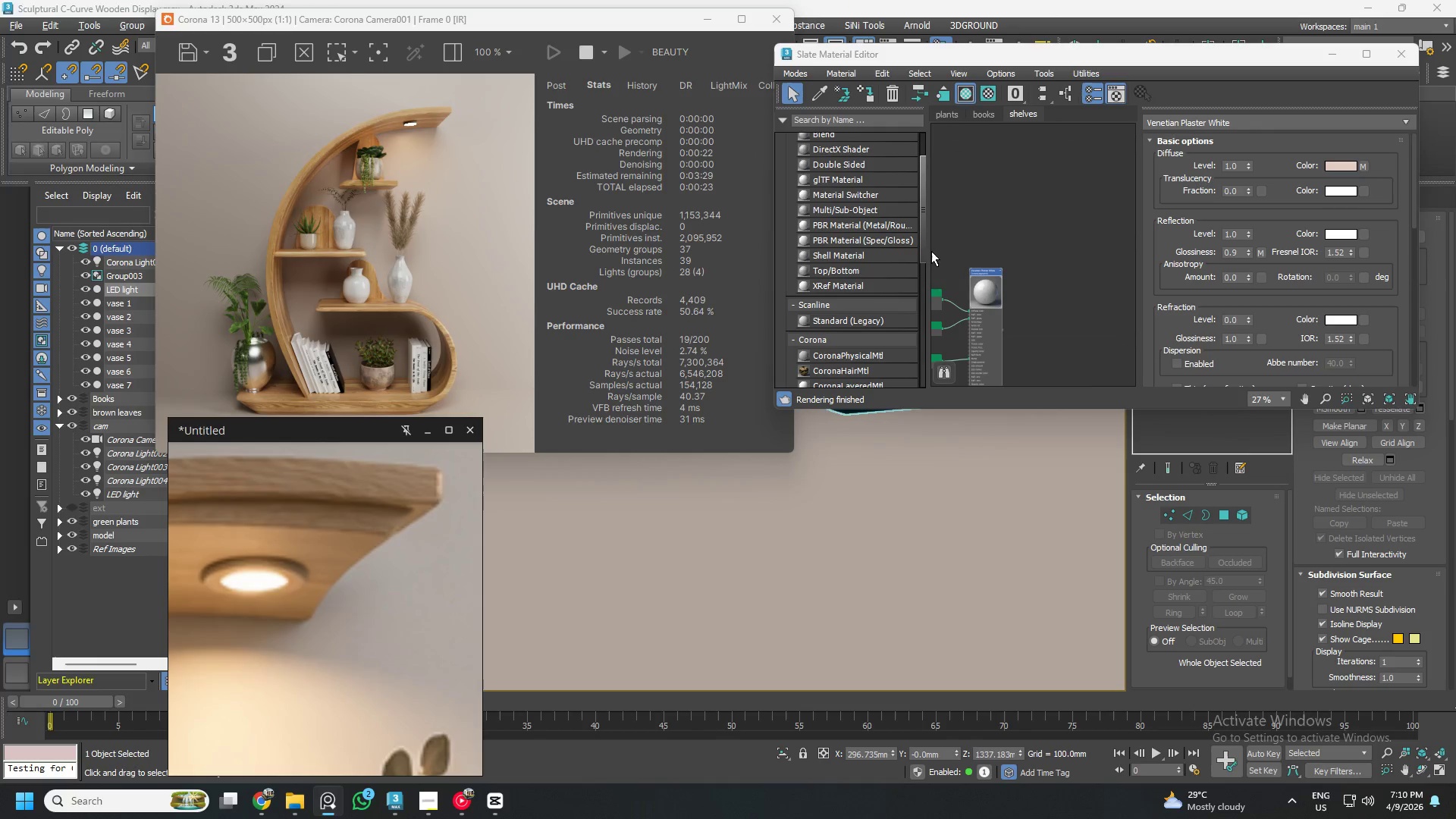 
scroll: coordinate [993, 271], scroll_direction: none, amount: 0.0
 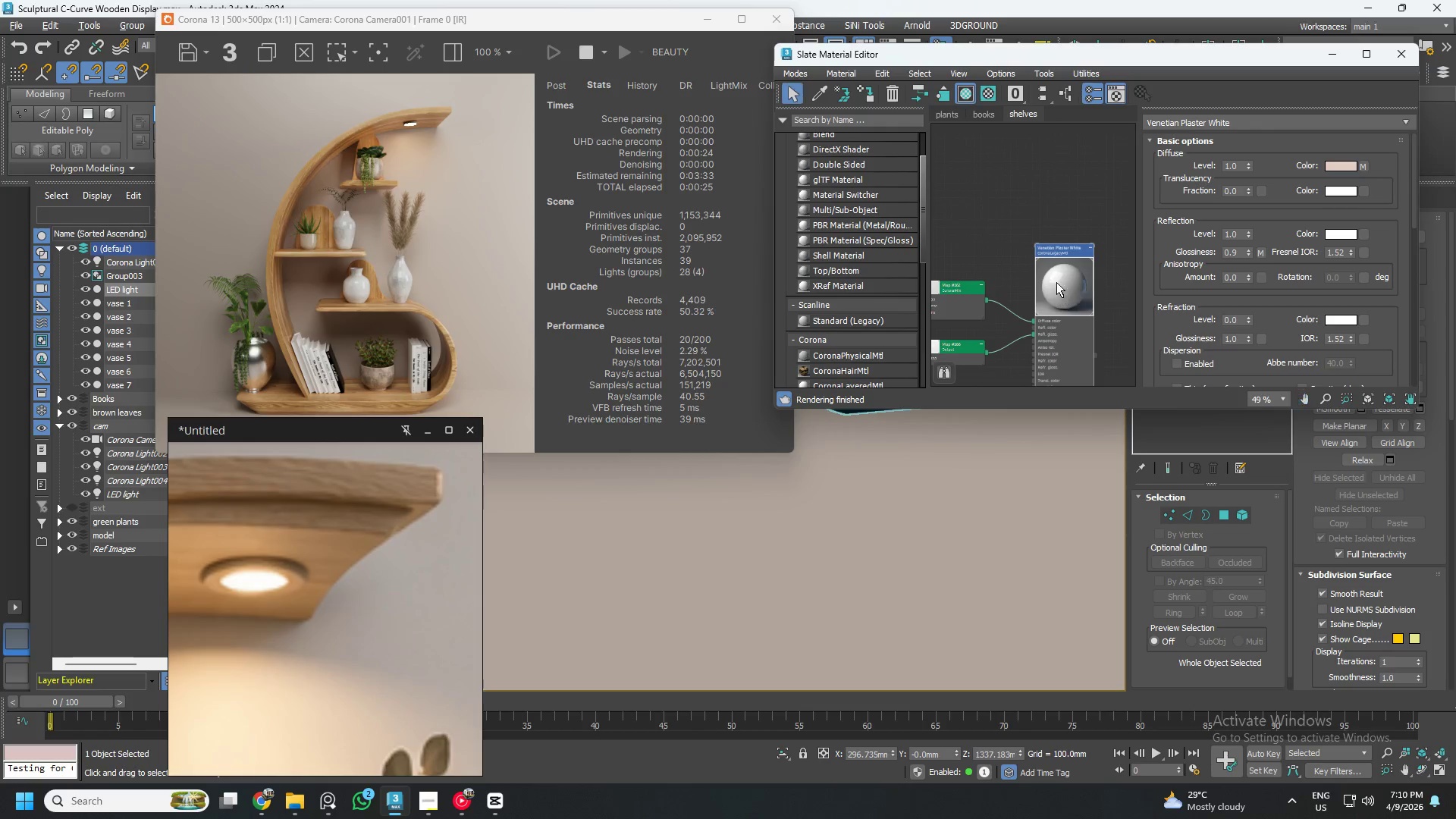 
scroll: coordinate [1056, 278], scroll_direction: down, amount: 4.0
 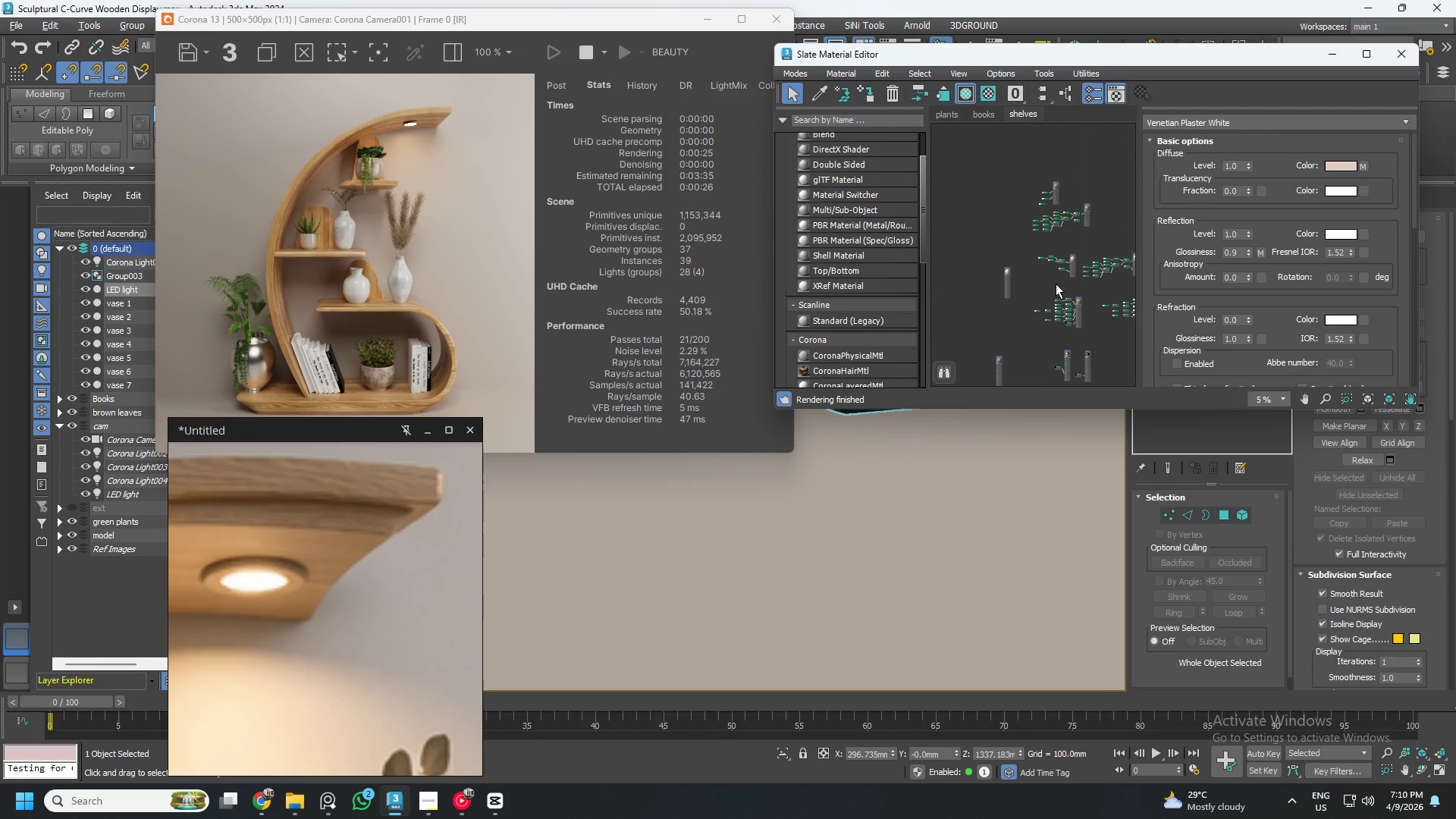 
scroll: coordinate [1018, 276], scroll_direction: up, amount: 1.0
 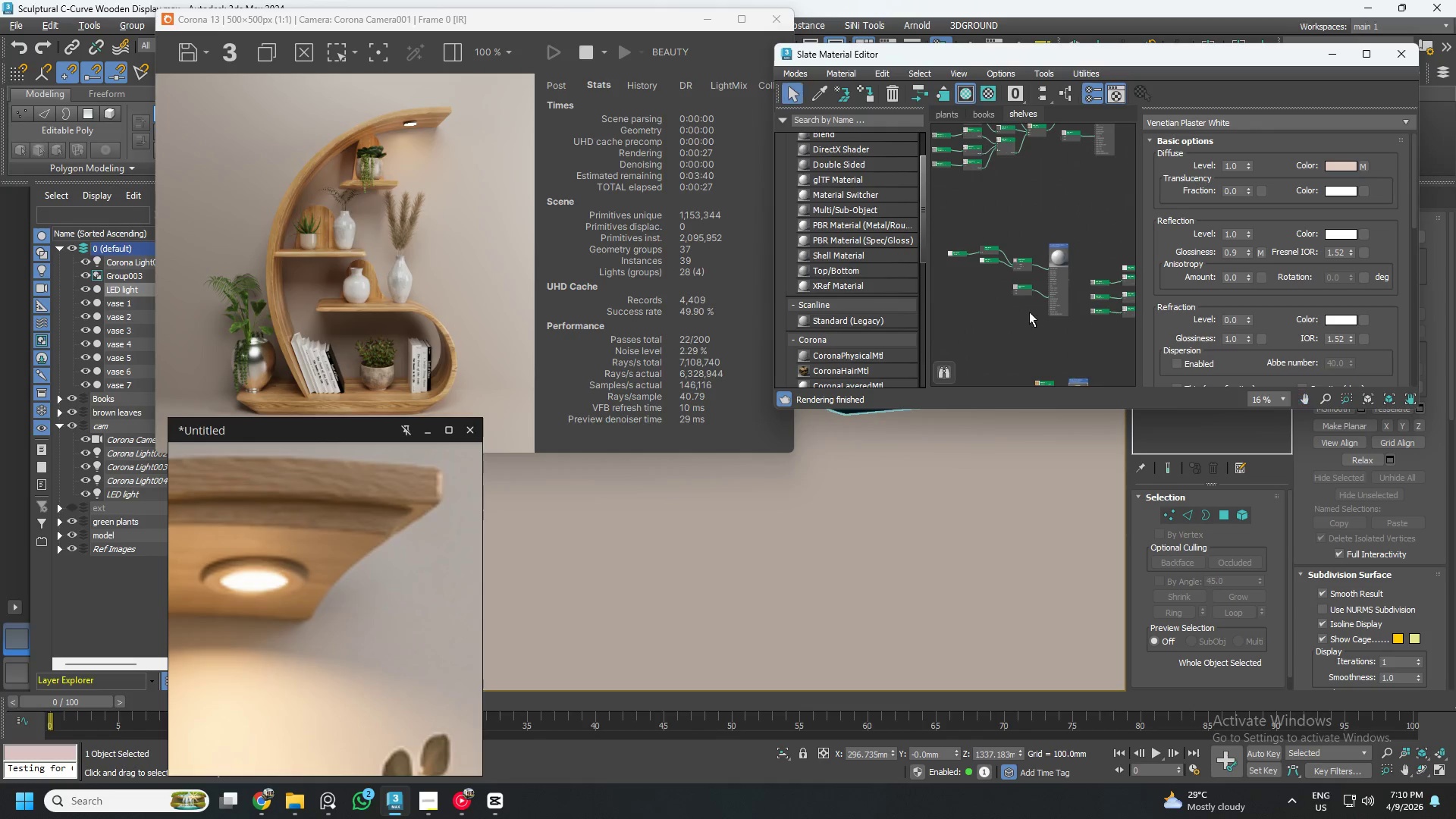 
left_click([1067, 248])
 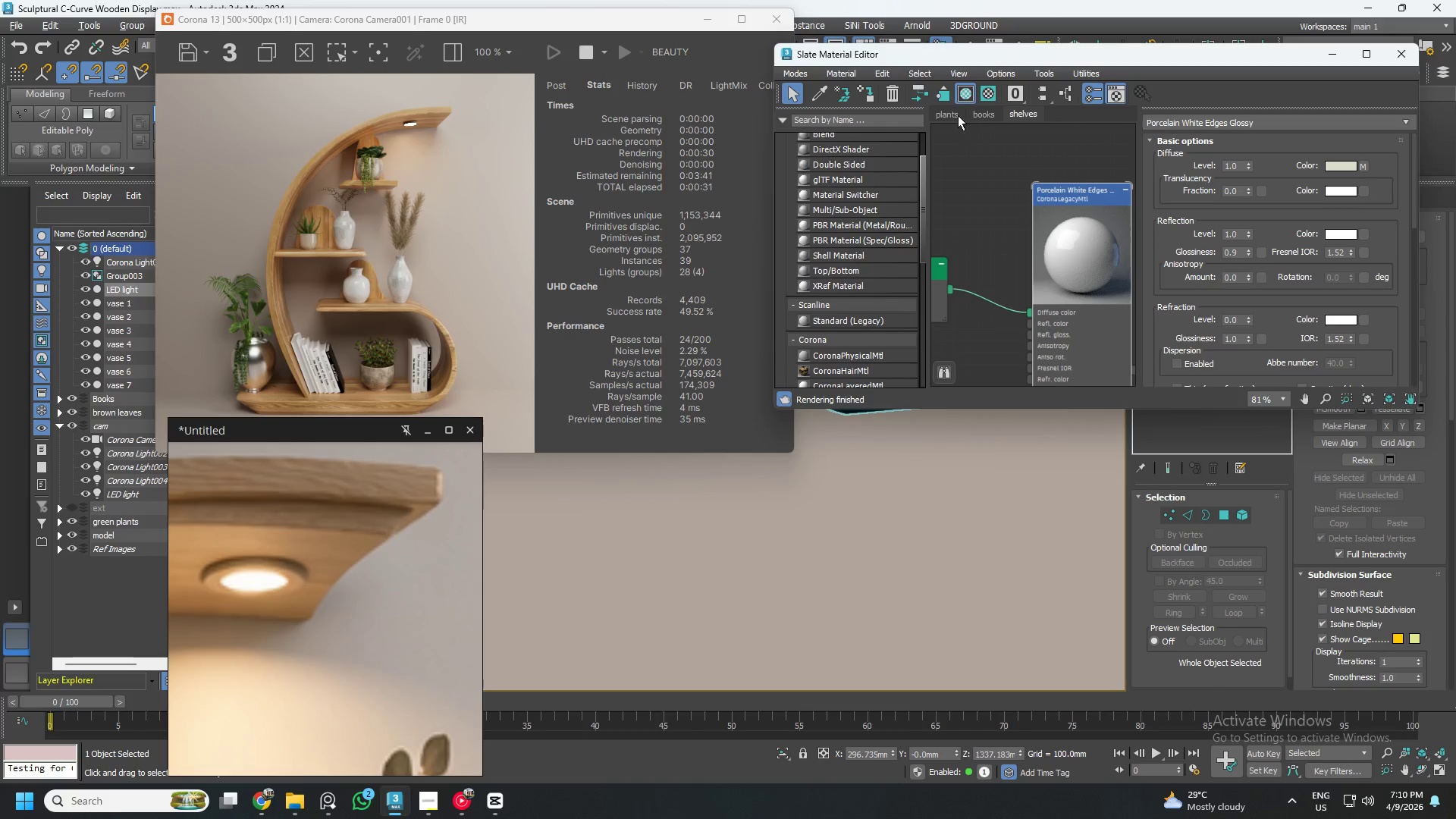 
scroll: coordinate [1057, 259], scroll_direction: up, amount: 6.0
 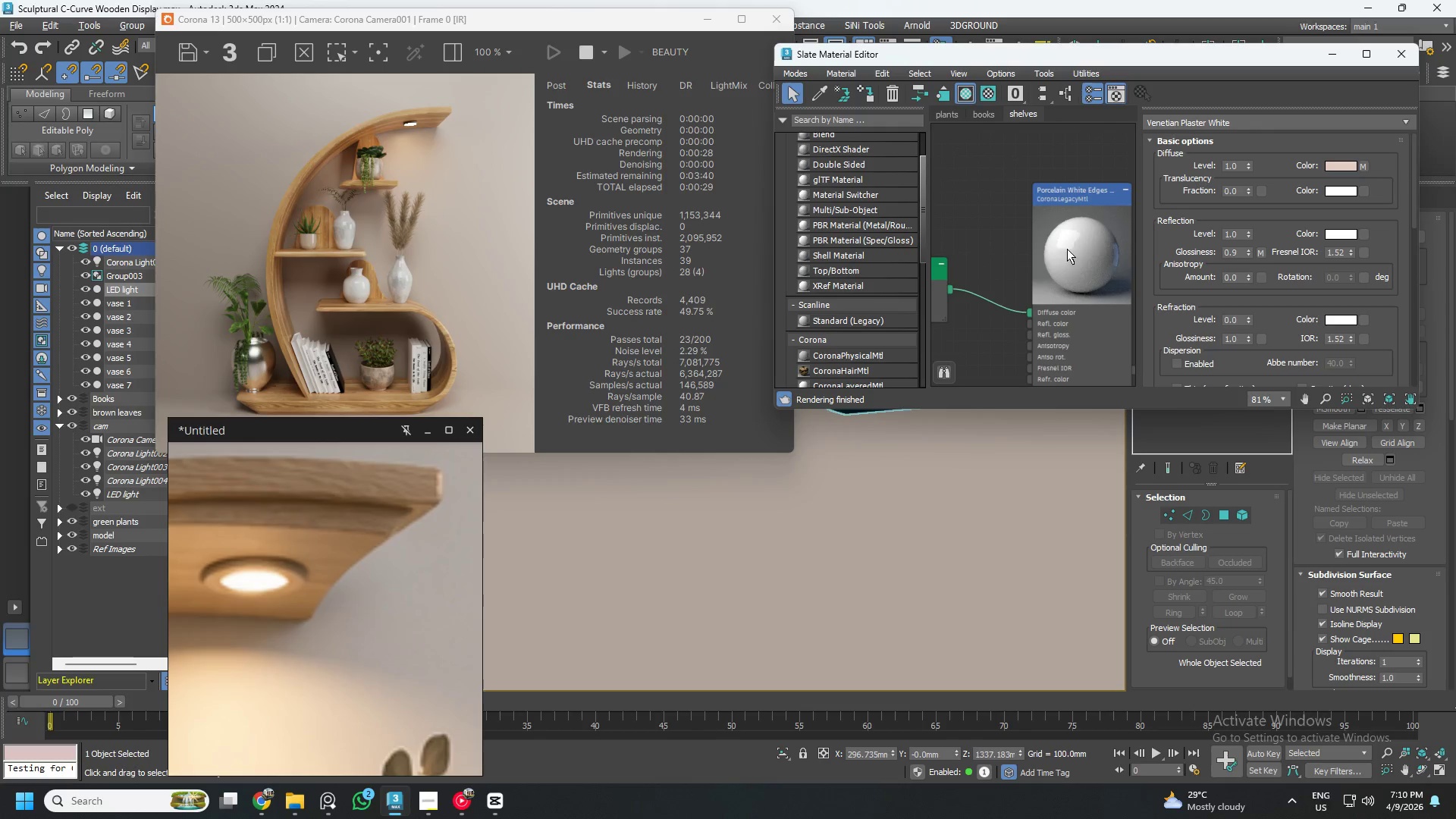 
left_click([868, 86])
 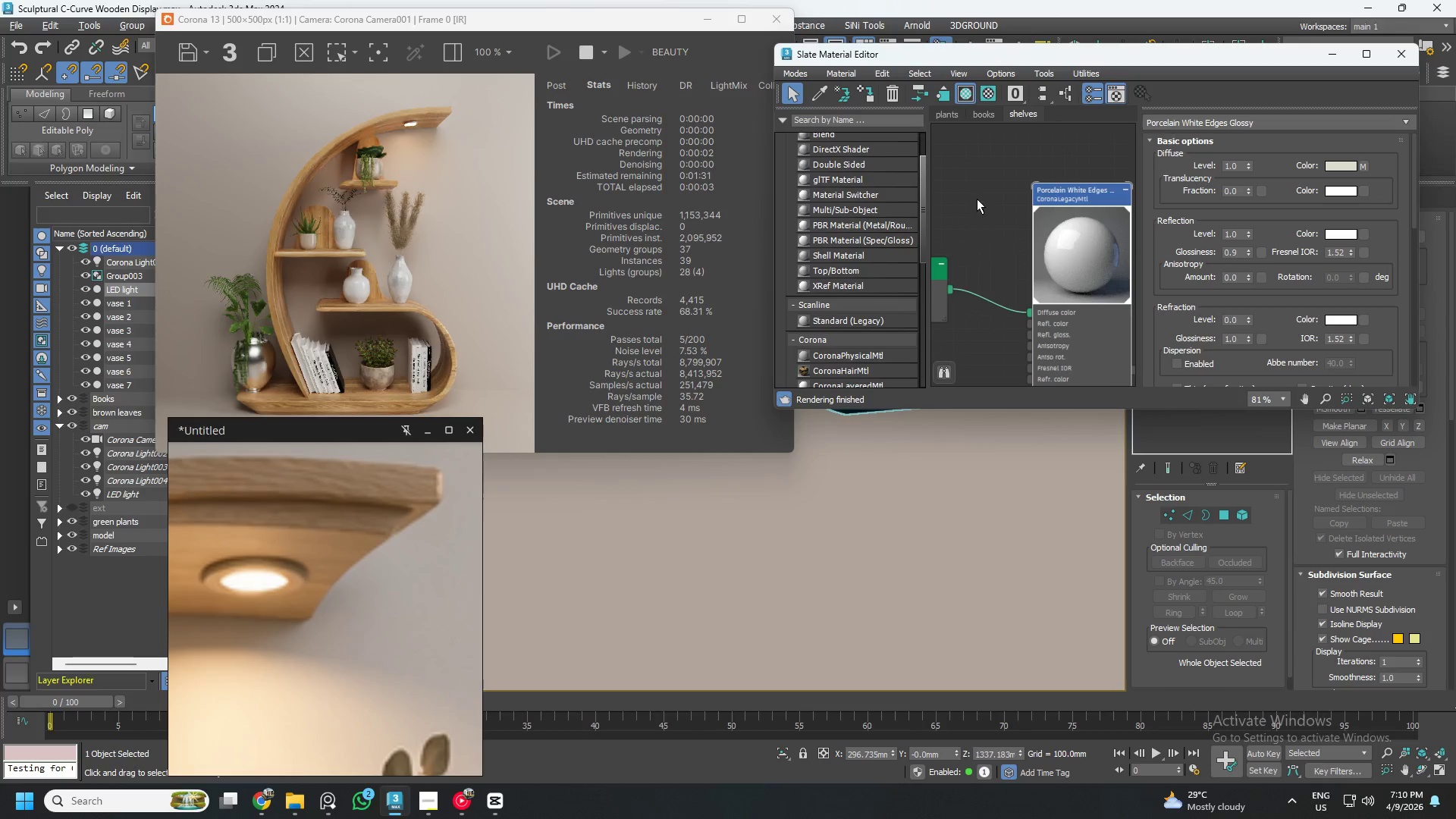 
scroll: coordinate [899, 468], scroll_direction: up, amount: 1.0
 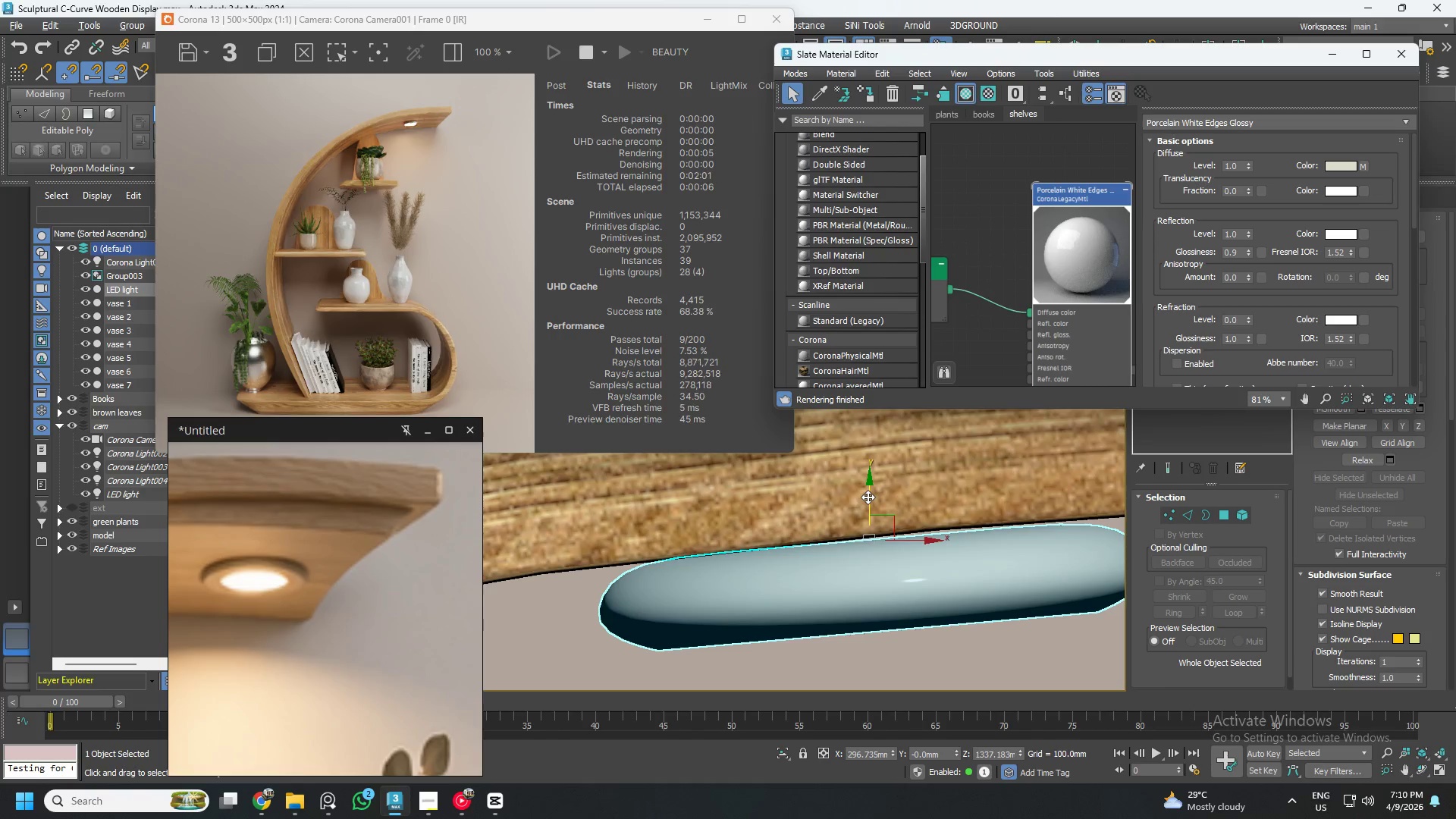 
left_click_drag(start_coordinate=[868, 497], to_coordinate=[858, 486])
 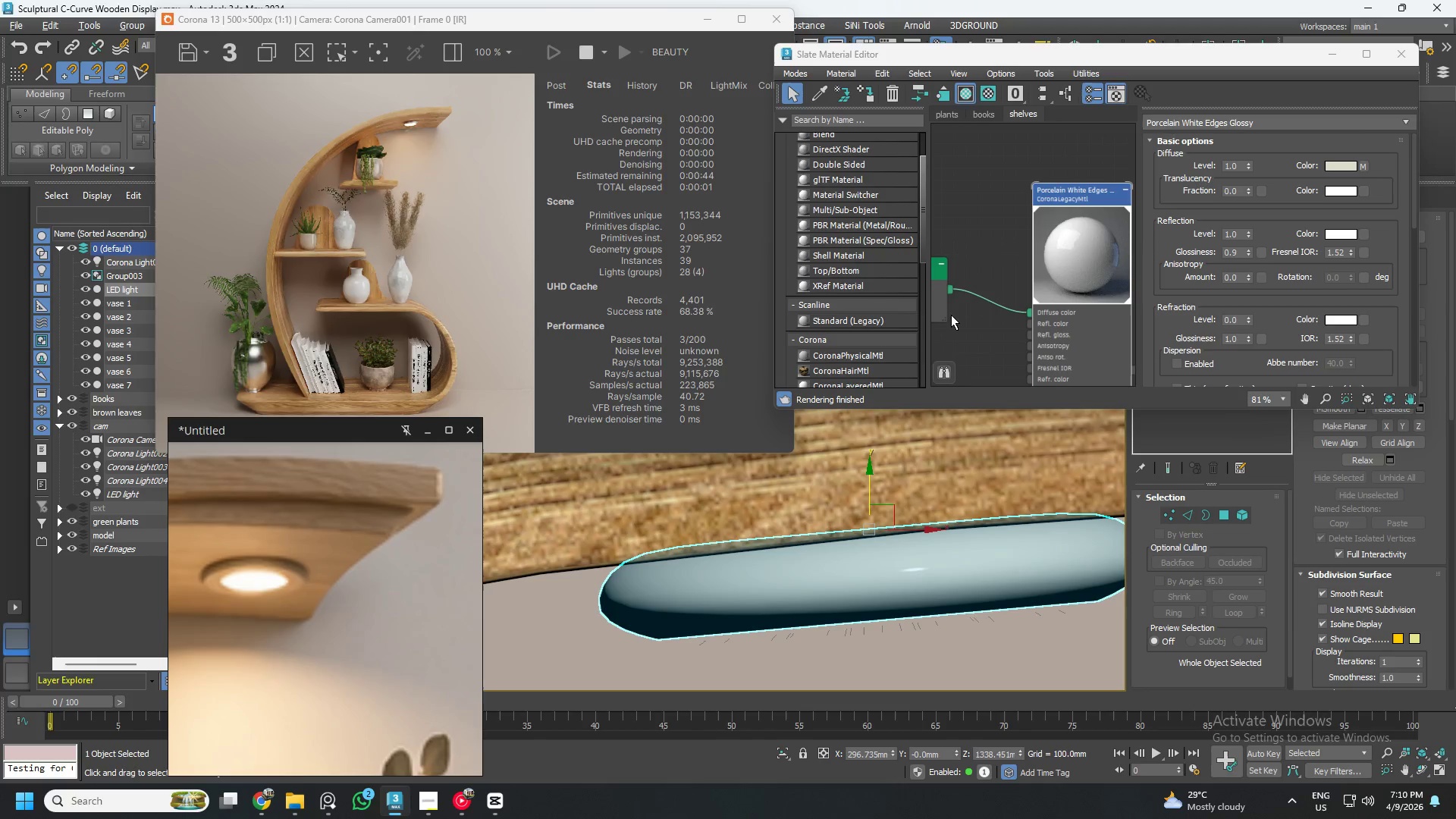 
scroll: coordinate [792, 512], scroll_direction: down, amount: 8.0
 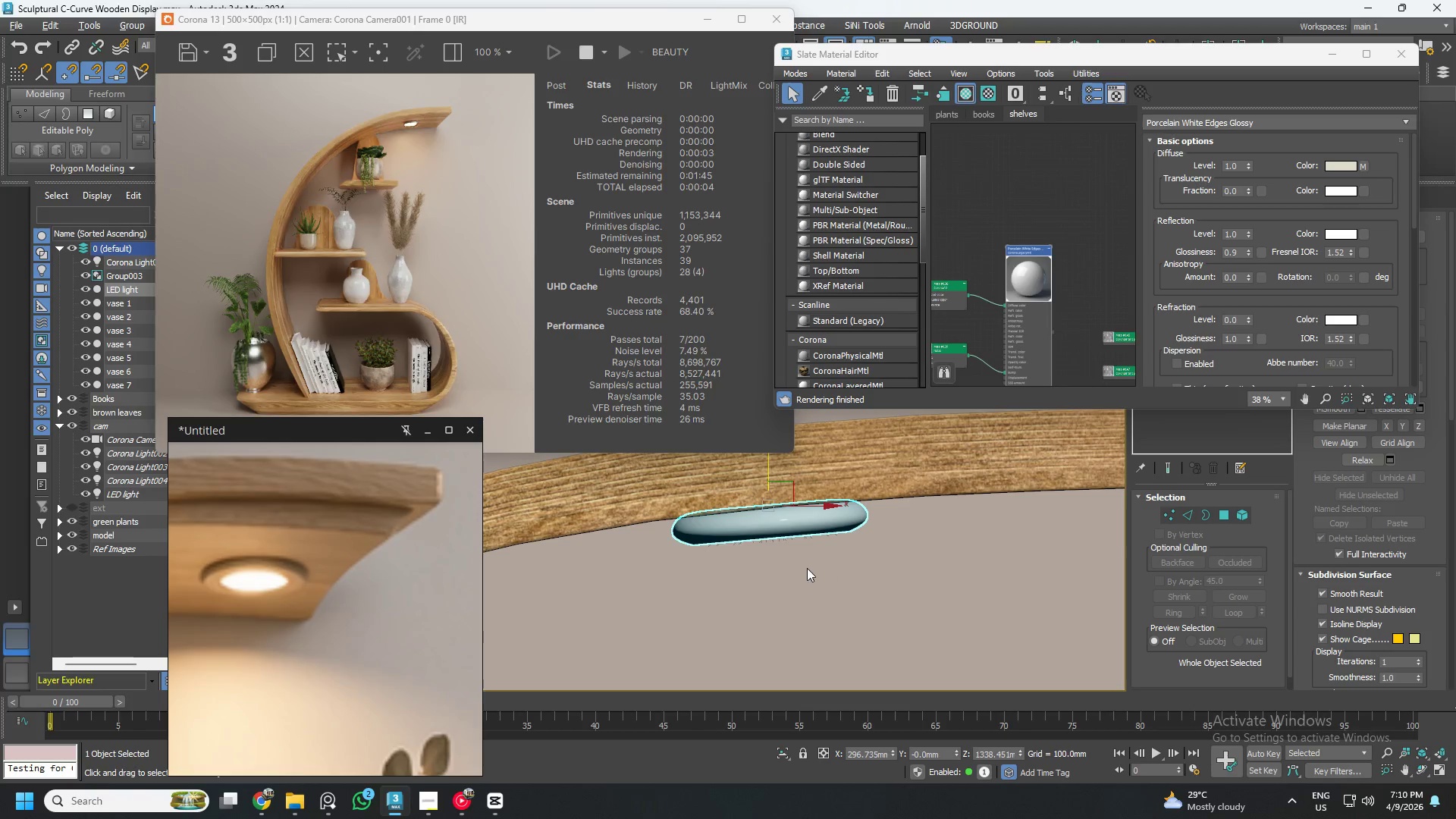 
scroll: coordinate [779, 546], scroll_direction: up, amount: 4.0
 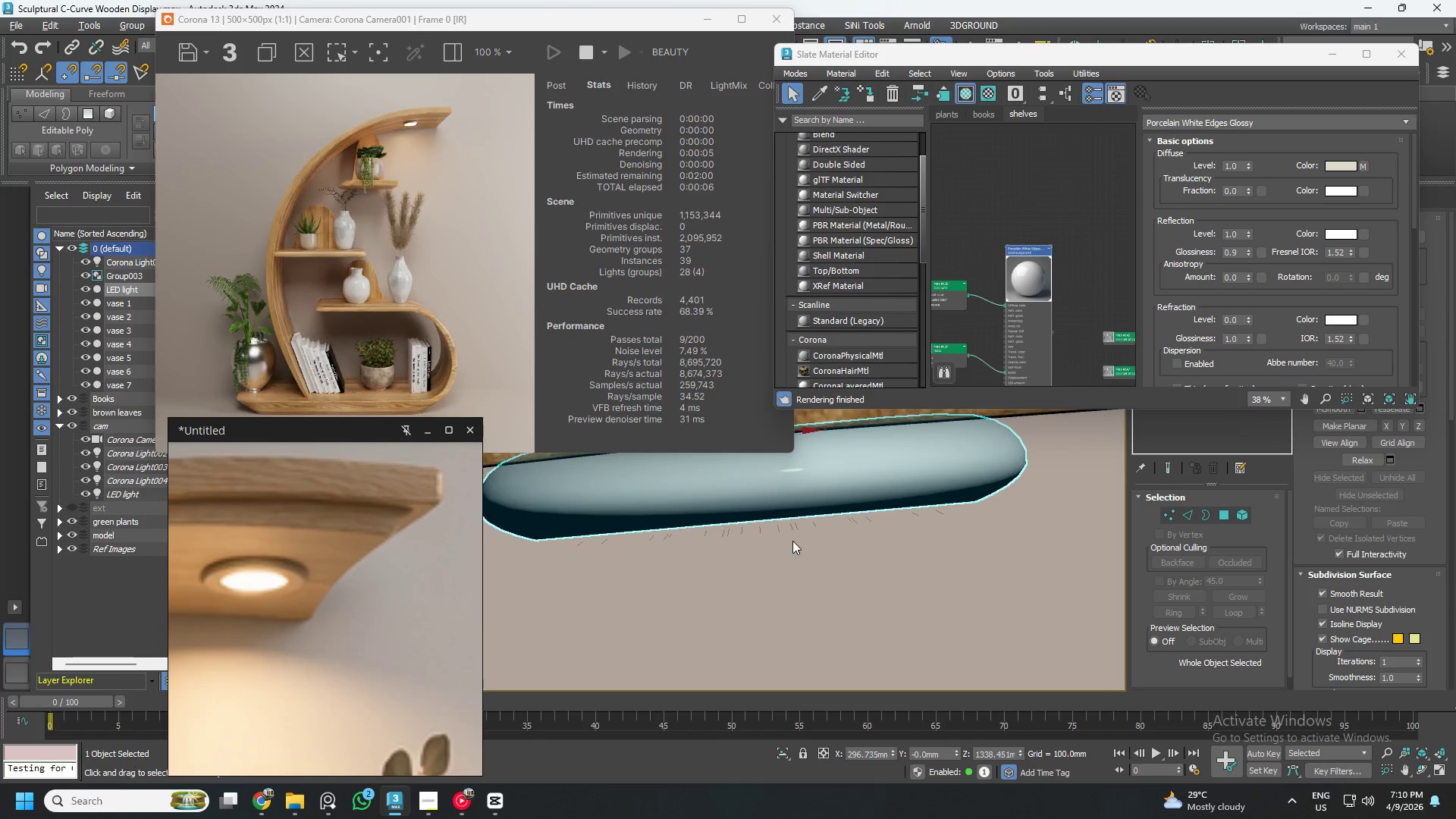 
left_click_drag(start_coordinate=[797, 544], to_coordinate=[774, 490])
 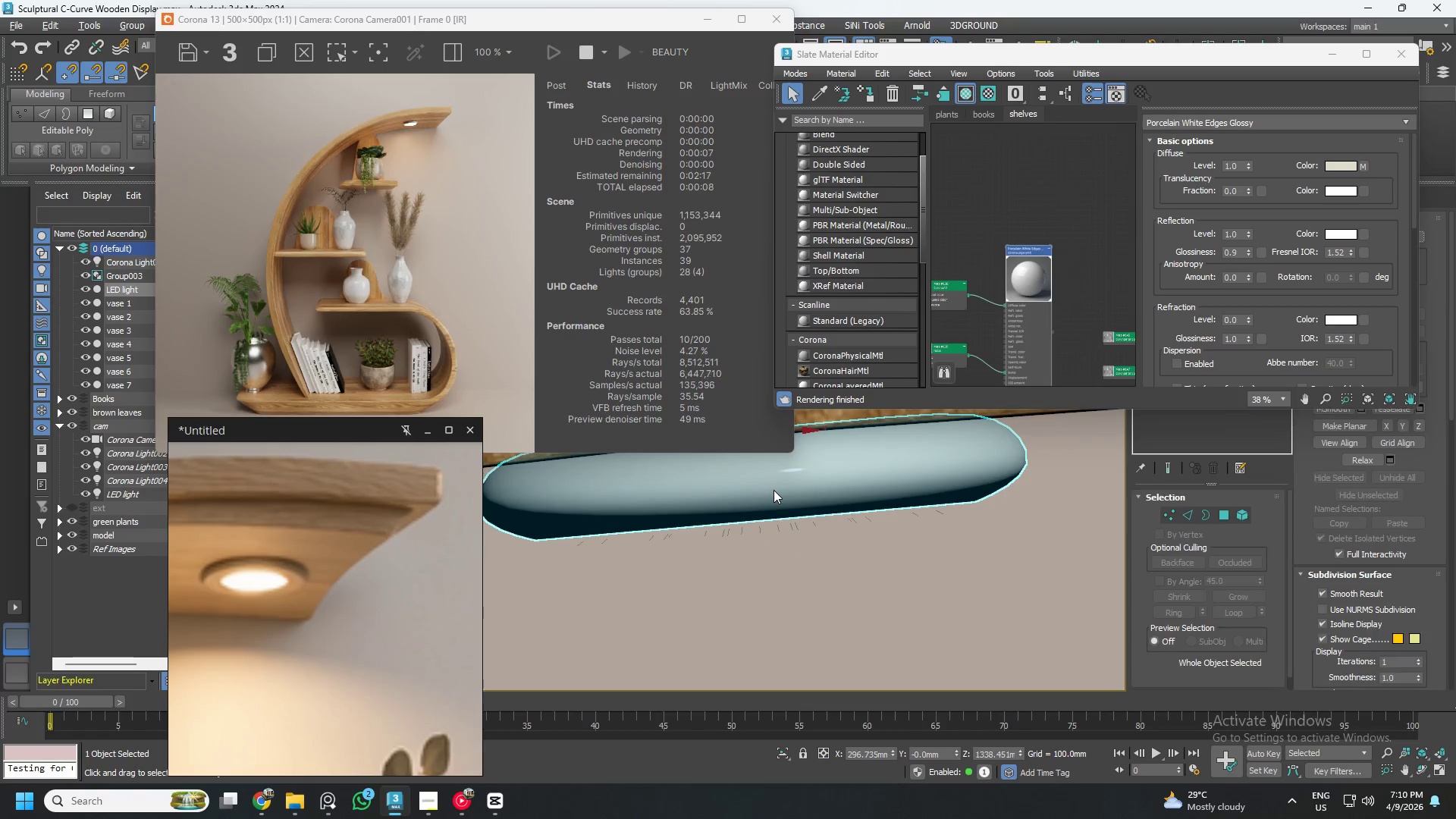 
scroll: coordinate [774, 490], scroll_direction: down, amount: 4.0
 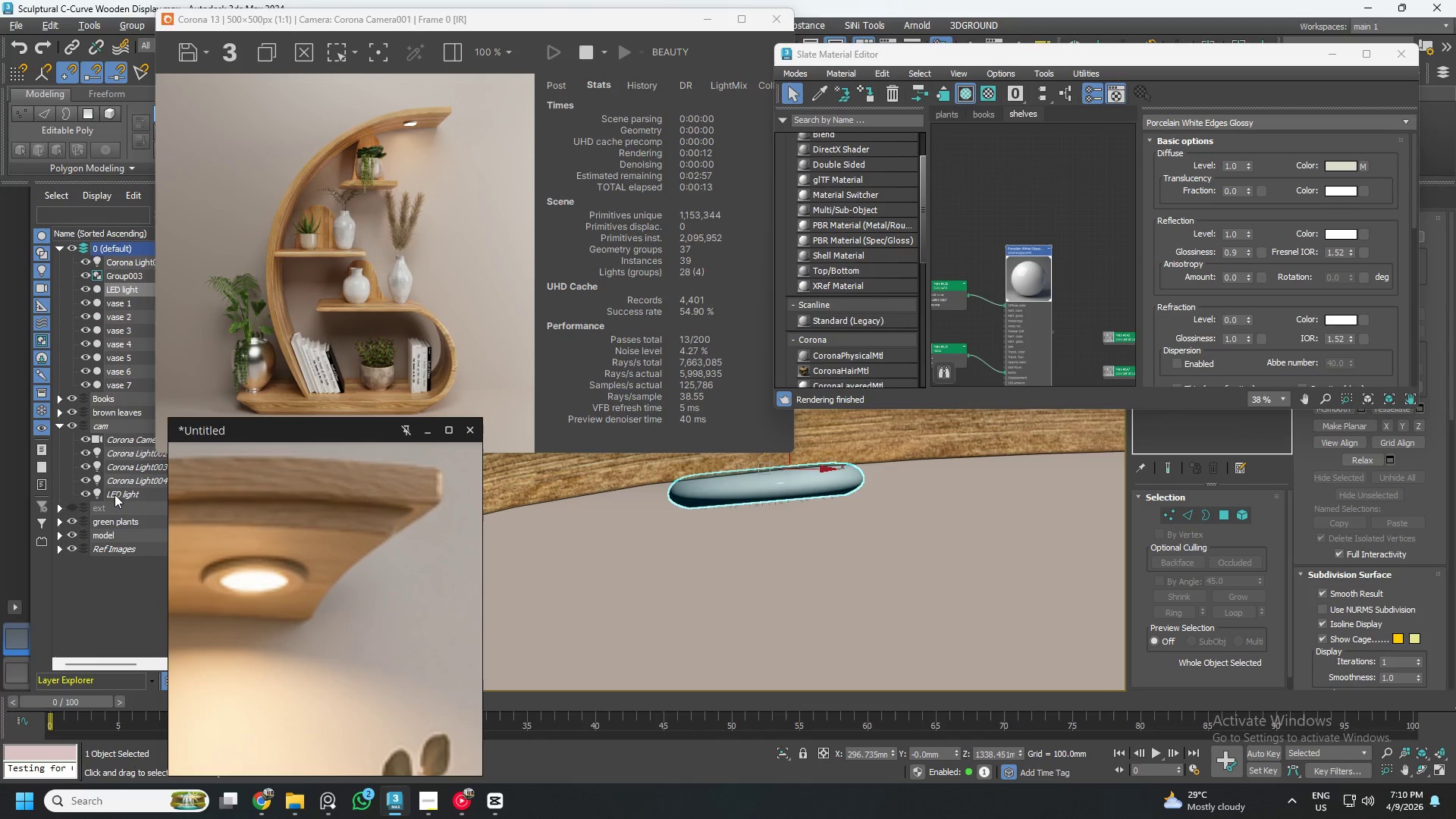 
wait(6.09)
 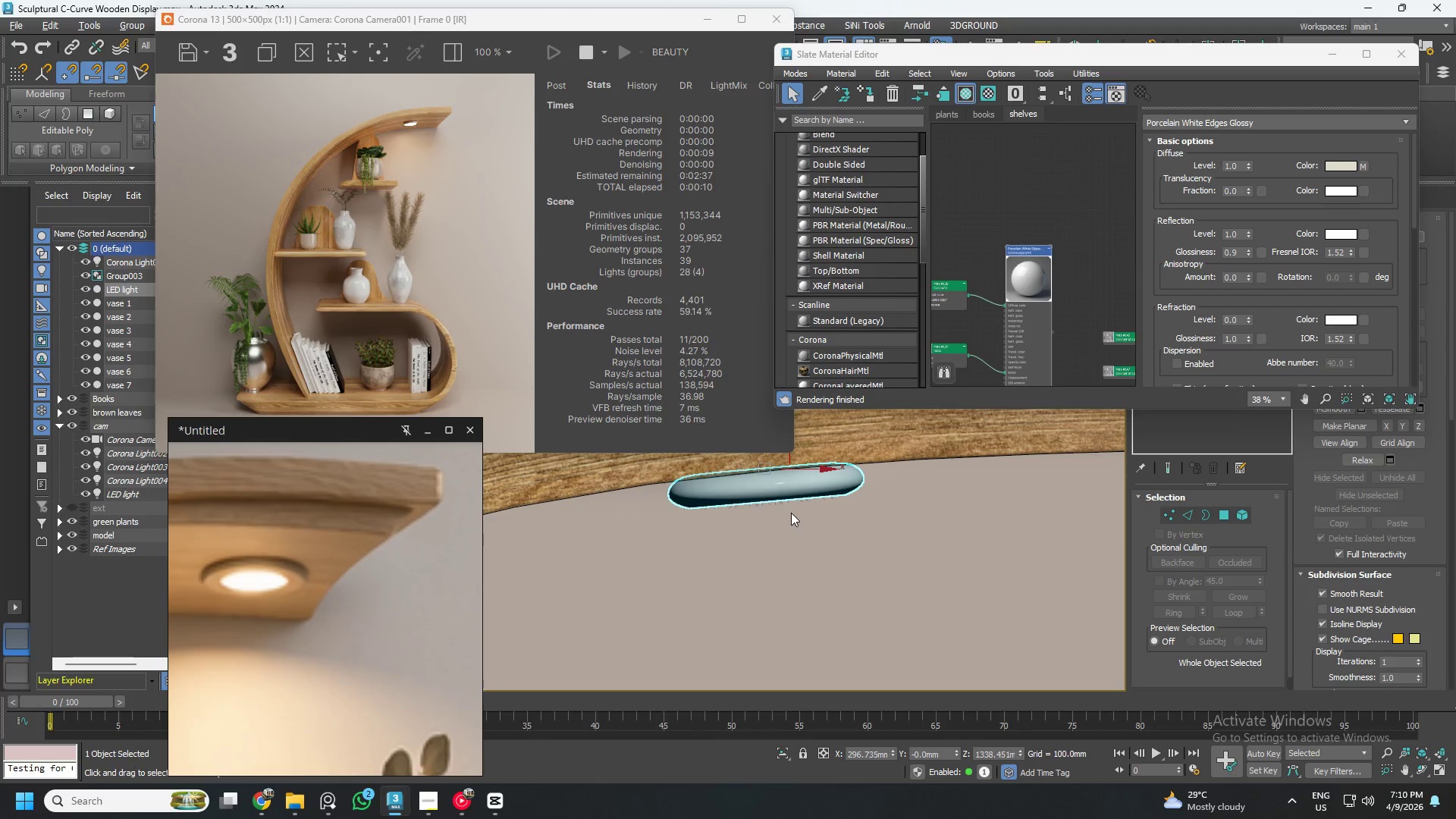 
hold_key(key=ControlLeft, duration=1.28)
left_click([131, 493])
 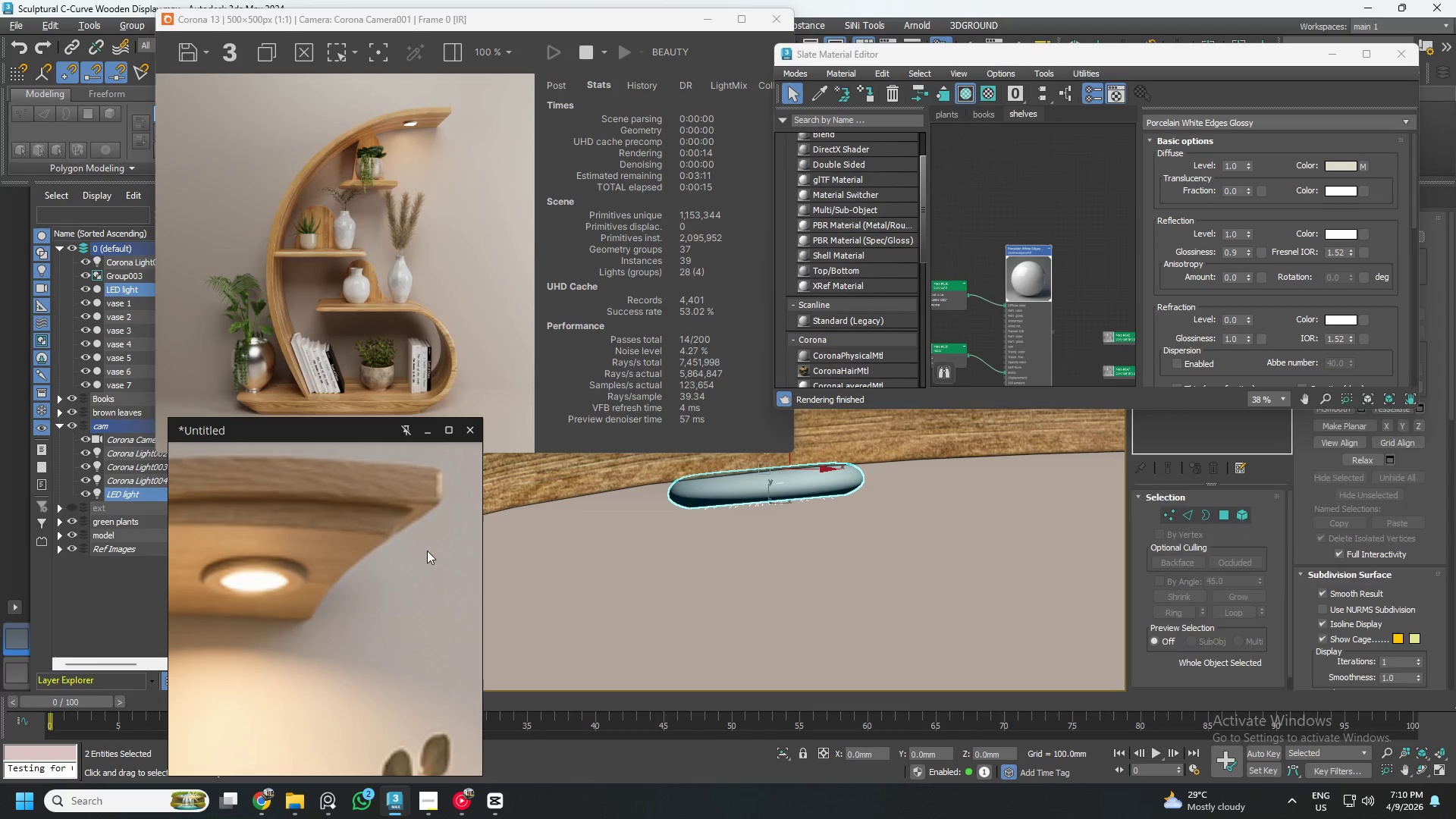 
scroll: coordinate [766, 513], scroll_direction: down, amount: 3.0
 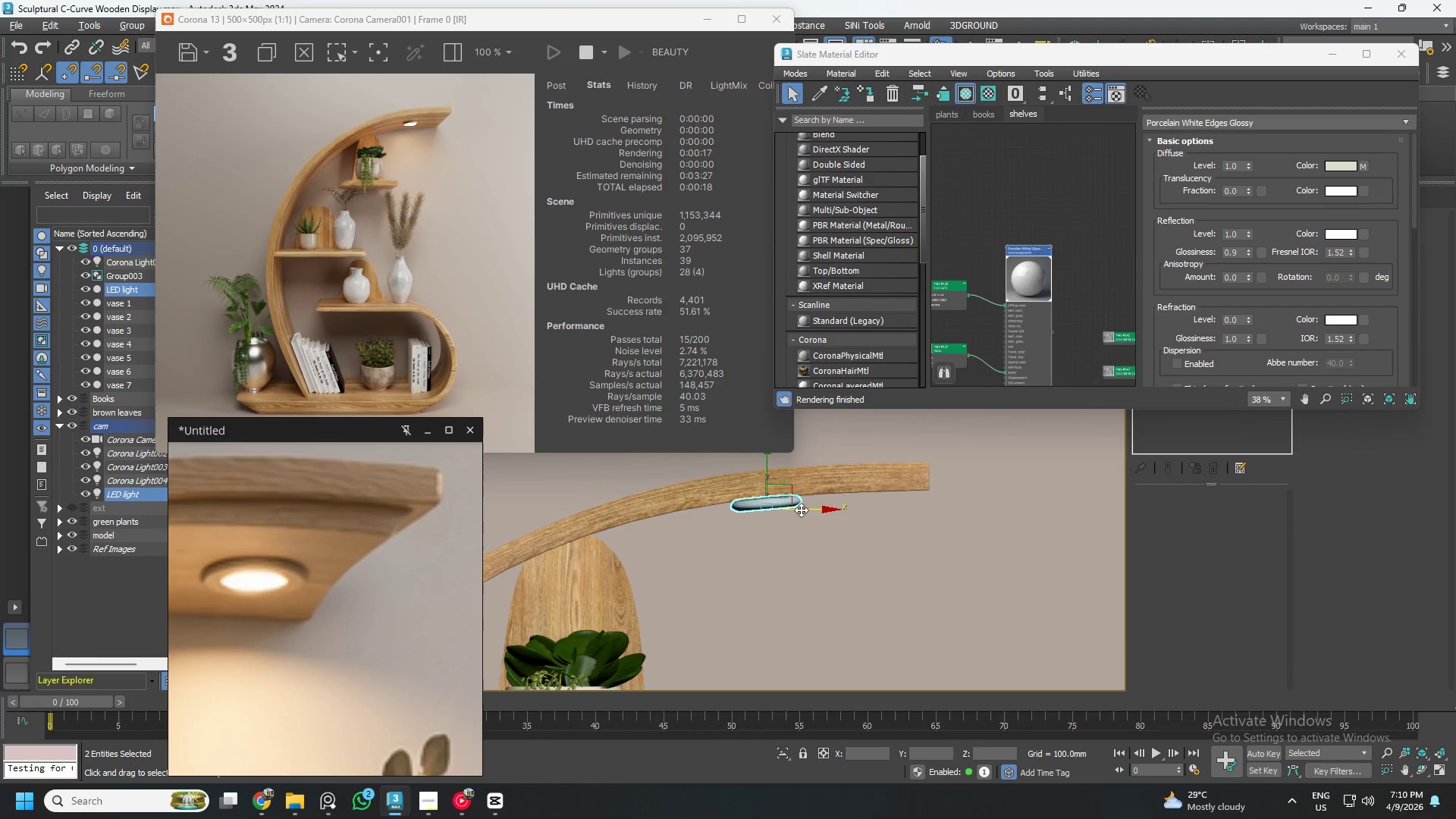 
left_click_drag(start_coordinate=[802, 510], to_coordinate=[865, 516])
 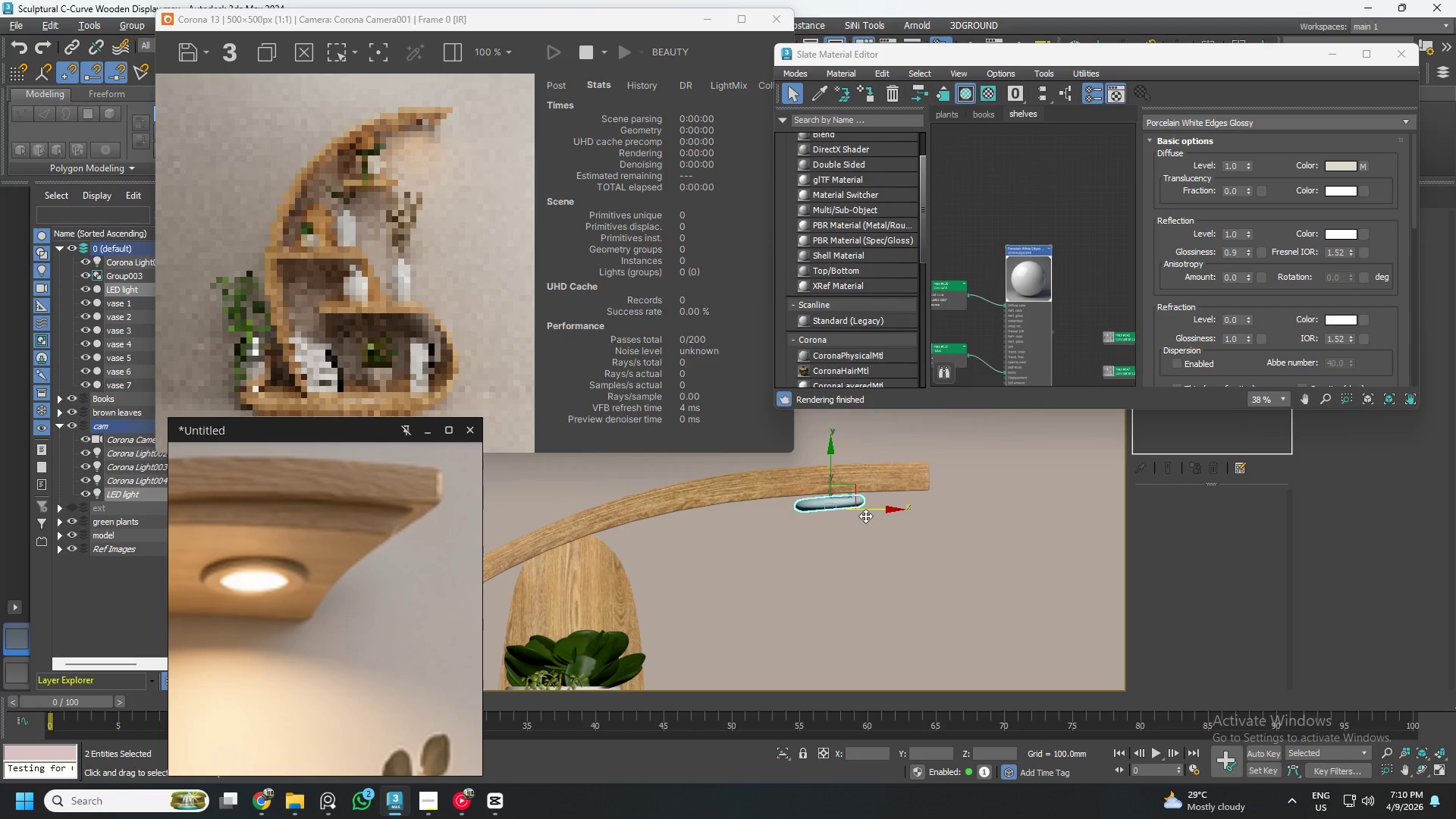 
key(E)
 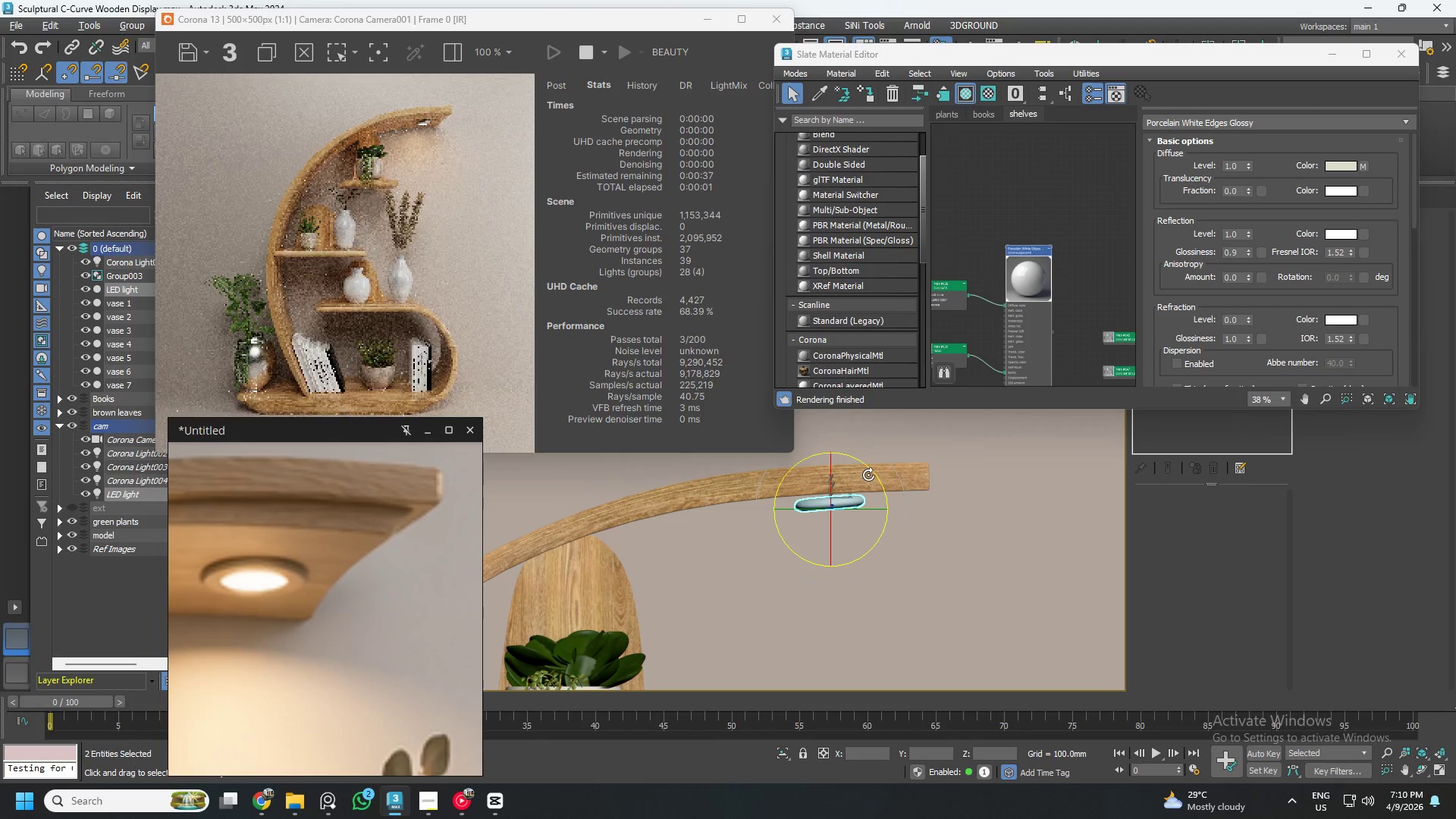 
left_click_drag(start_coordinate=[871, 472], to_coordinate=[876, 472])
 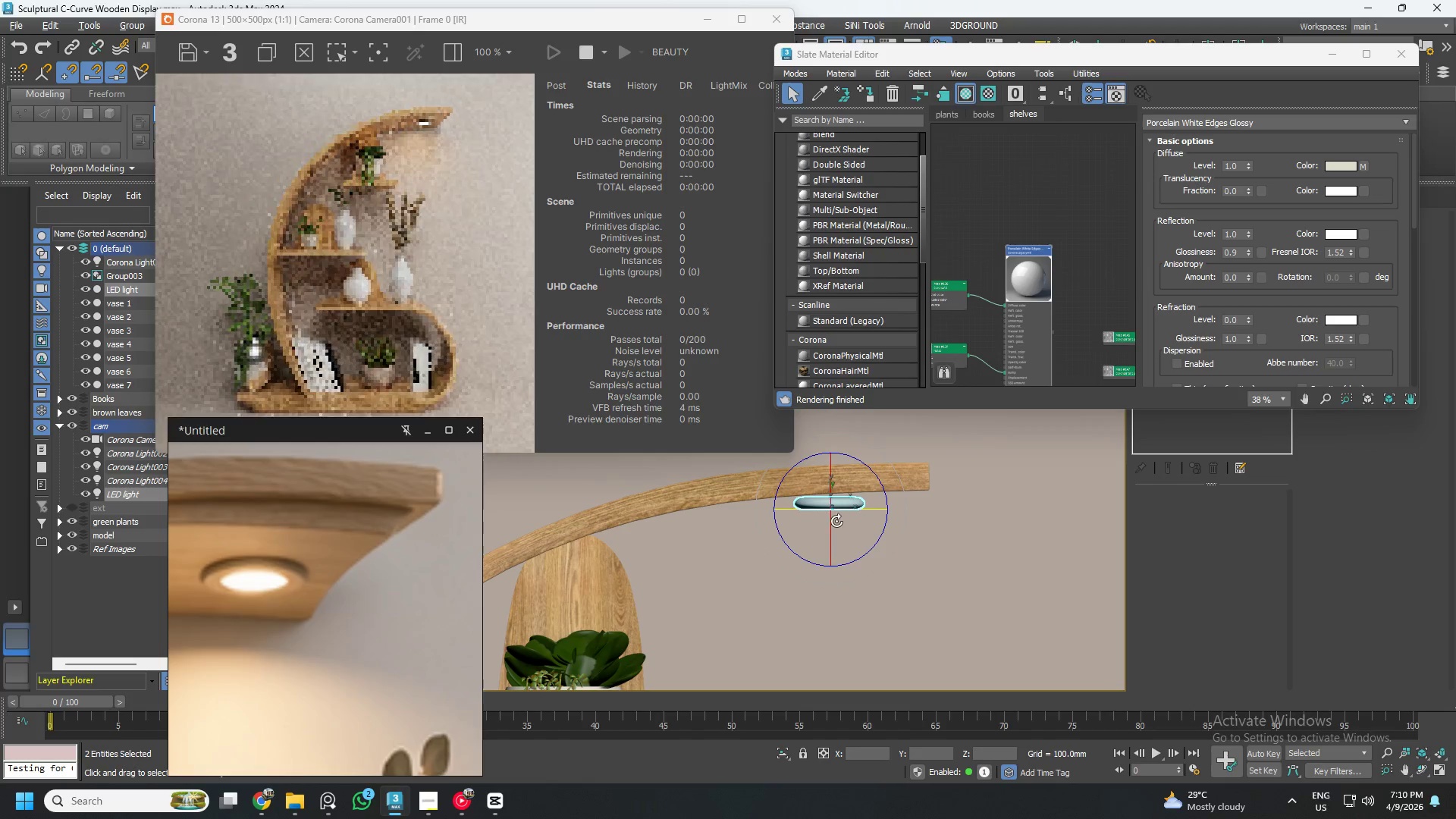 
scroll: coordinate [843, 505], scroll_direction: up, amount: 3.0
 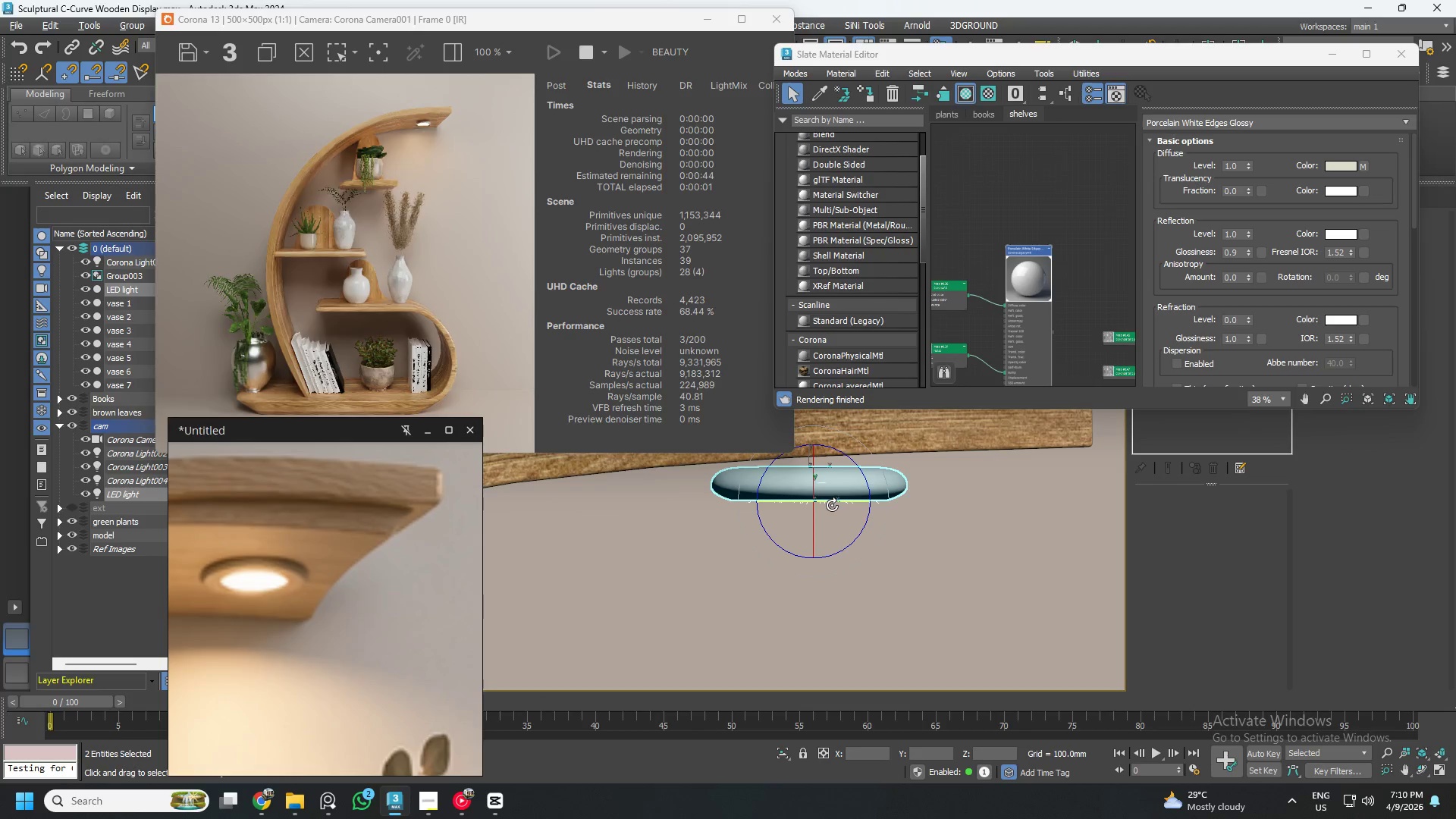 
key(W)
 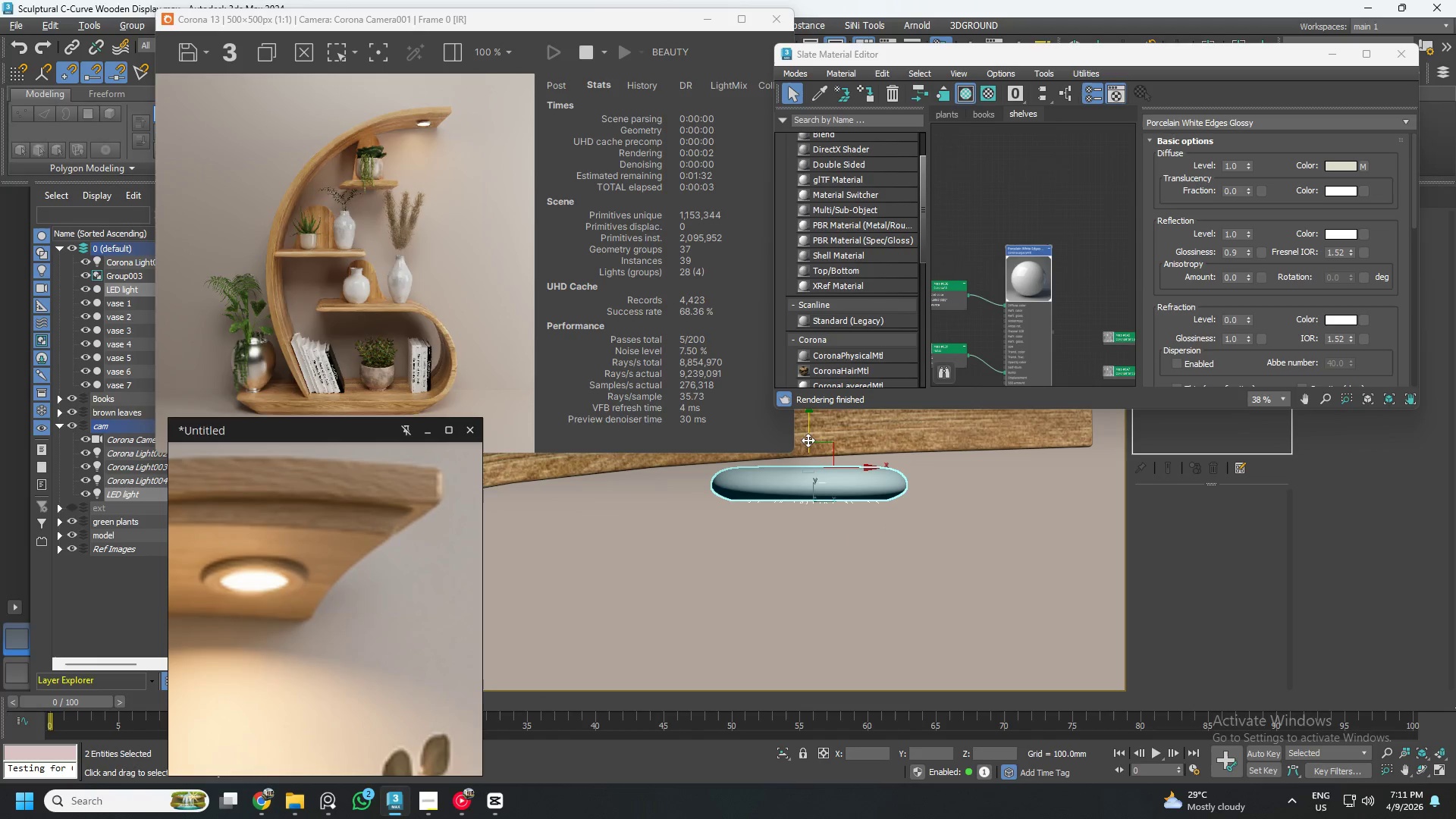 
left_click_drag(start_coordinate=[808, 432], to_coordinate=[808, 421])
 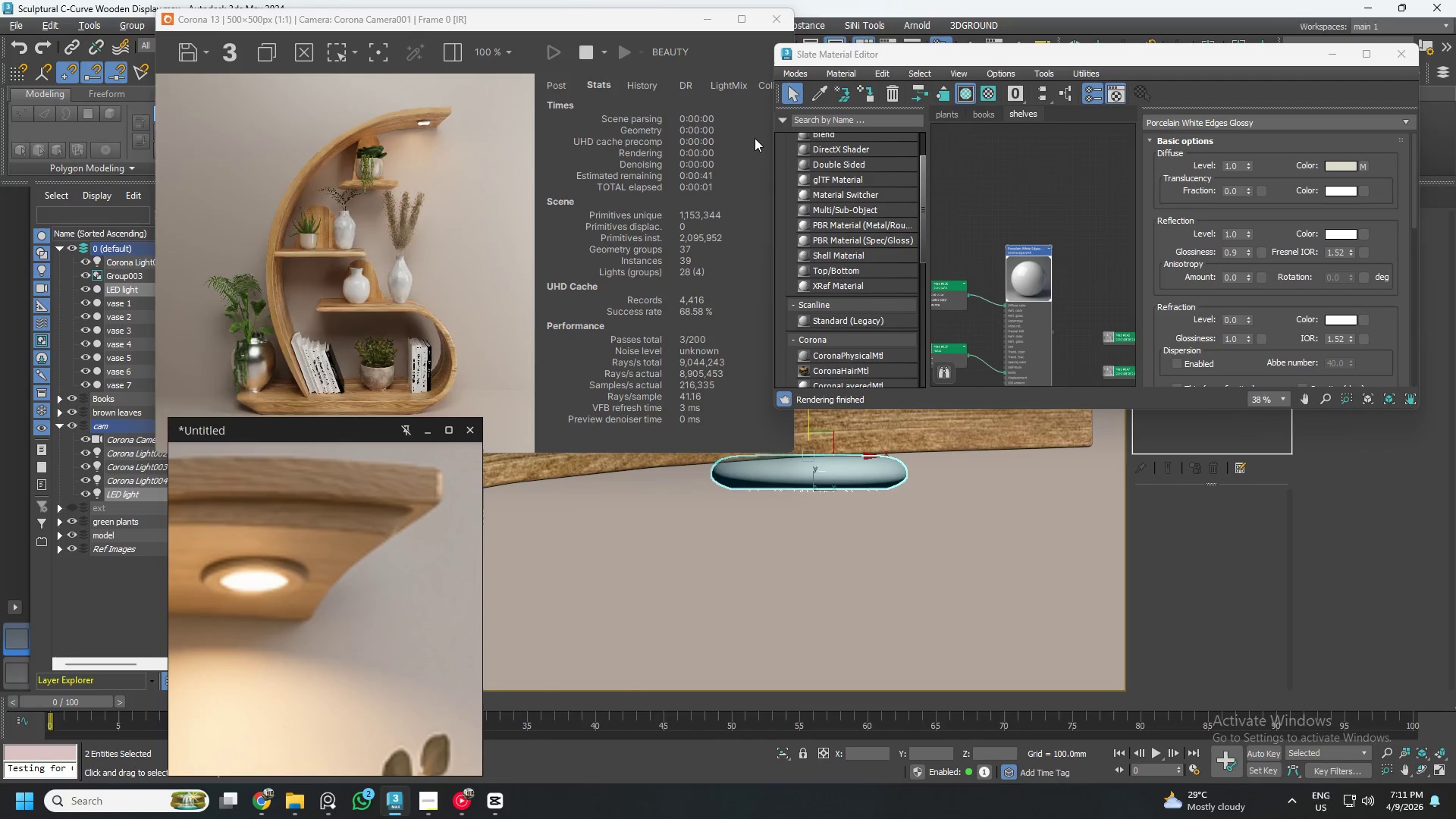 
type(ae)
 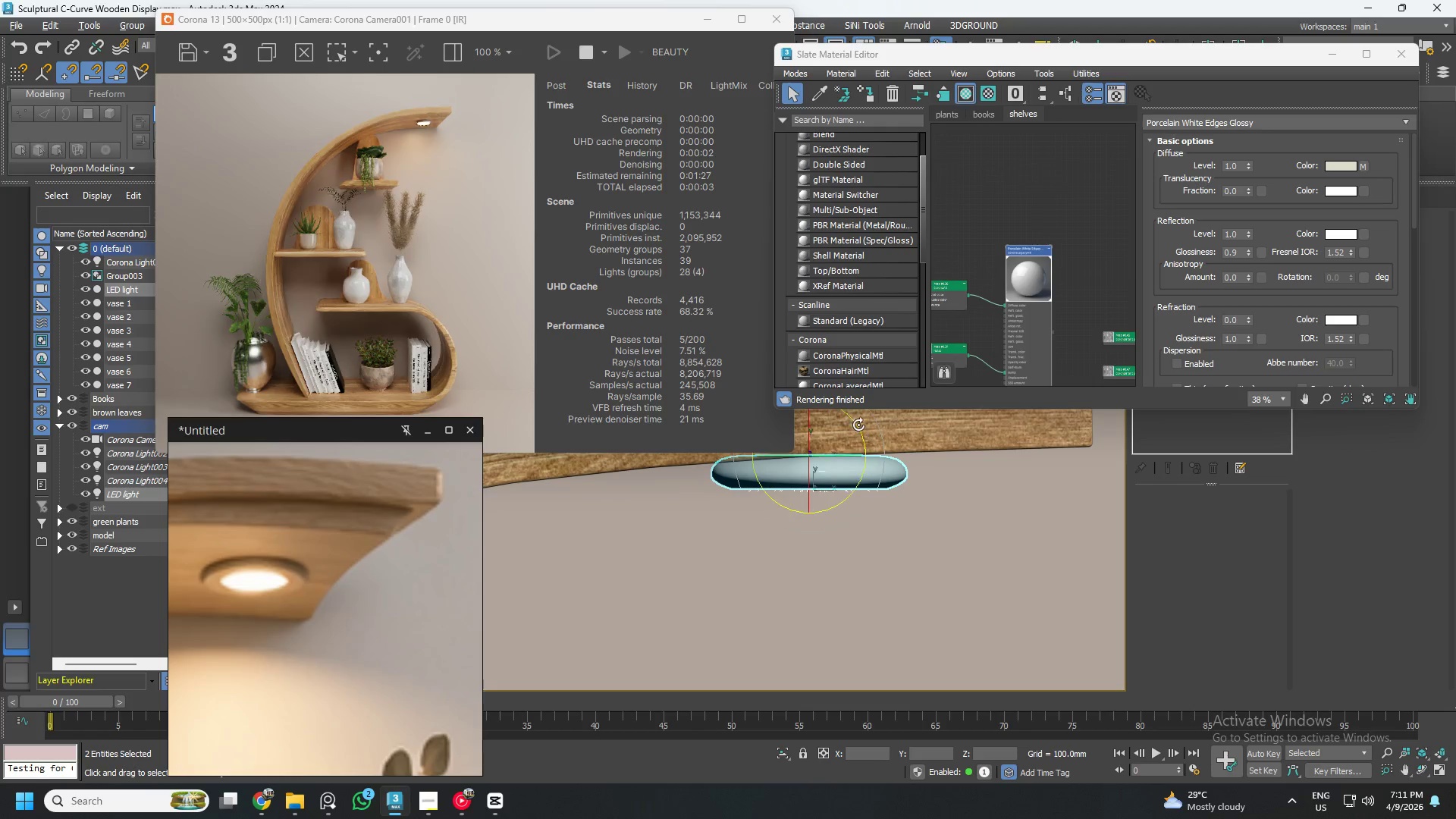 
left_click_drag(start_coordinate=[858, 425], to_coordinate=[857, 420])
 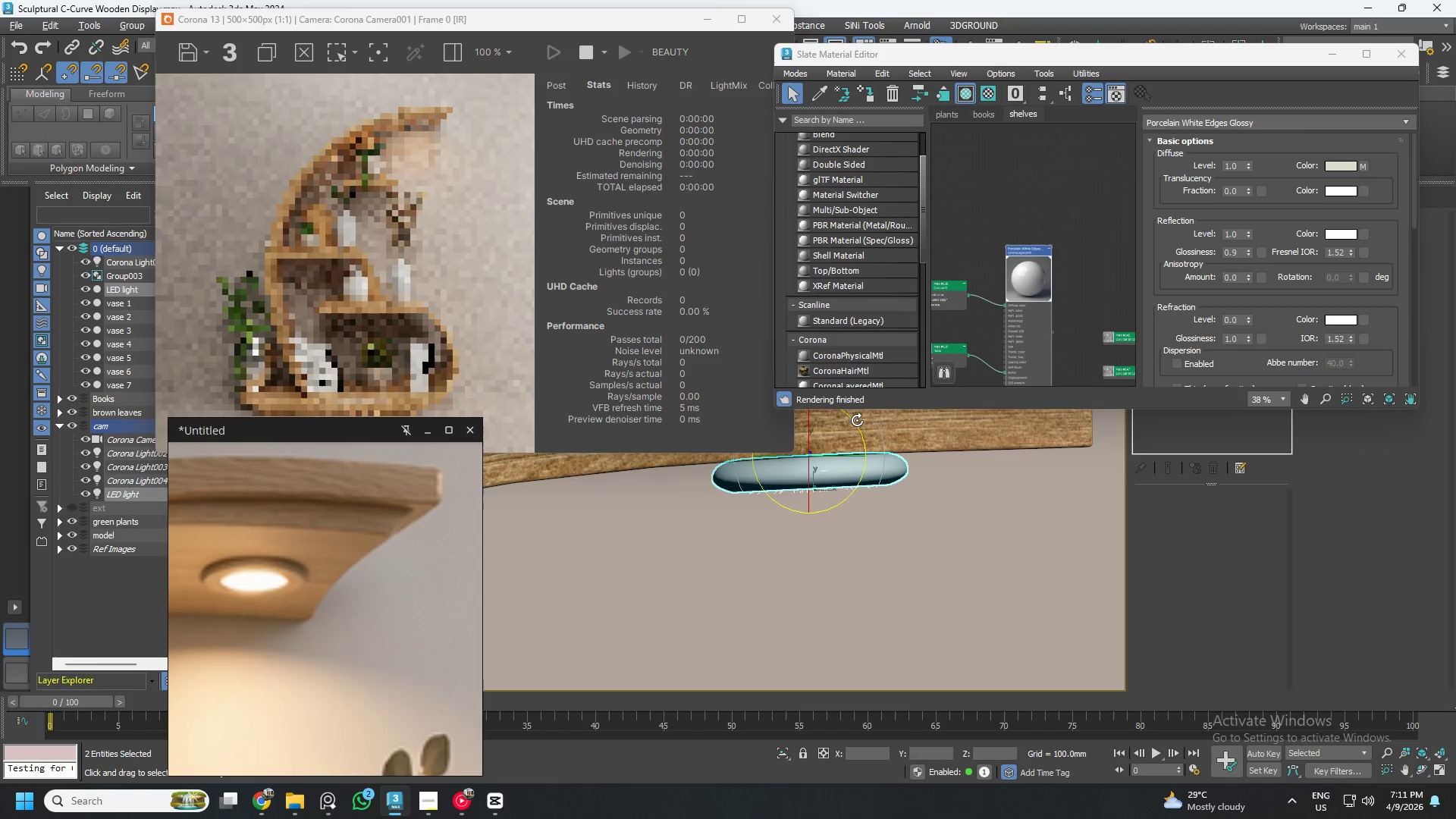 
key(W)
 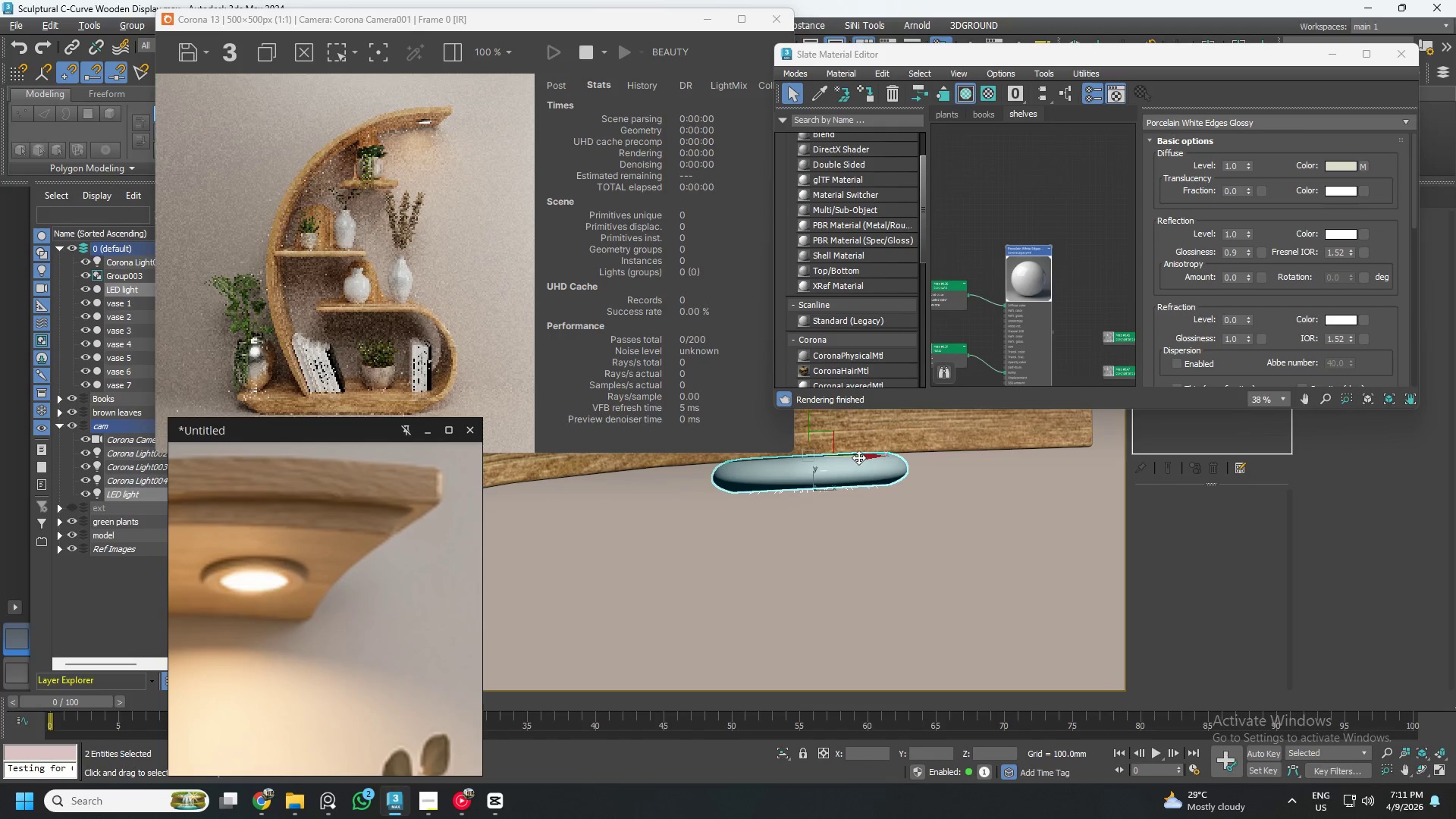 
left_click_drag(start_coordinate=[858, 457], to_coordinate=[849, 457])
 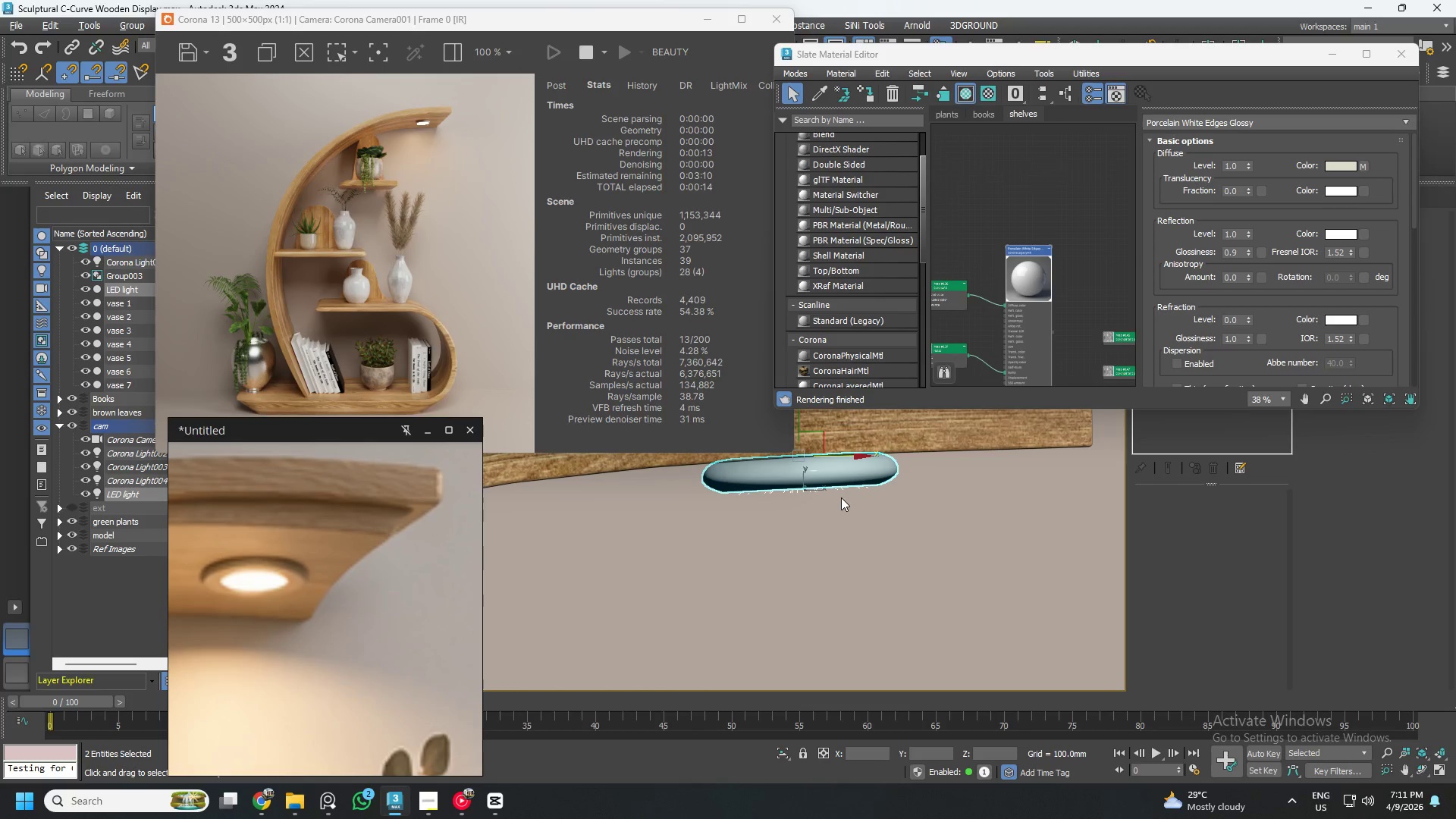 
wait(19.81)
 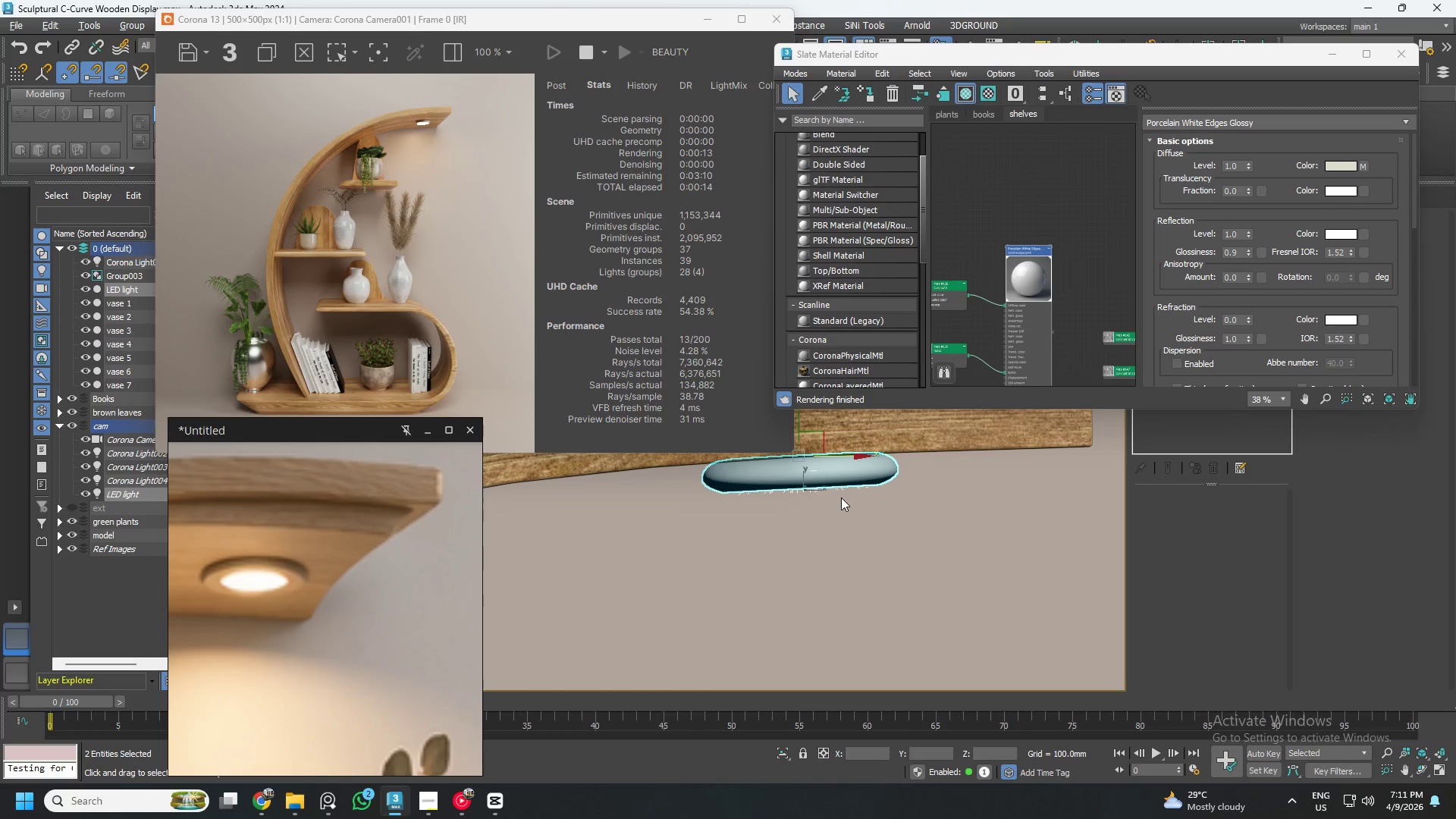 
scroll: coordinate [335, 388], scroll_direction: up, amount: 2.0
 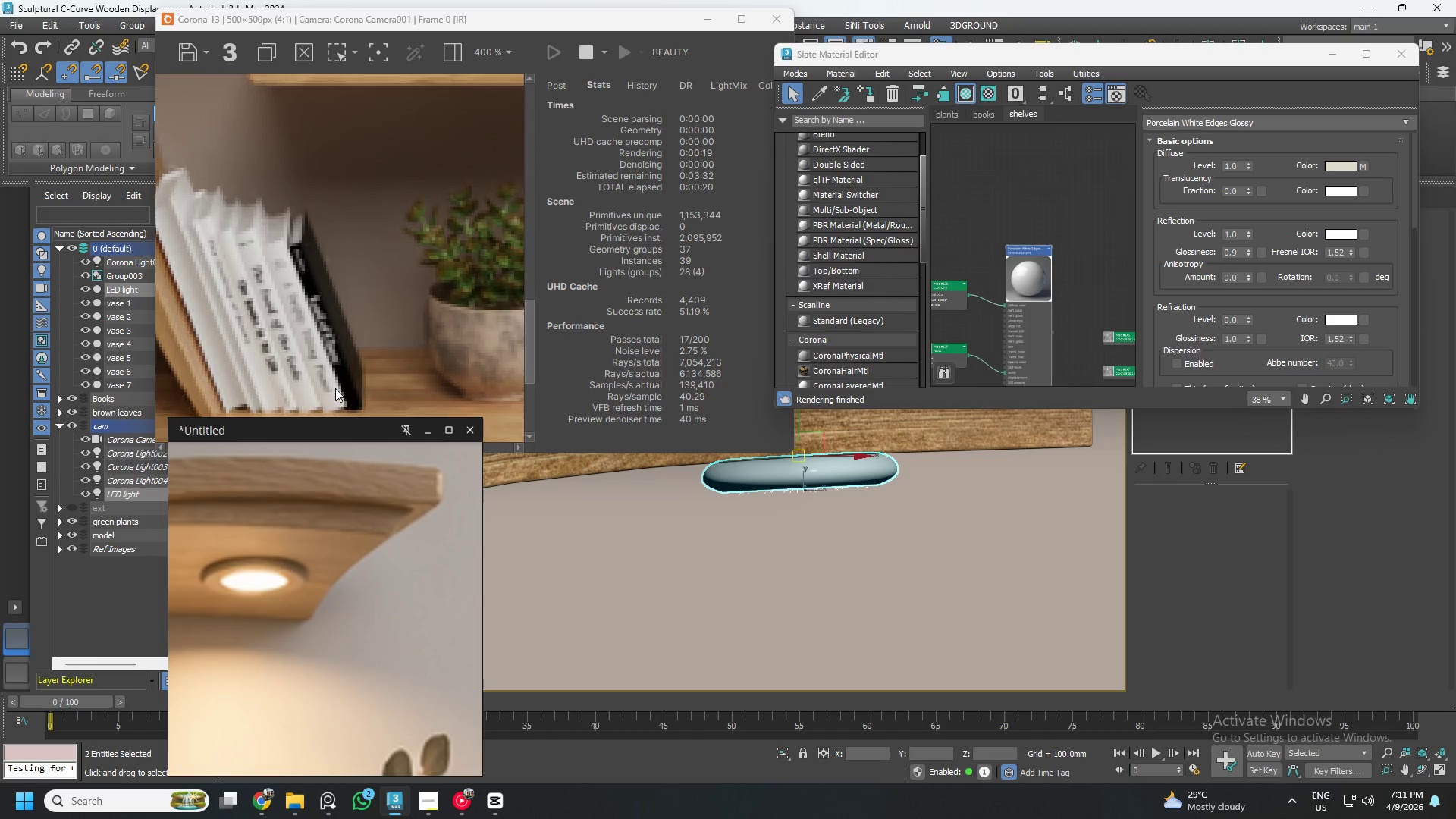 
scroll: coordinate [868, 469], scroll_direction: down, amount: 4.0
 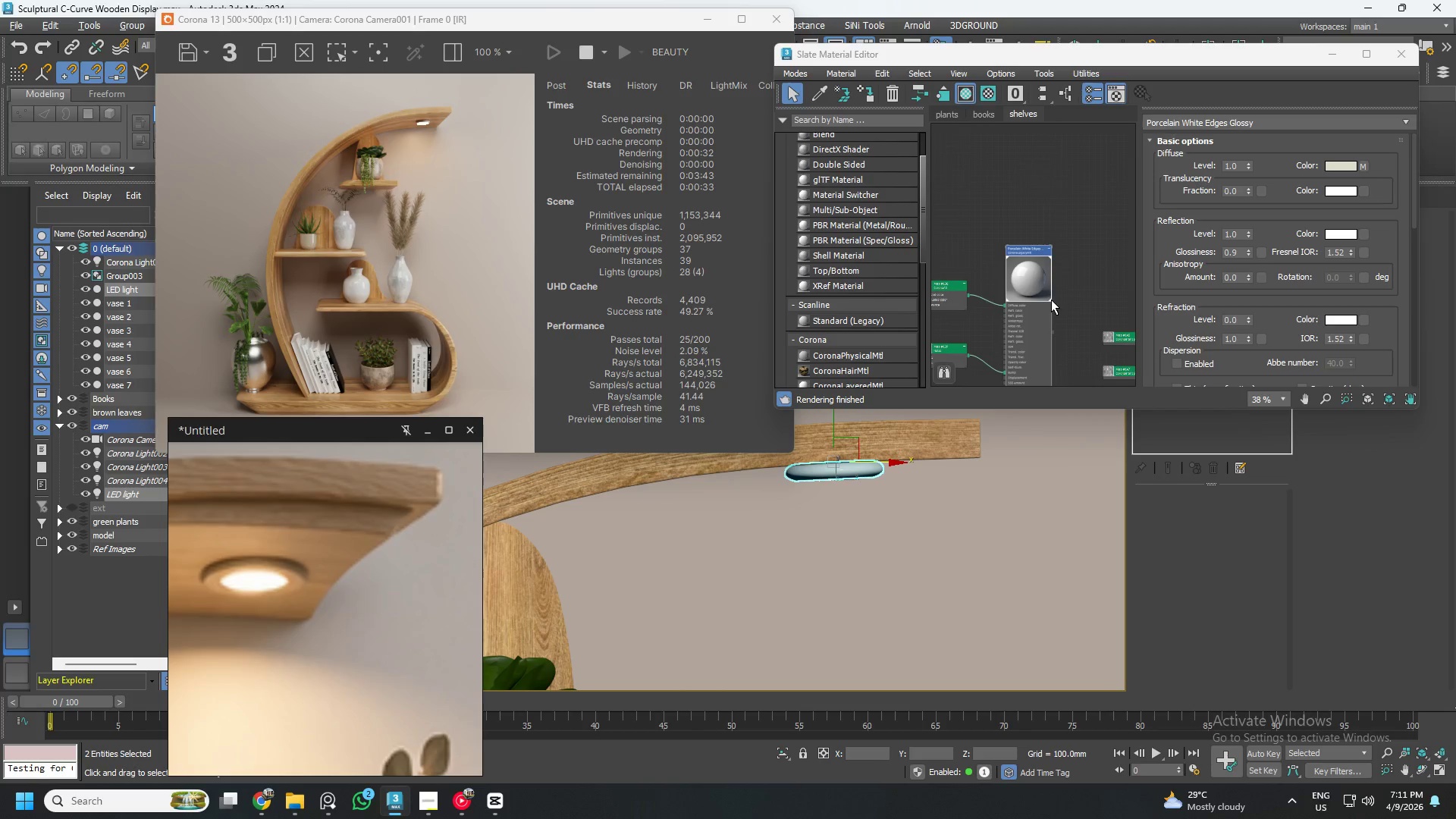 
wait(11.81)
 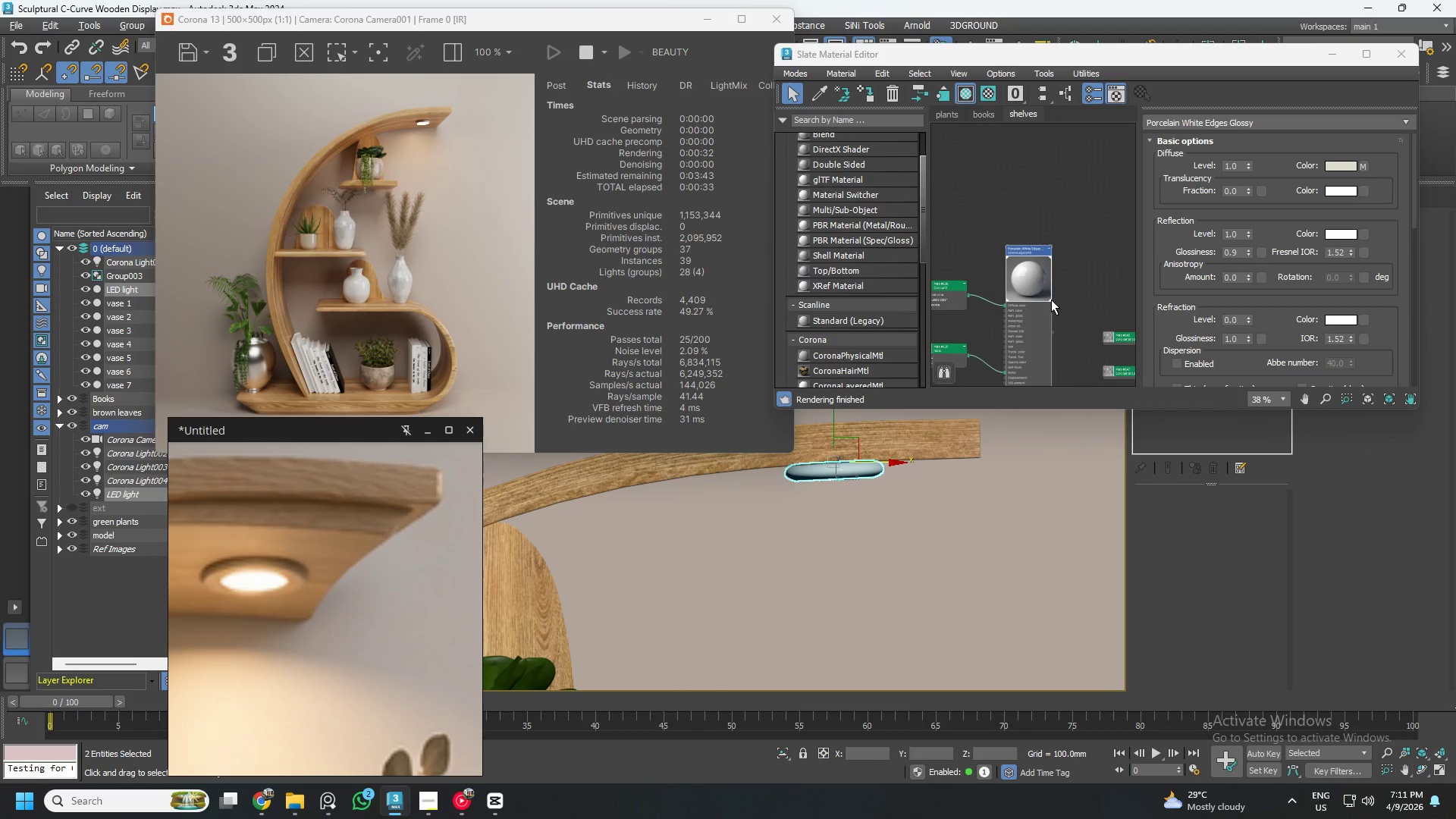 
scroll: coordinate [362, 287], scroll_direction: up, amount: 2.0
 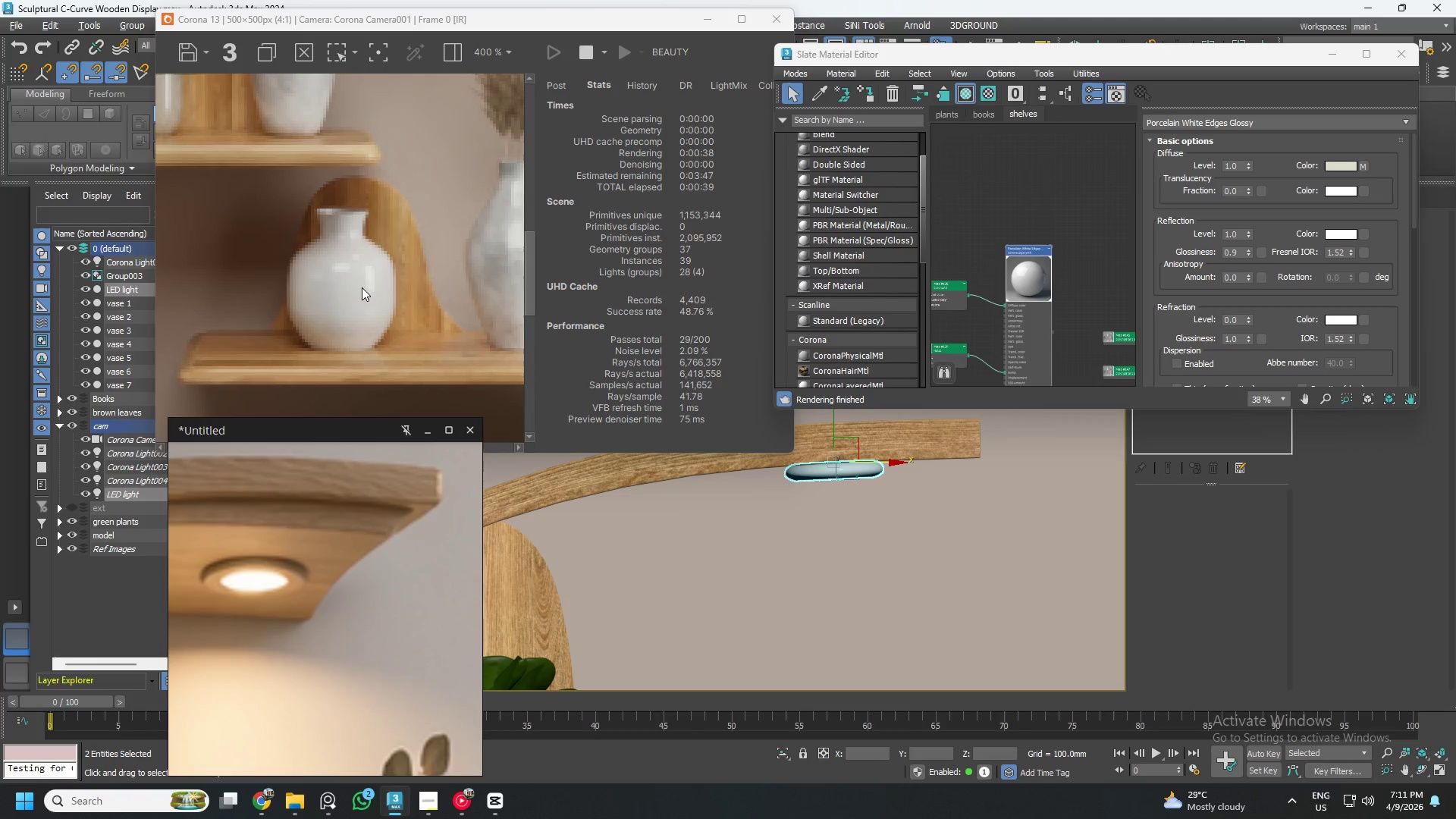 
scroll: coordinate [818, 507], scroll_direction: down, amount: 4.0
 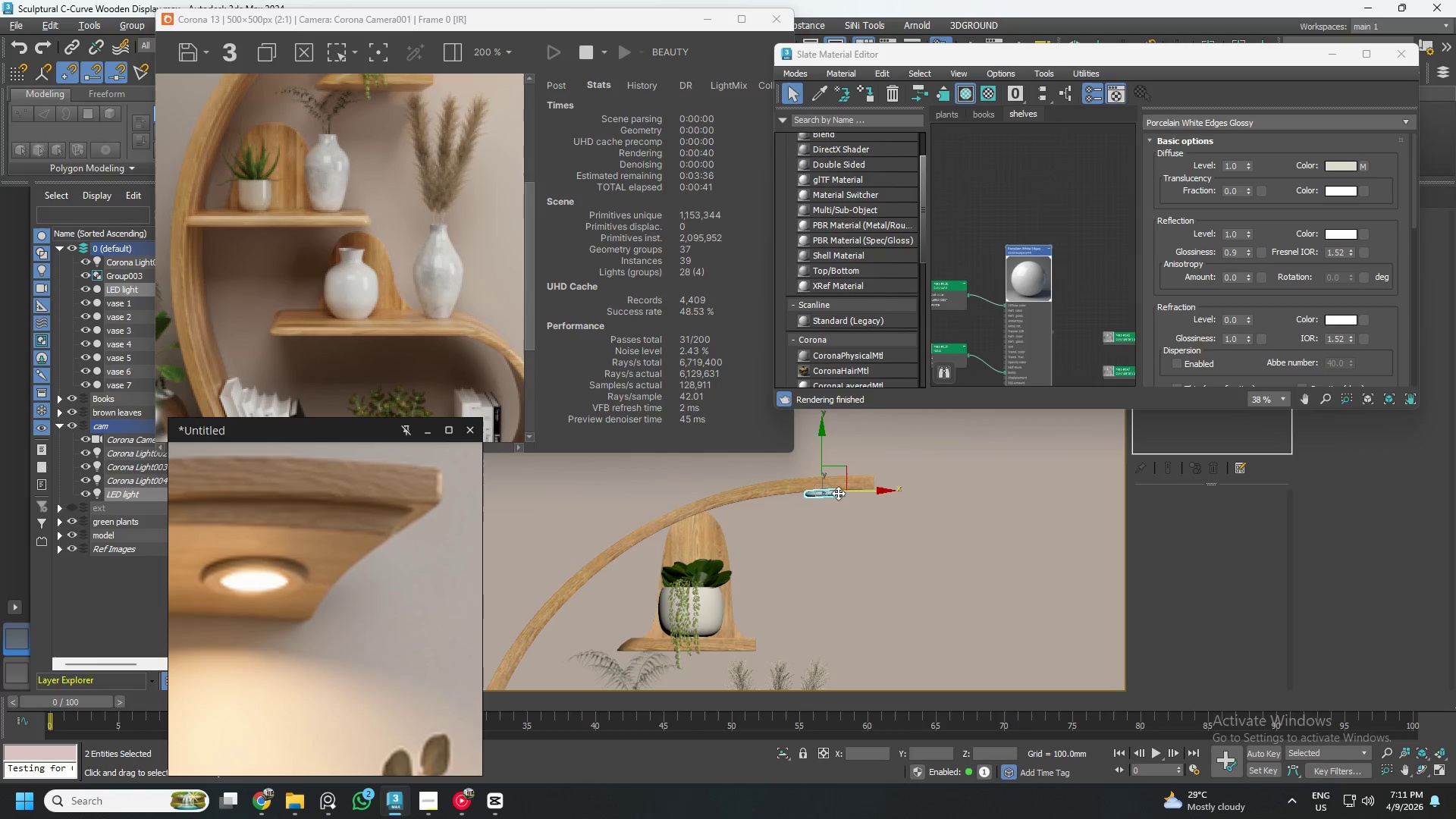 
scroll: coordinate [836, 493], scroll_direction: up, amount: 6.0
 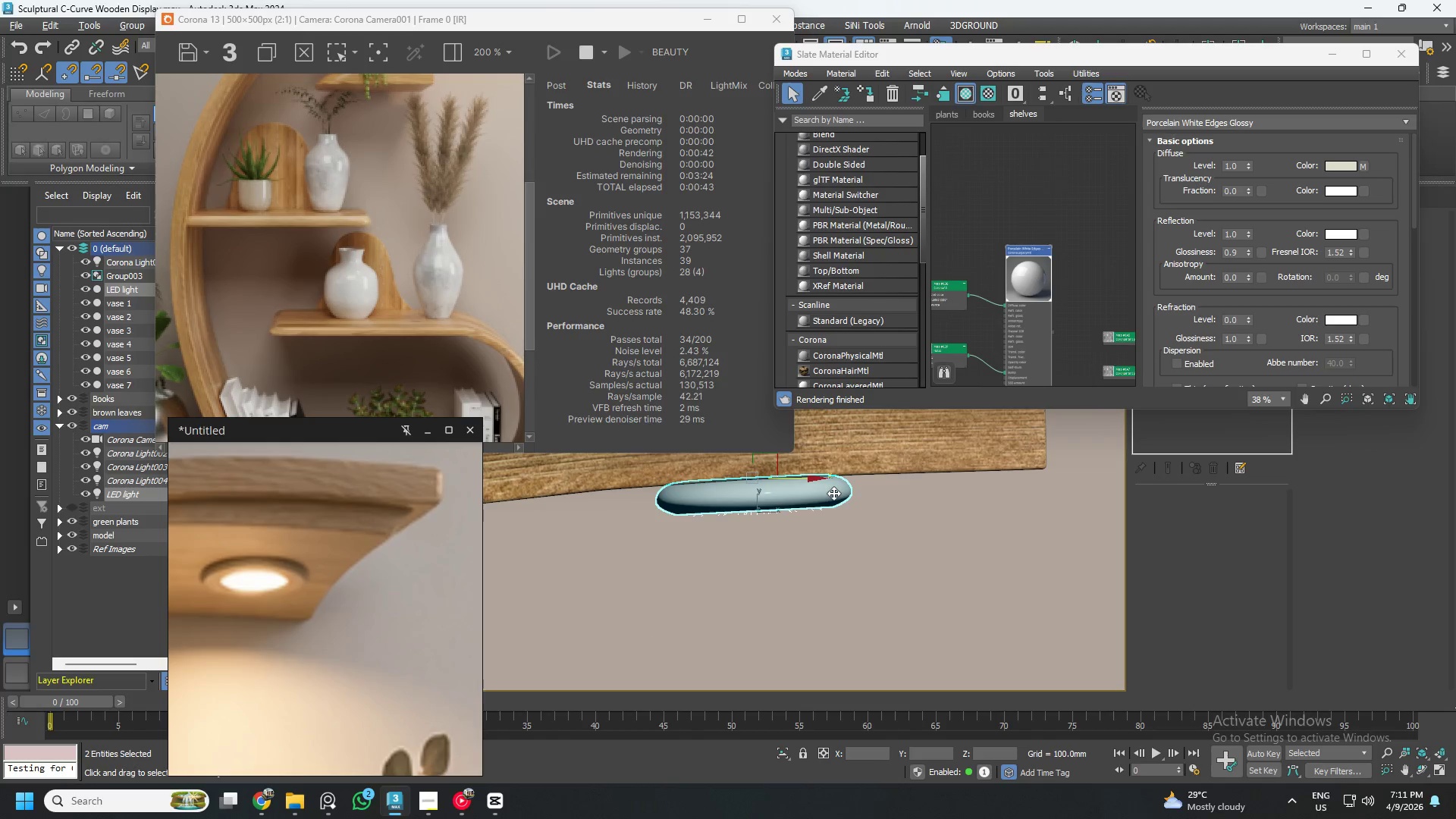 
left_click([833, 493])
 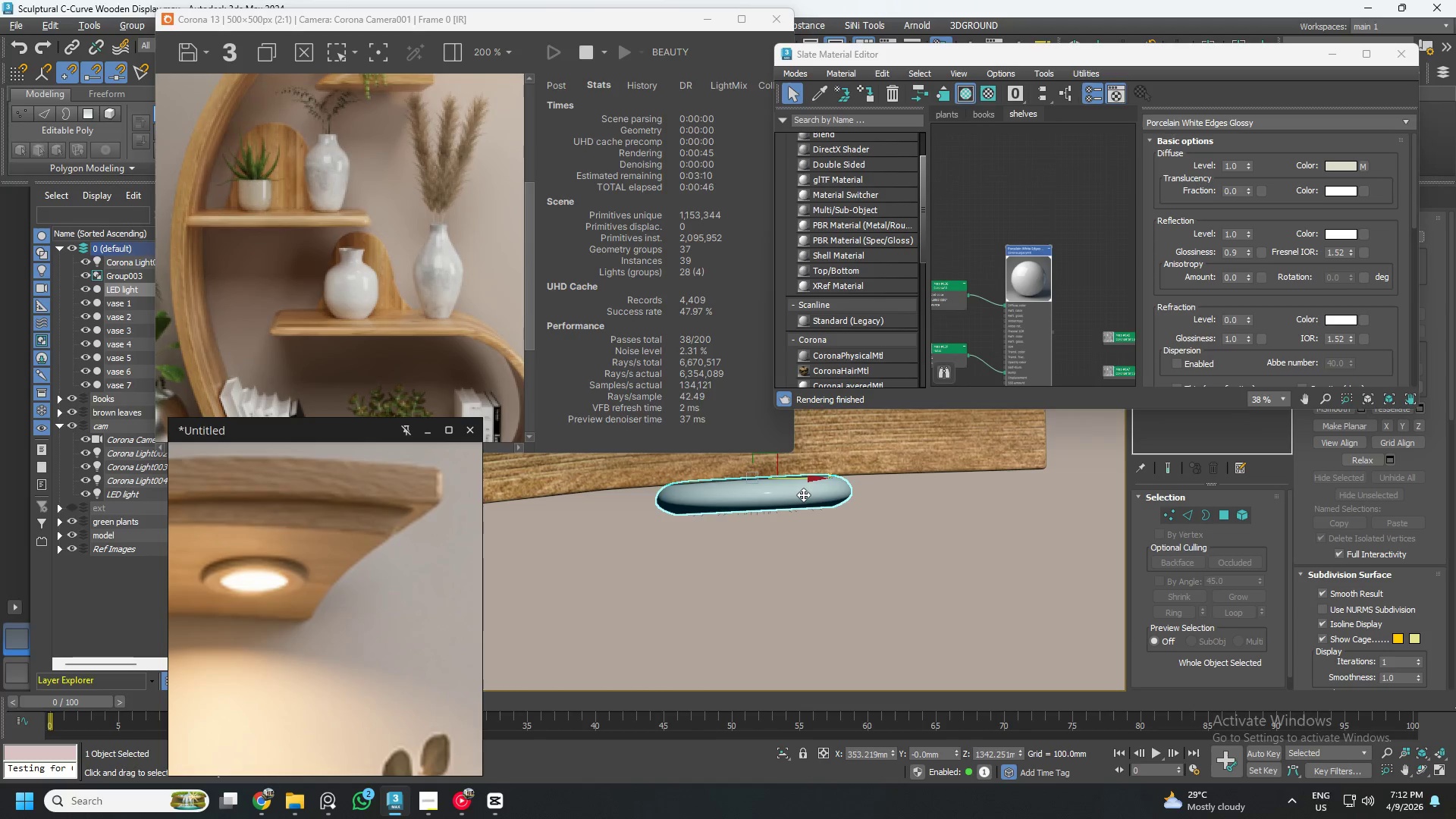 
scroll: coordinate [789, 497], scroll_direction: up, amount: 3.0
 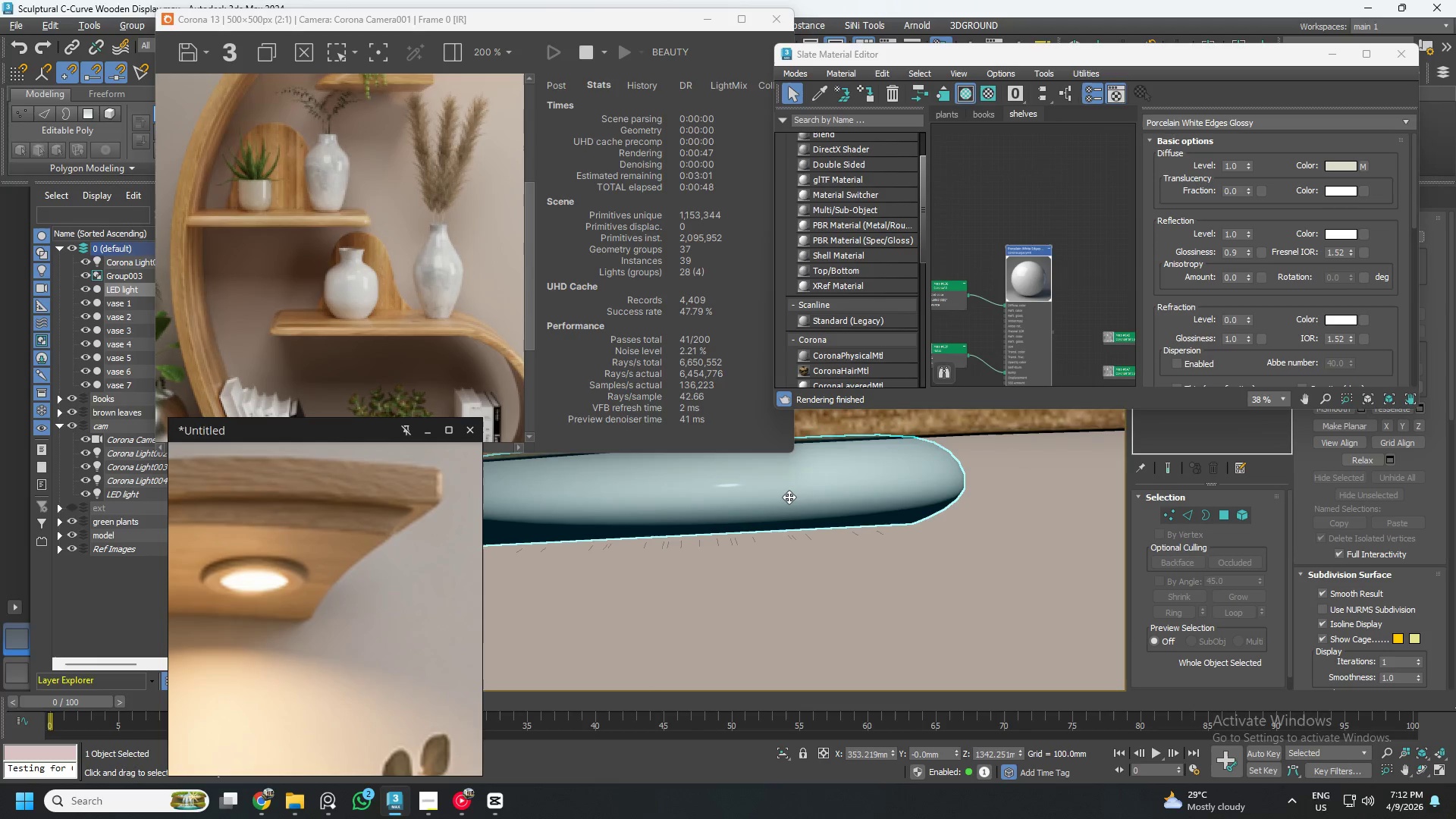 
scroll: coordinate [1053, 296], scroll_direction: down, amount: 4.0
 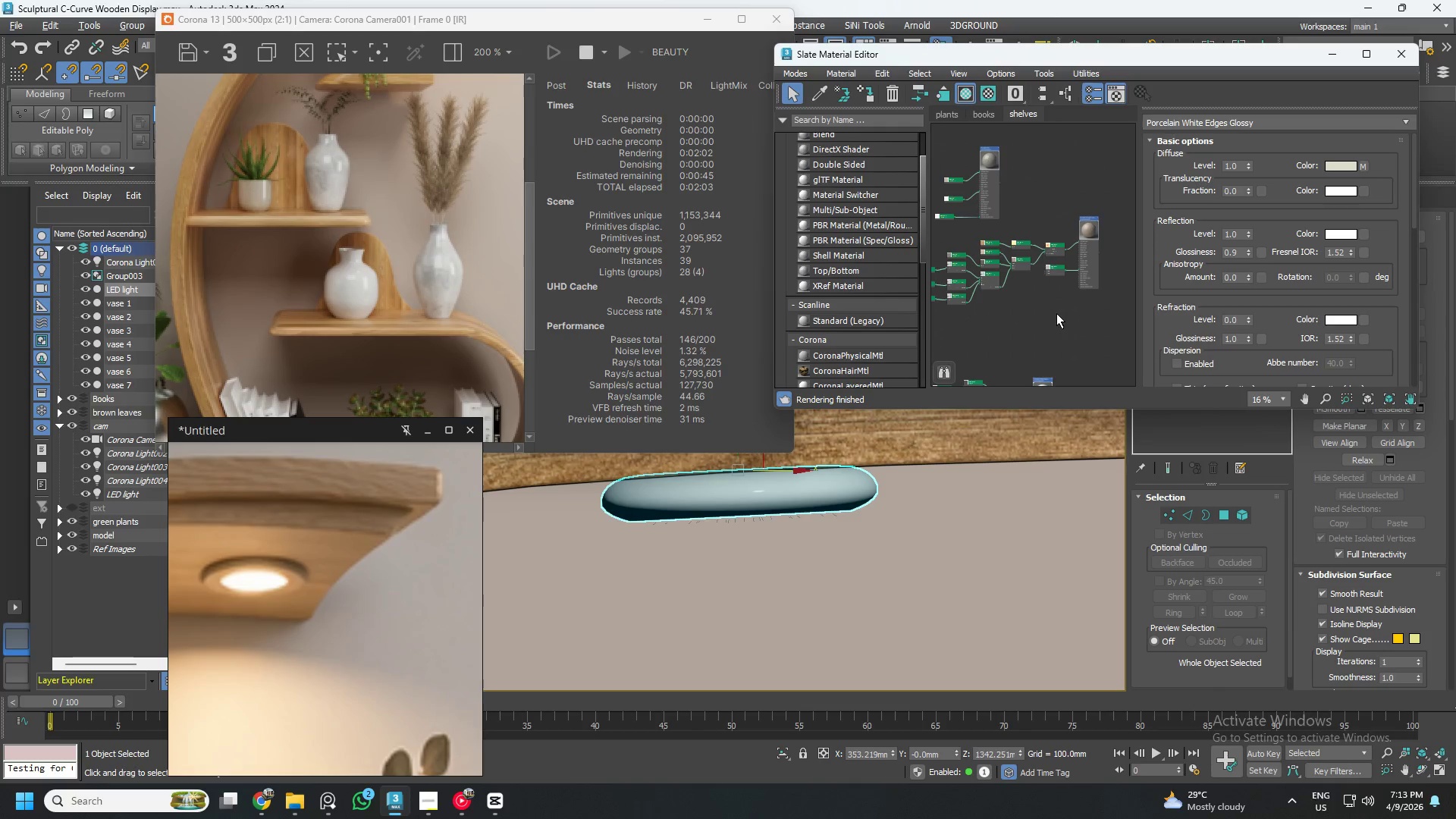 
wait(77.52)
 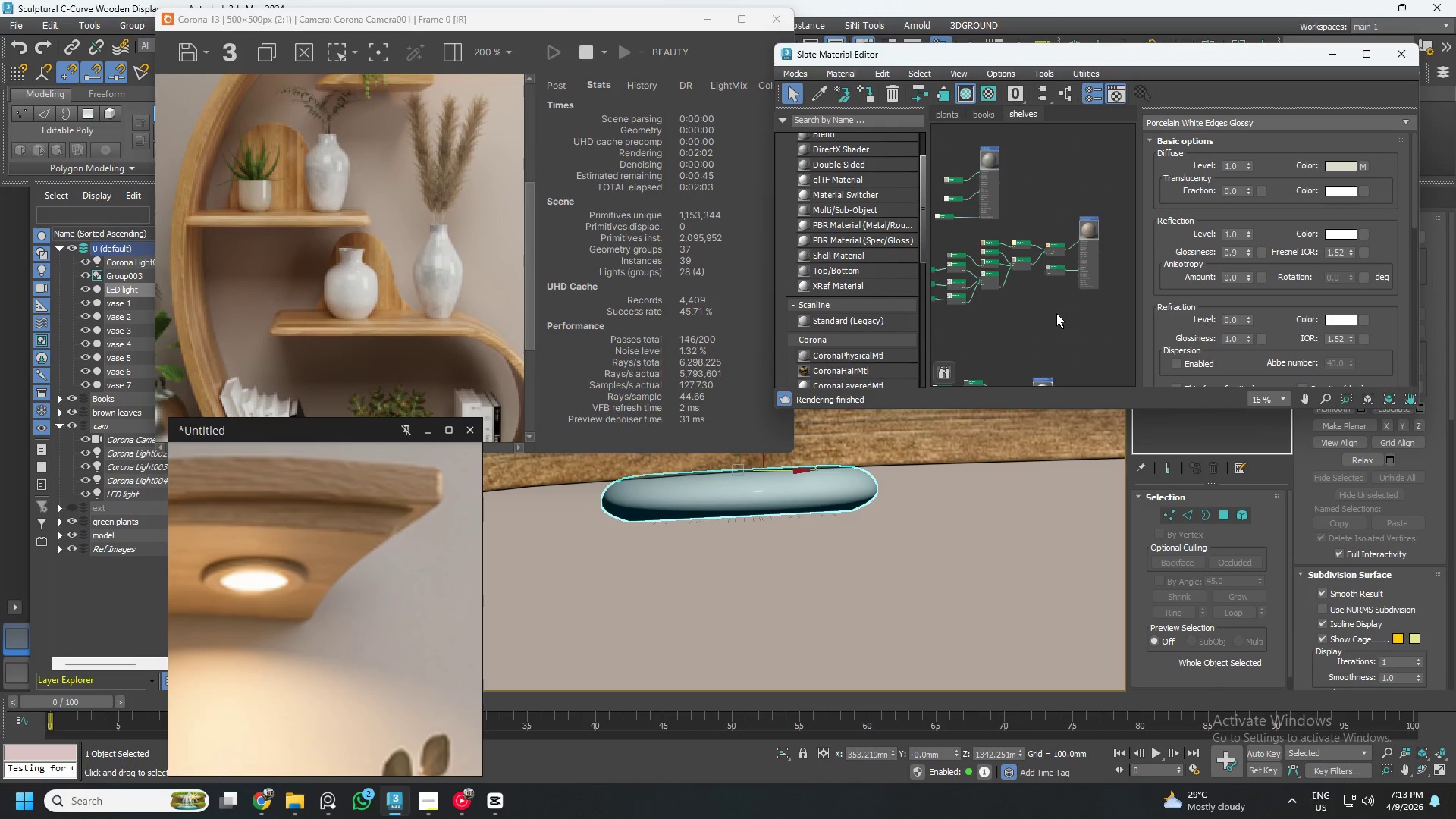 
scroll: coordinate [432, 305], scroll_direction: down, amount: 3.0
 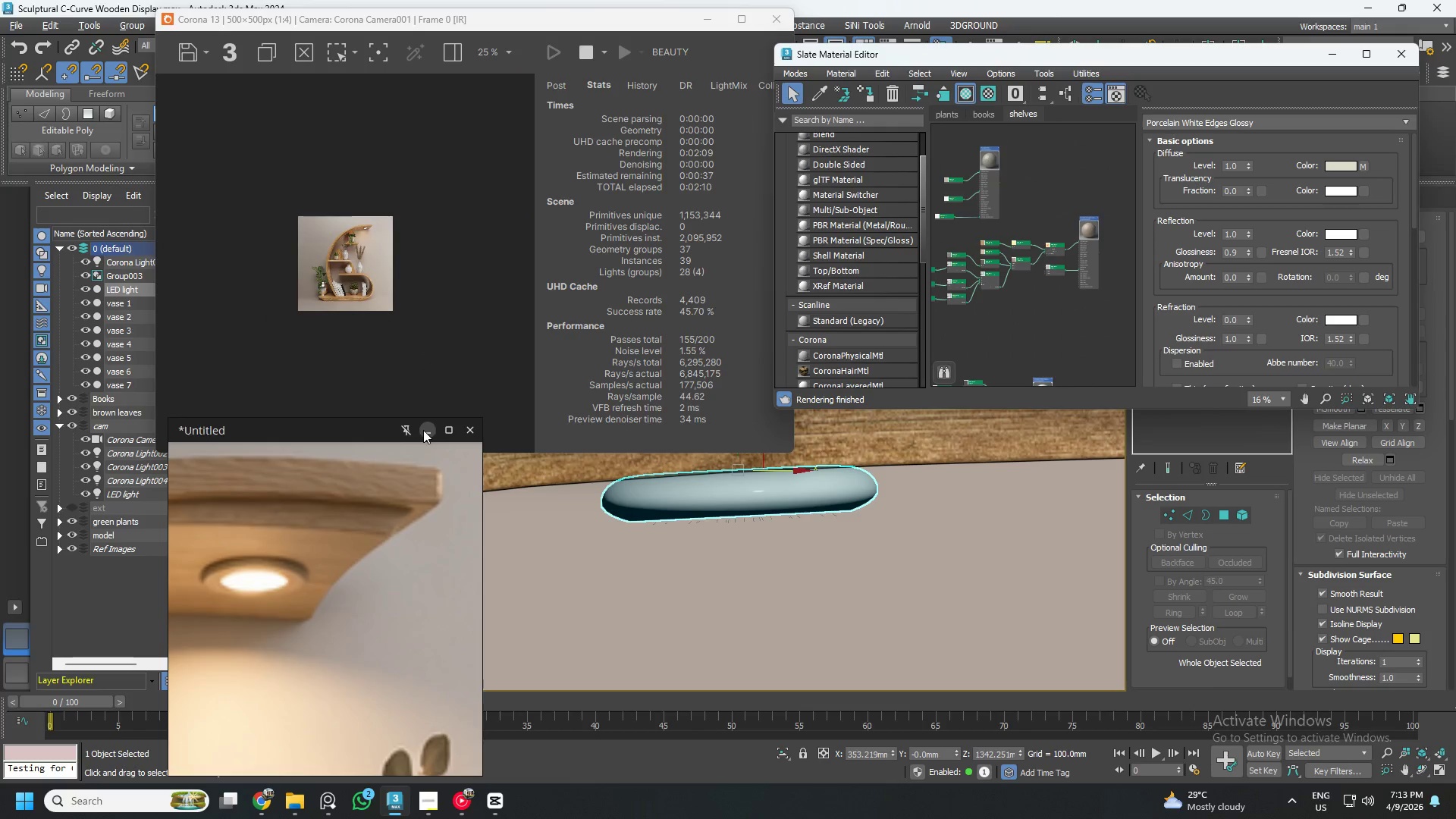 
left_click([429, 430])
 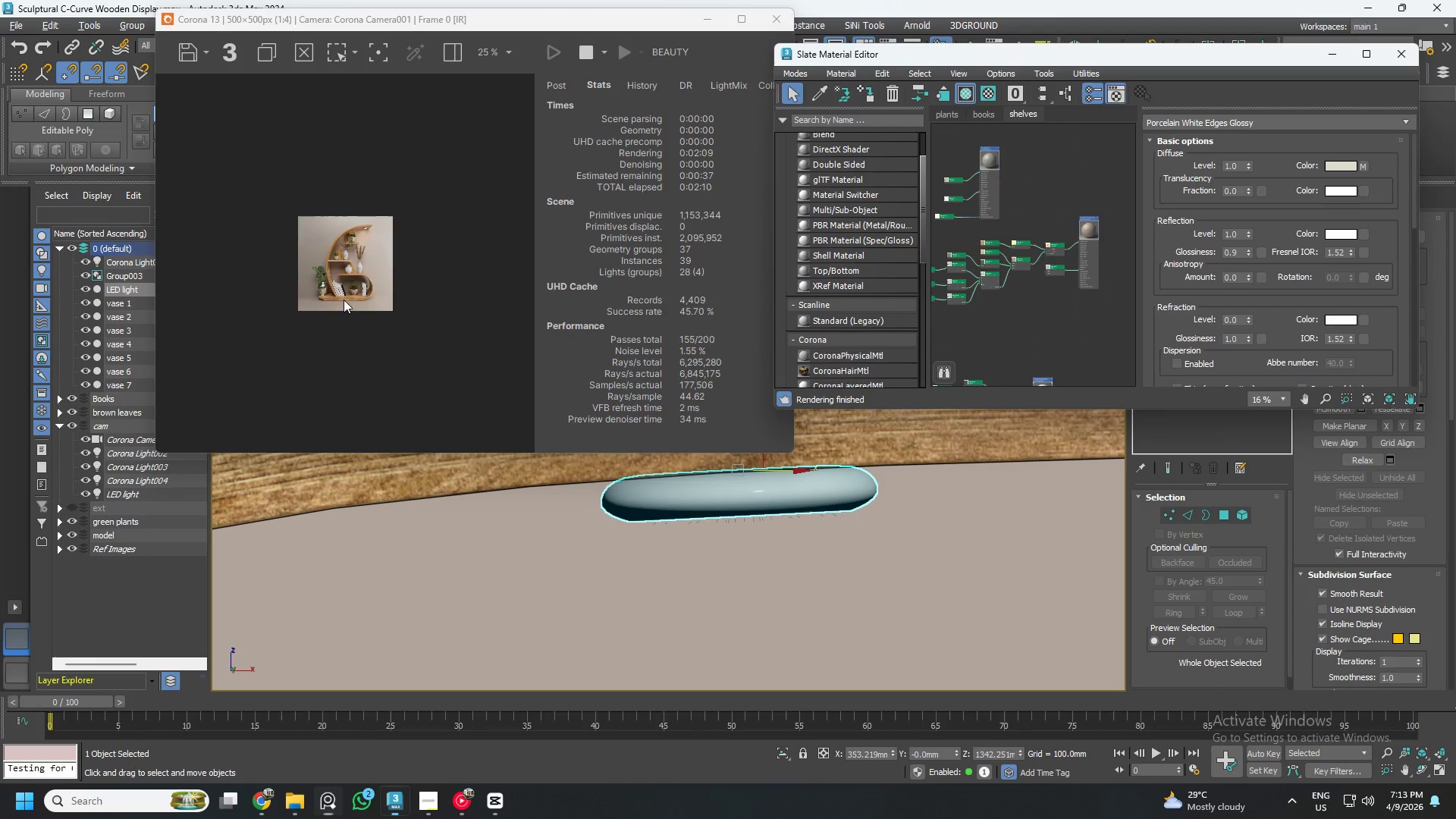 
scroll: coordinate [353, 289], scroll_direction: up, amount: 2.0
 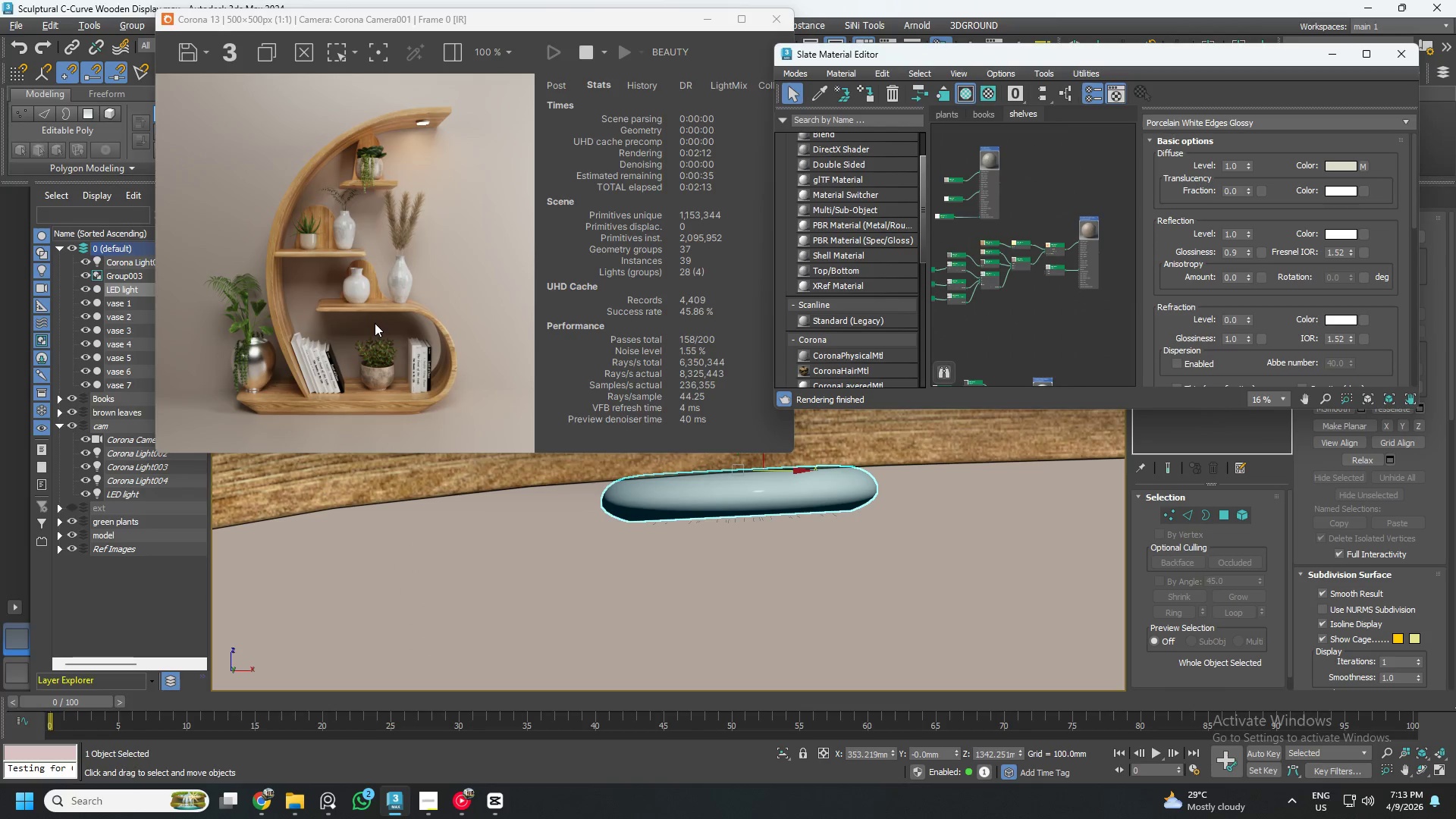 
key(Control+S)
 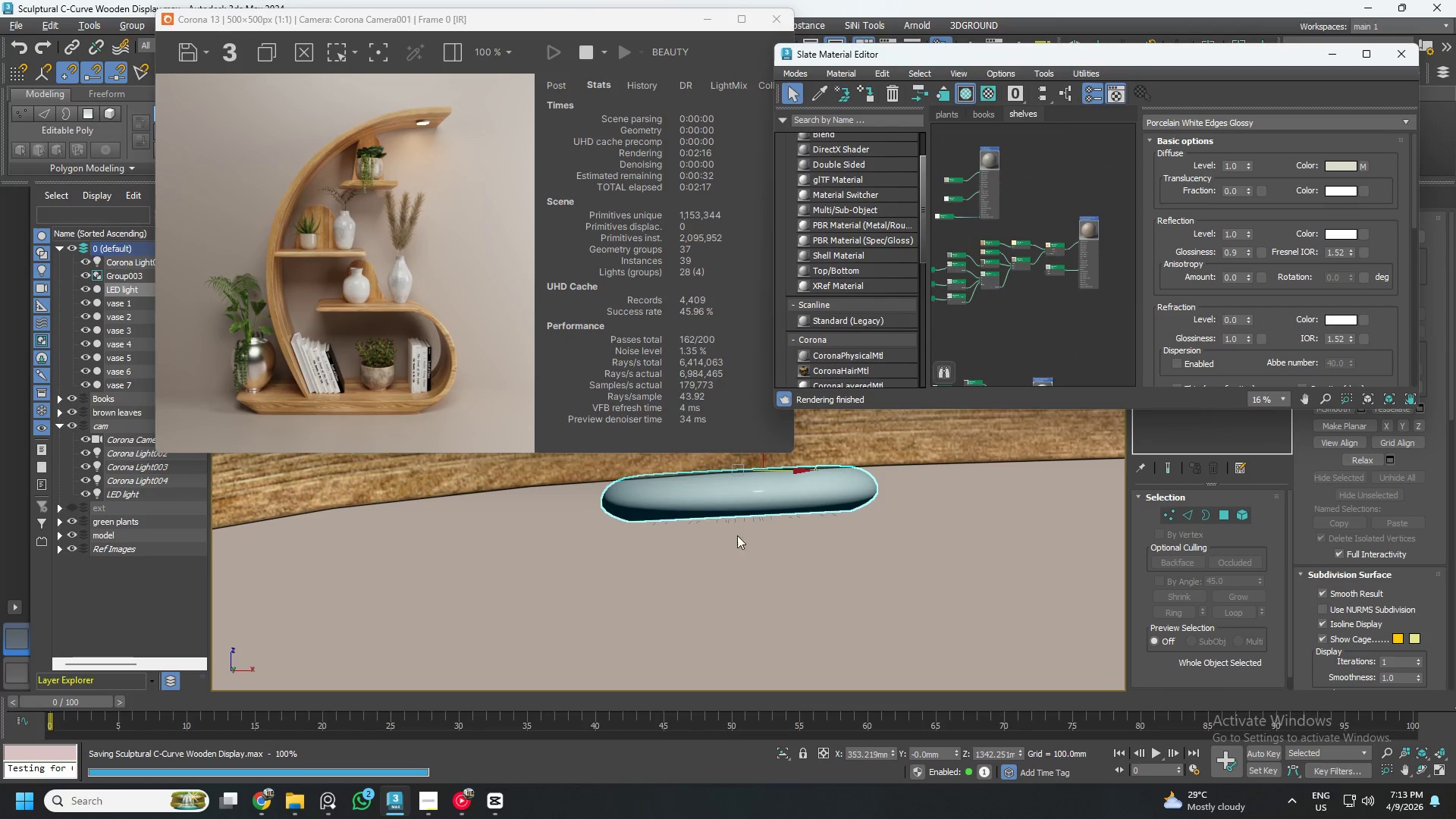 
left_click([159, 491])
 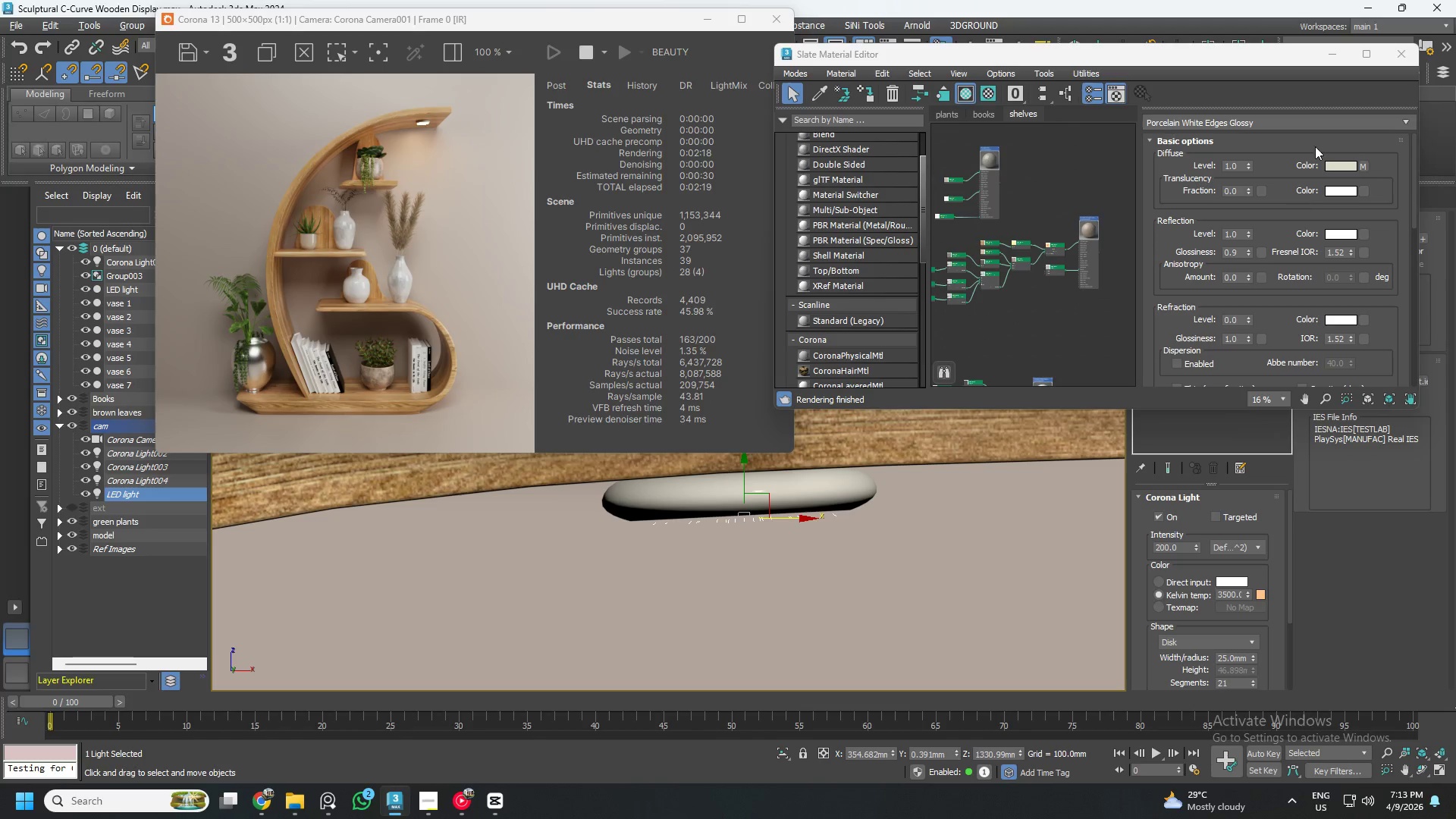 
left_click_drag(start_coordinate=[1273, 61], to_coordinate=[1134, 49])
 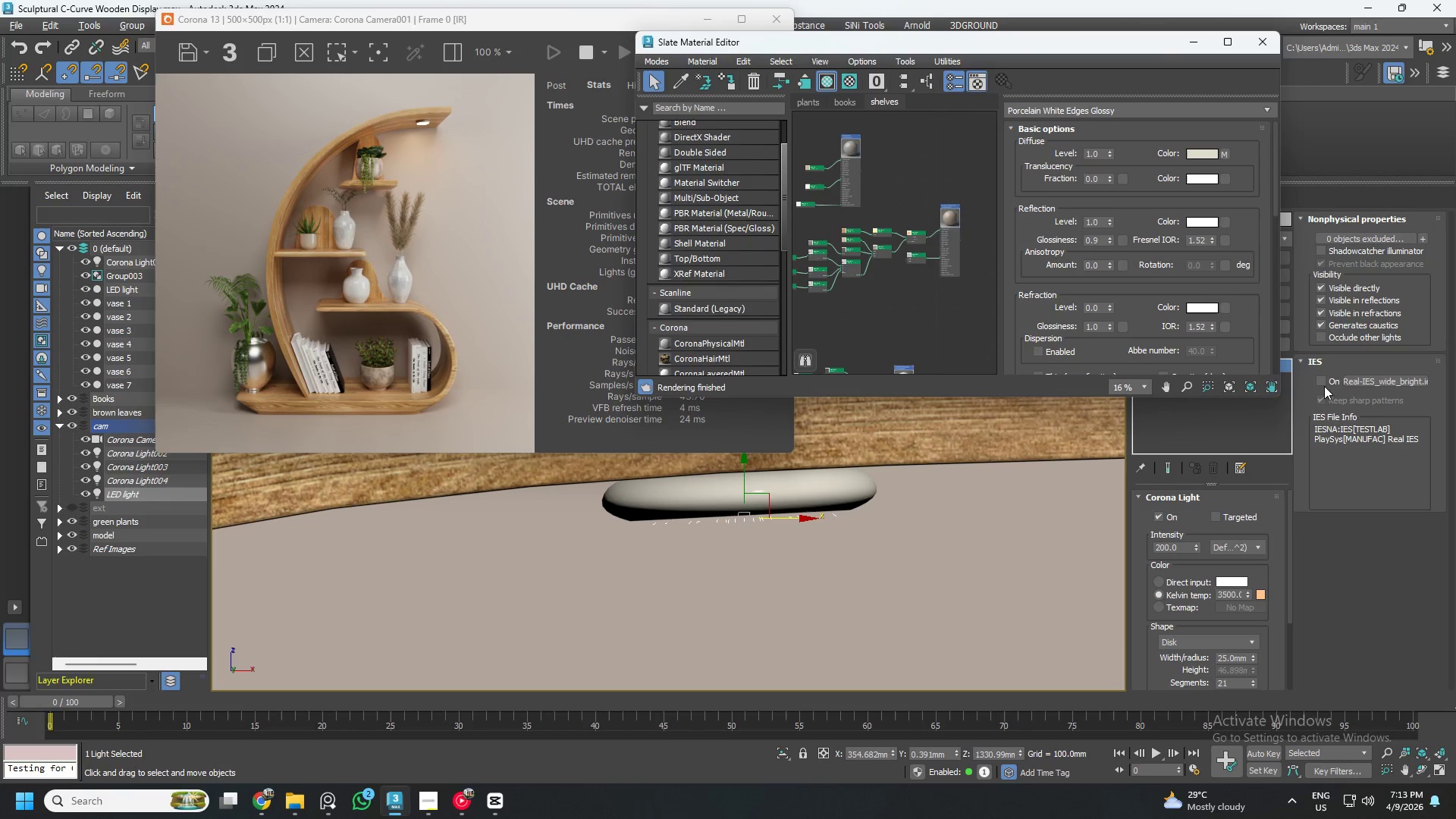 
left_click([1323, 384])
 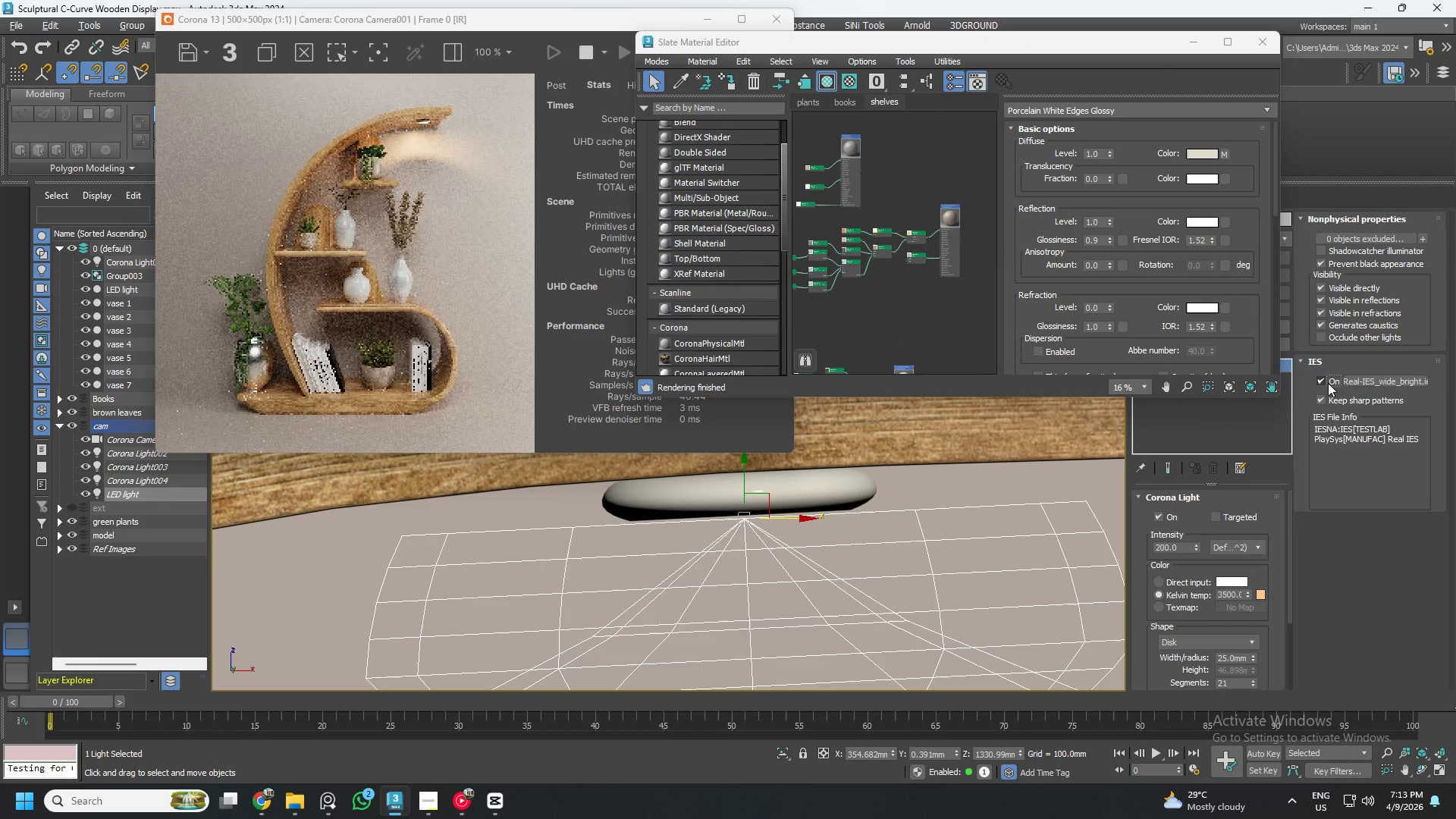 
left_click([1361, 380])
 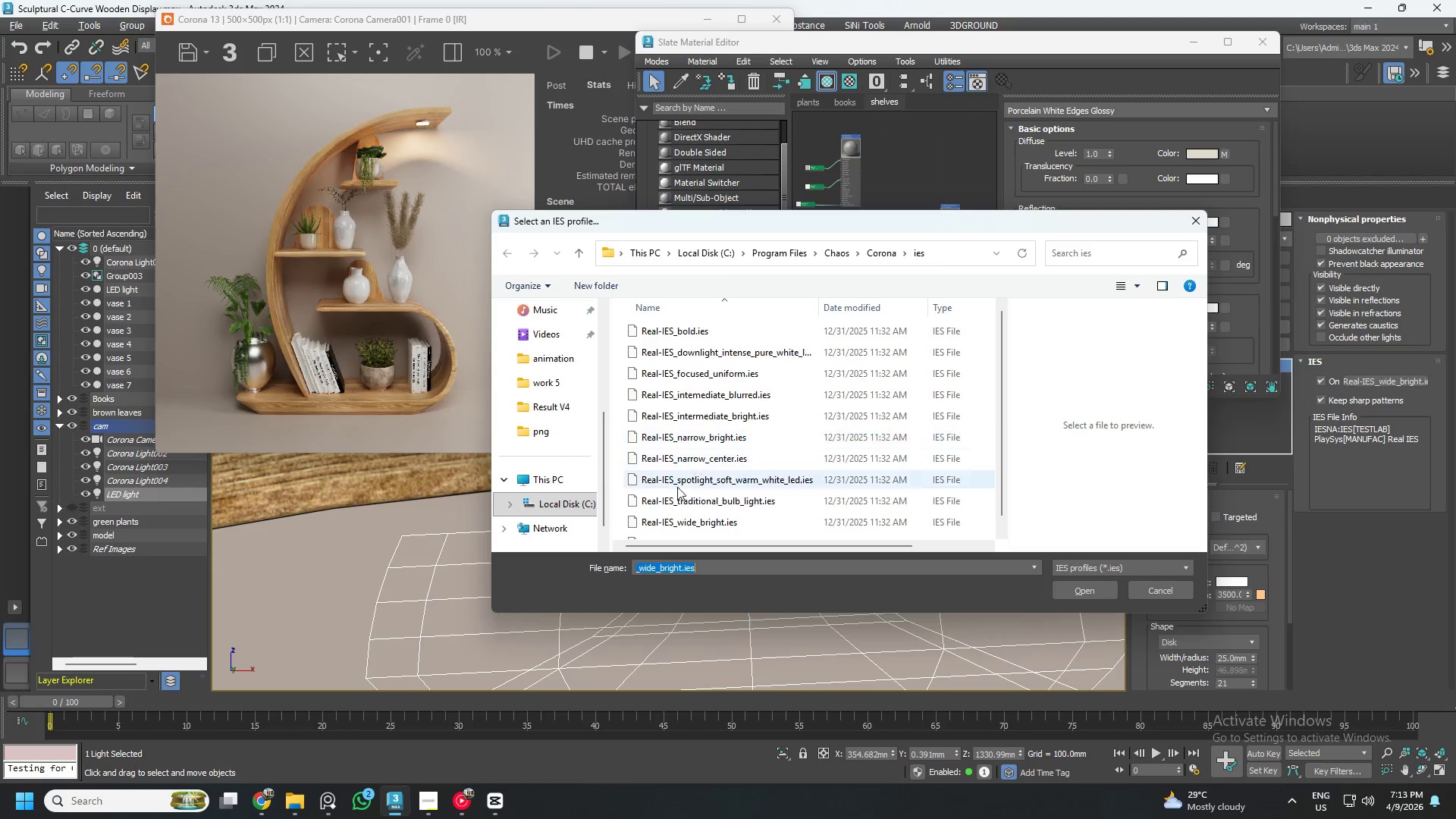 
scroll: coordinate [752, 483], scroll_direction: down, amount: 7.0
 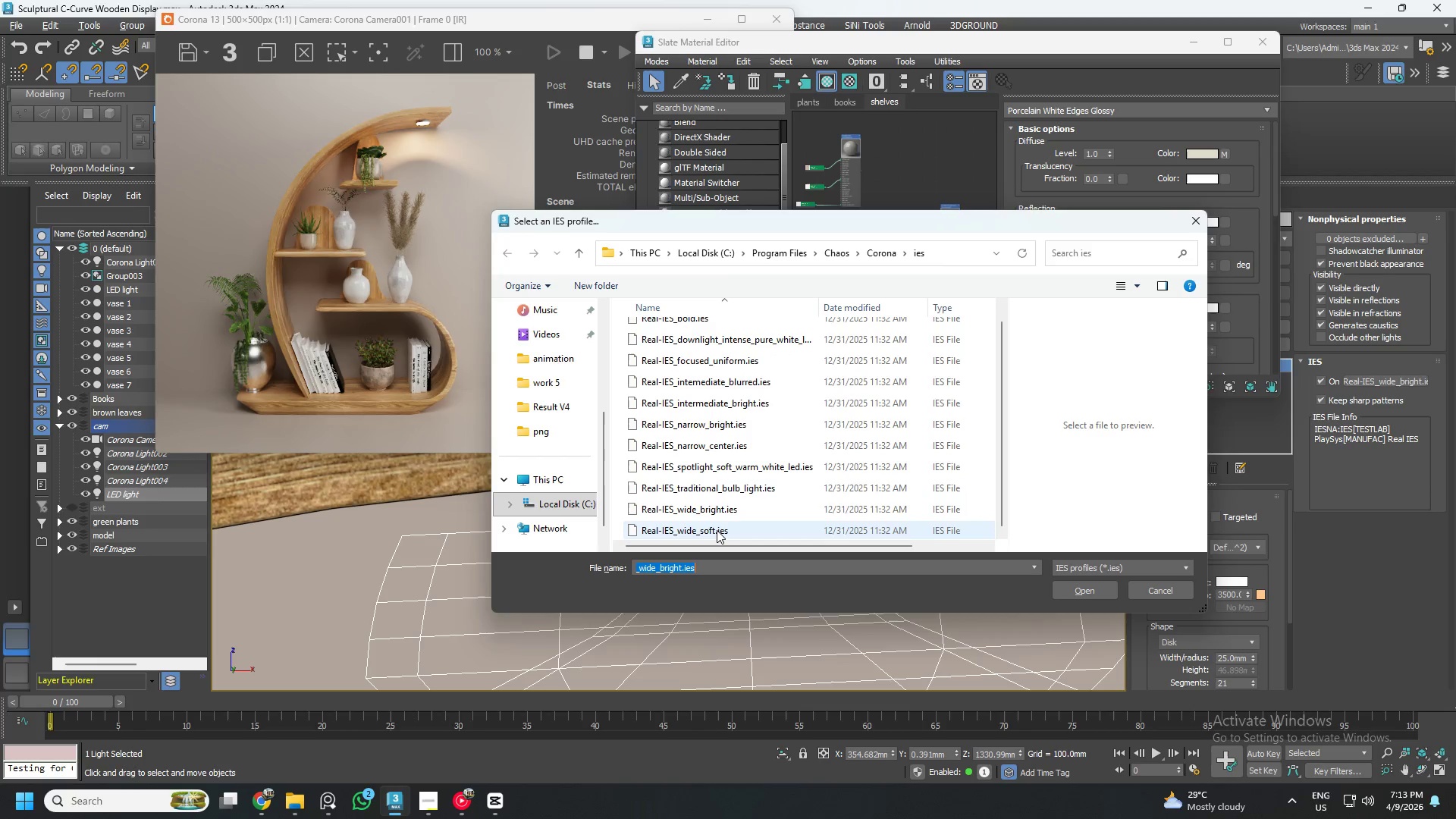 
left_click([717, 530])
 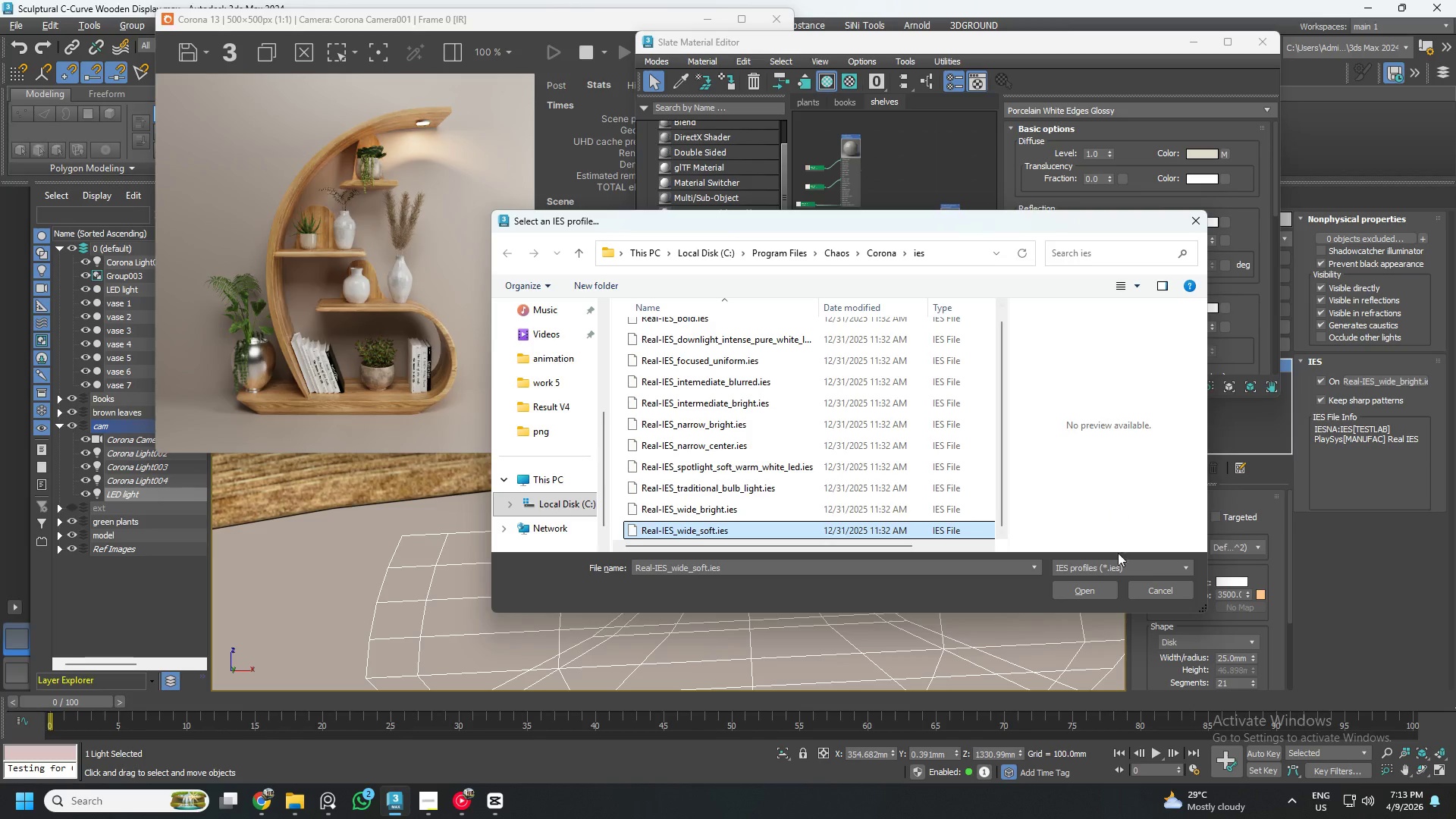 
left_click([1090, 590])
 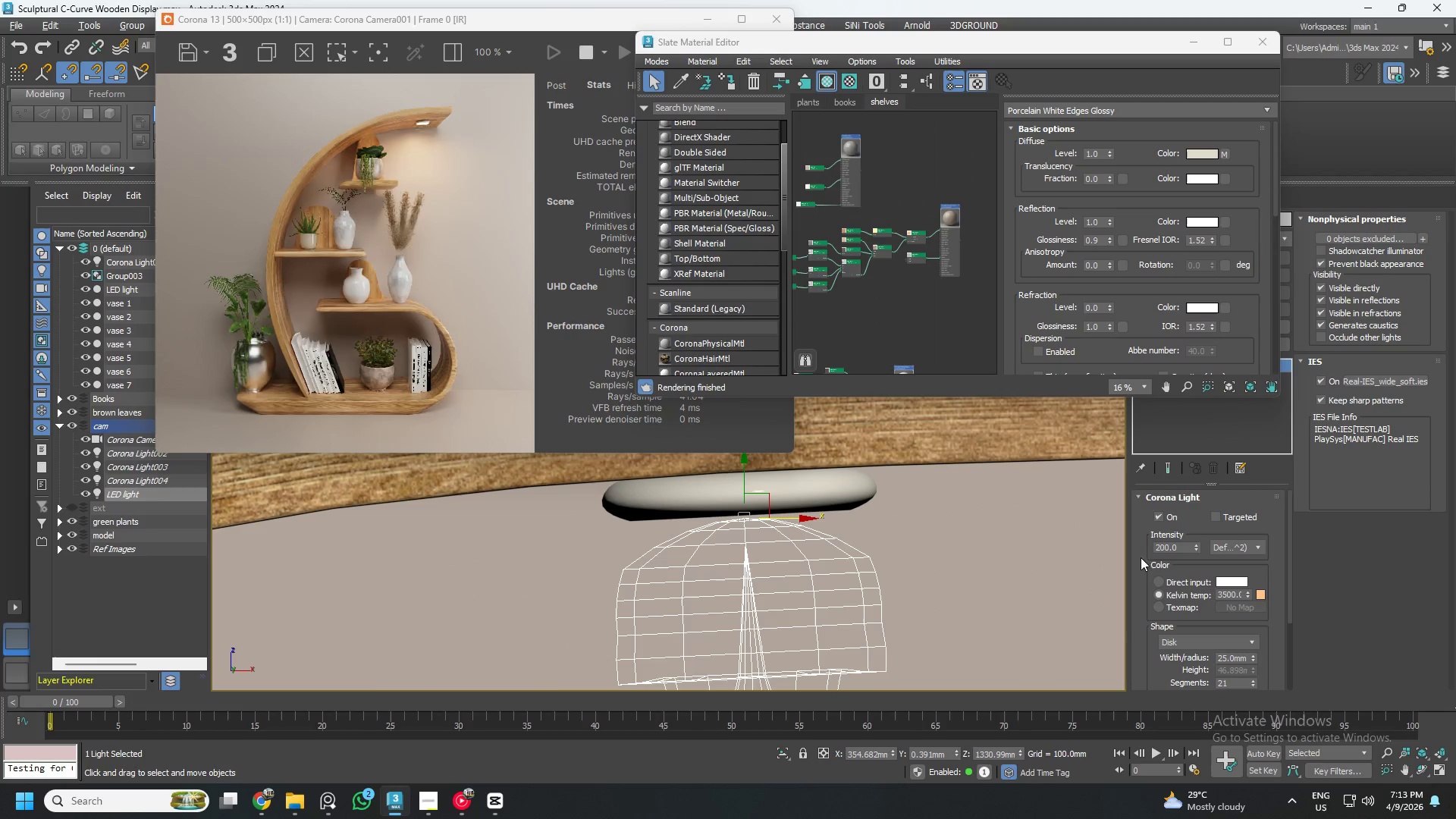 
left_click([1392, 378])
 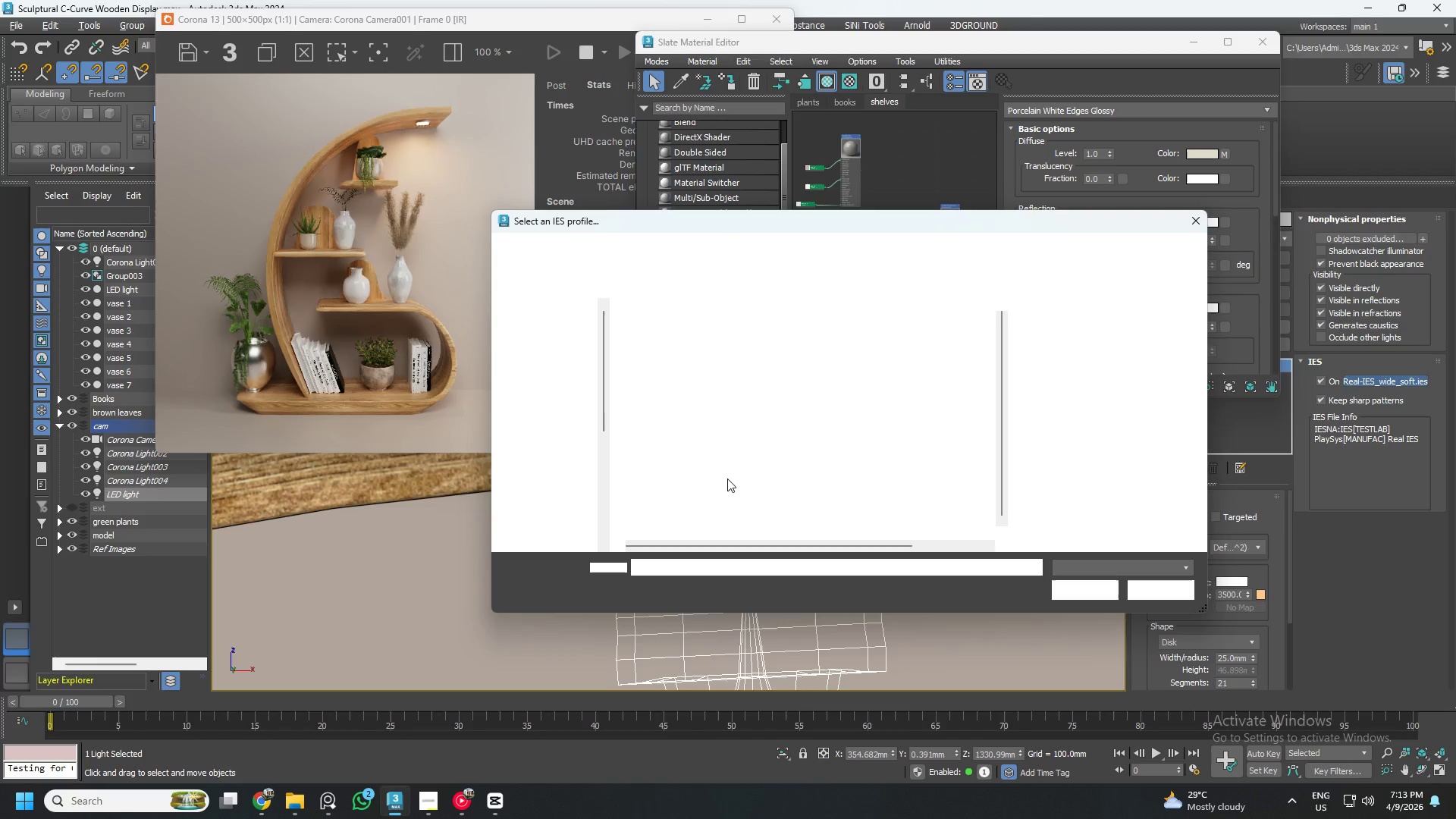 
scroll: coordinate [719, 504], scroll_direction: down, amount: 7.0
 